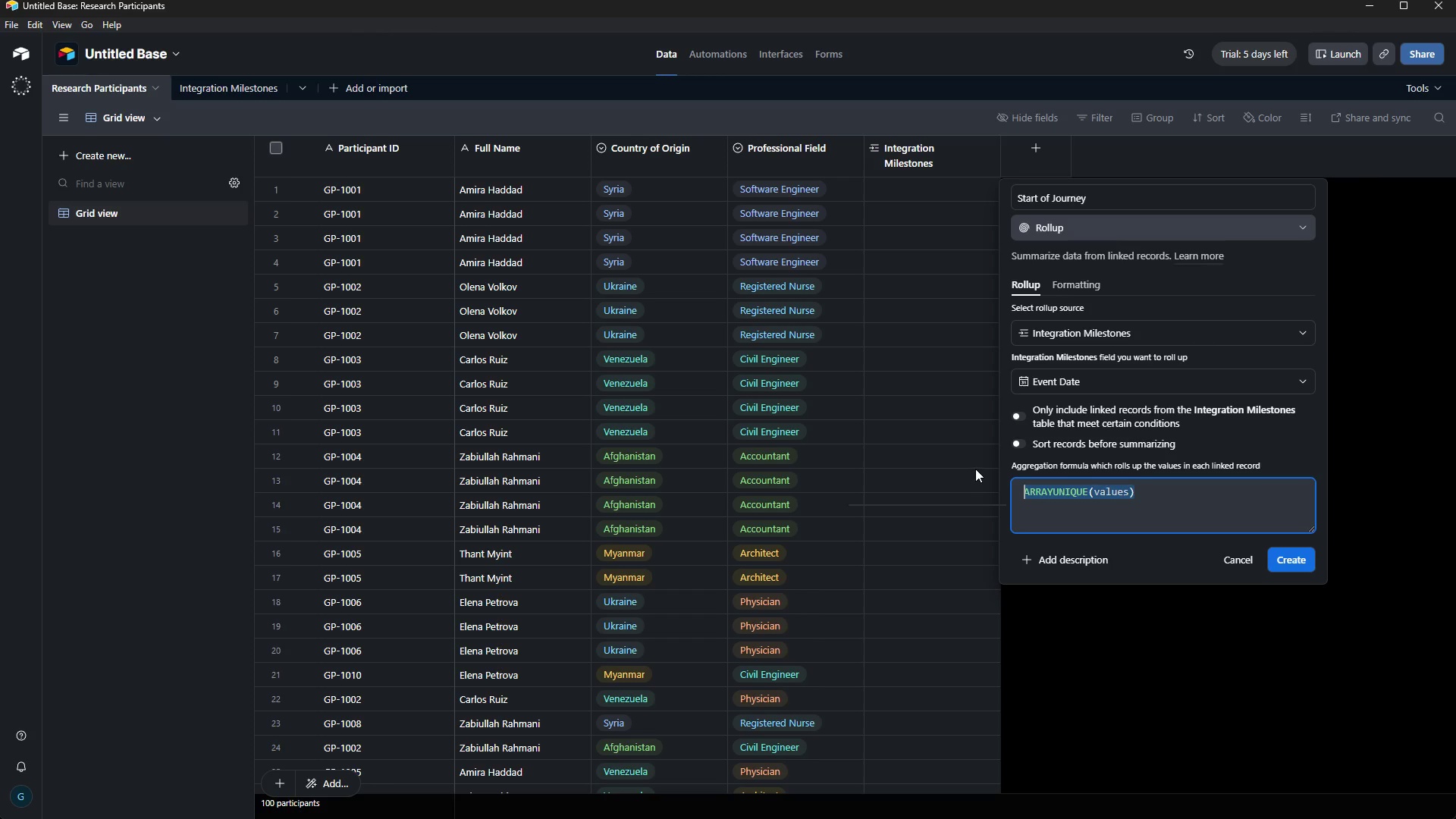 
key(Backspace)
type(;)
key(Backspace)
type(;I)
key(Backspace)
key(Backspace)
key(Backspace)
key(Backspace)
type(;I)
key(Backspace)
key(Backspace)
key(Backspace)
key(Backspace)
type(MI)
key(Tab)
 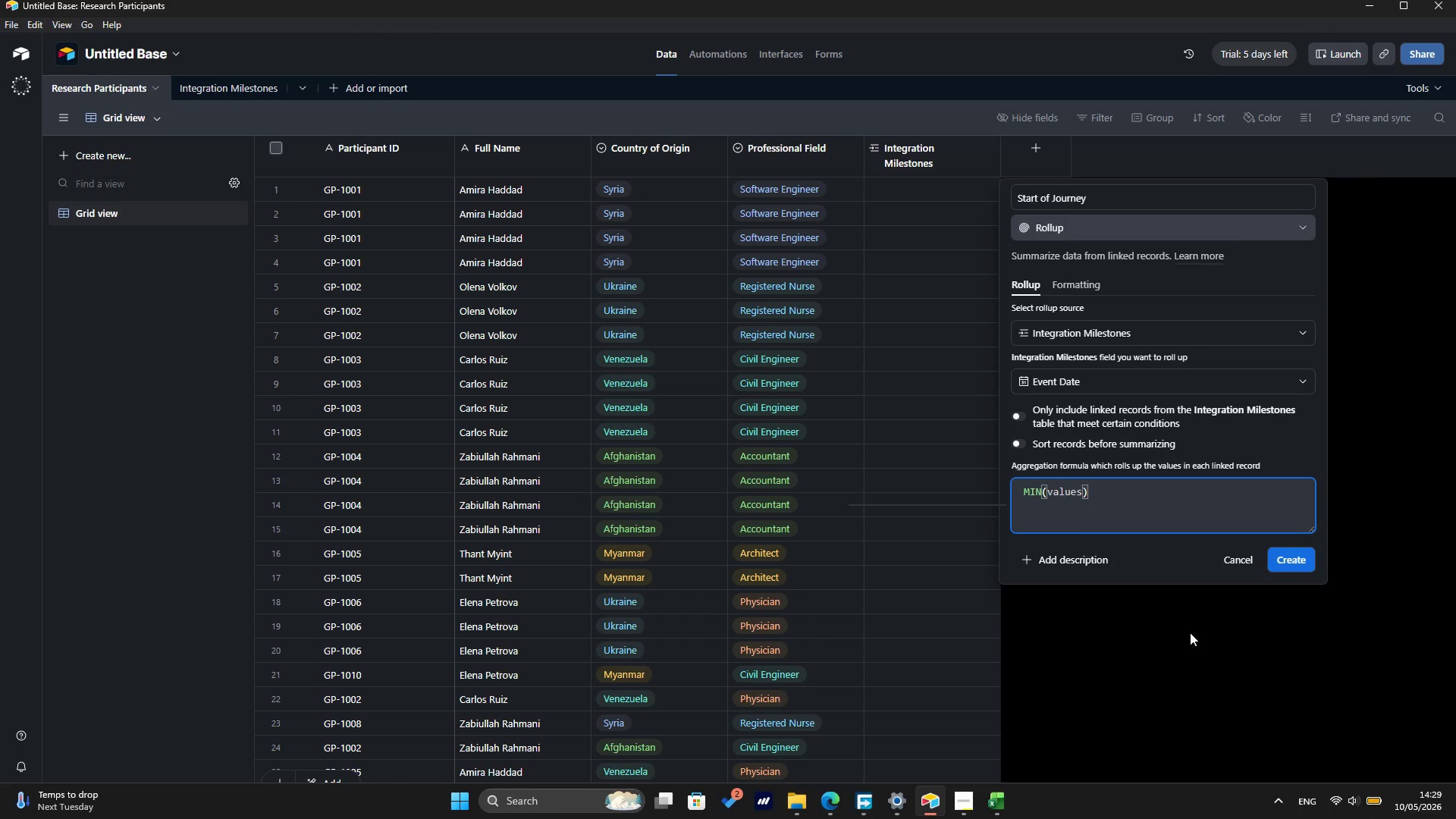 
left_click([1297, 560])
 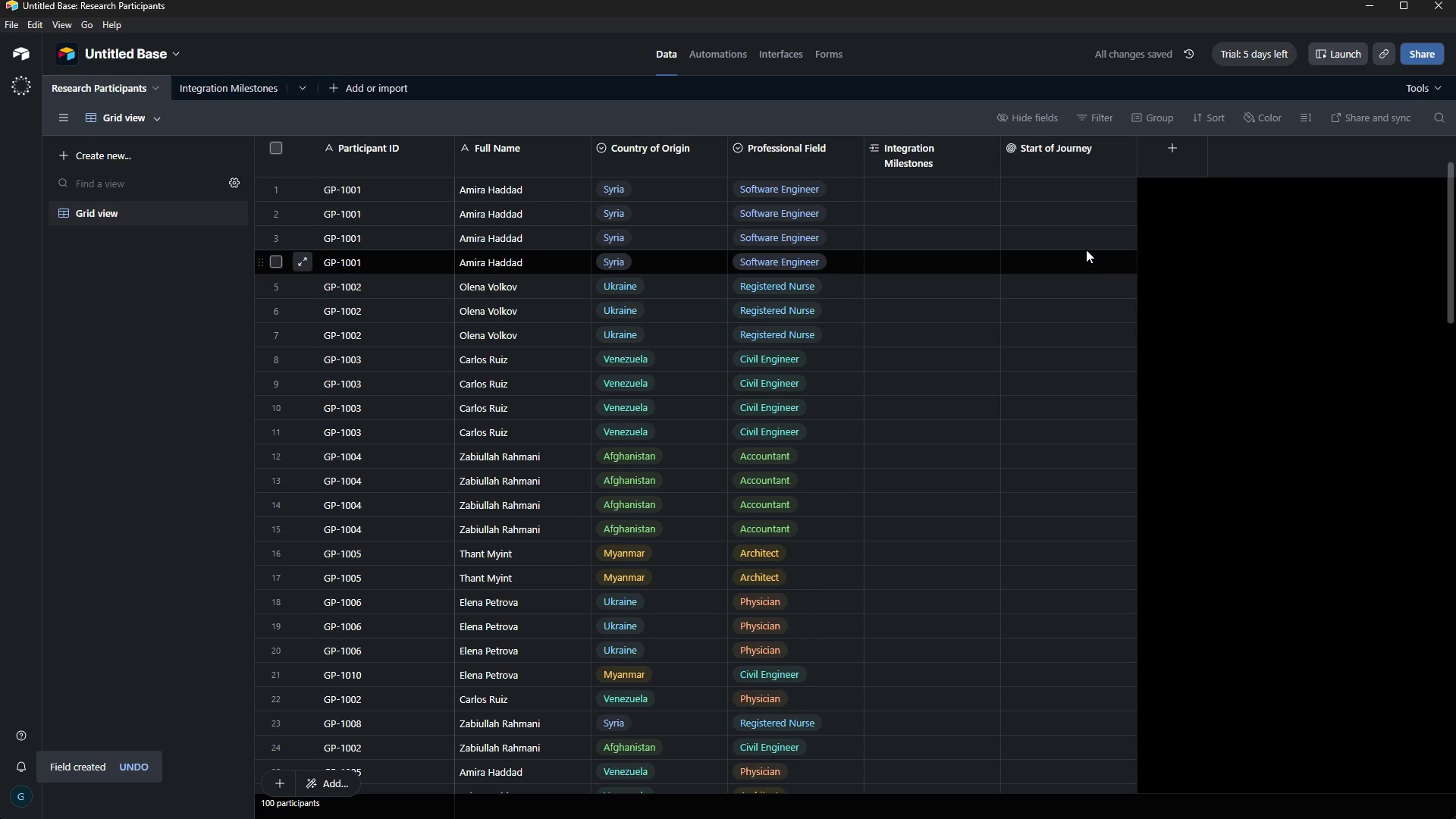 
wait(5.44)
 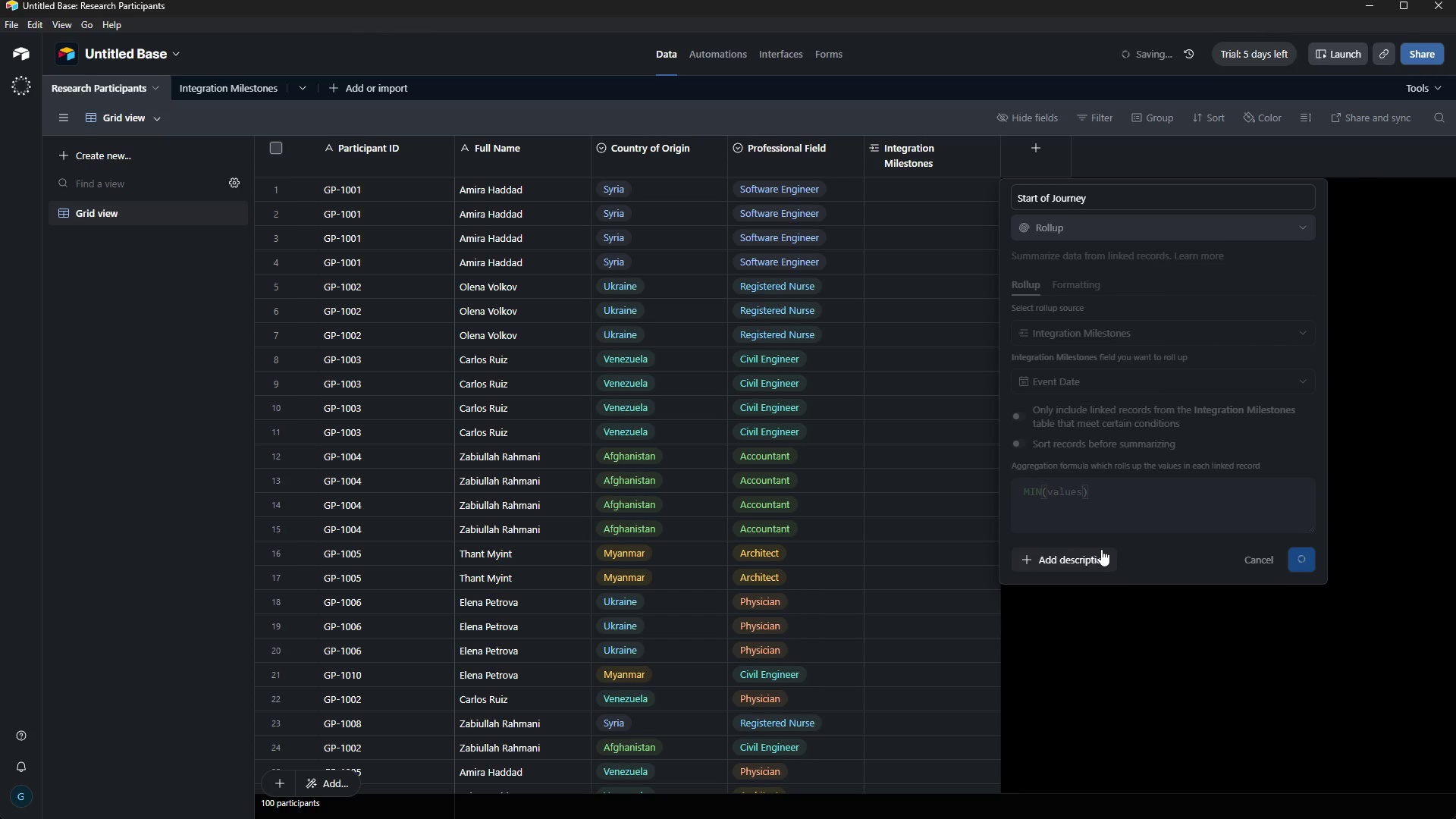 
left_click([1053, 179])
 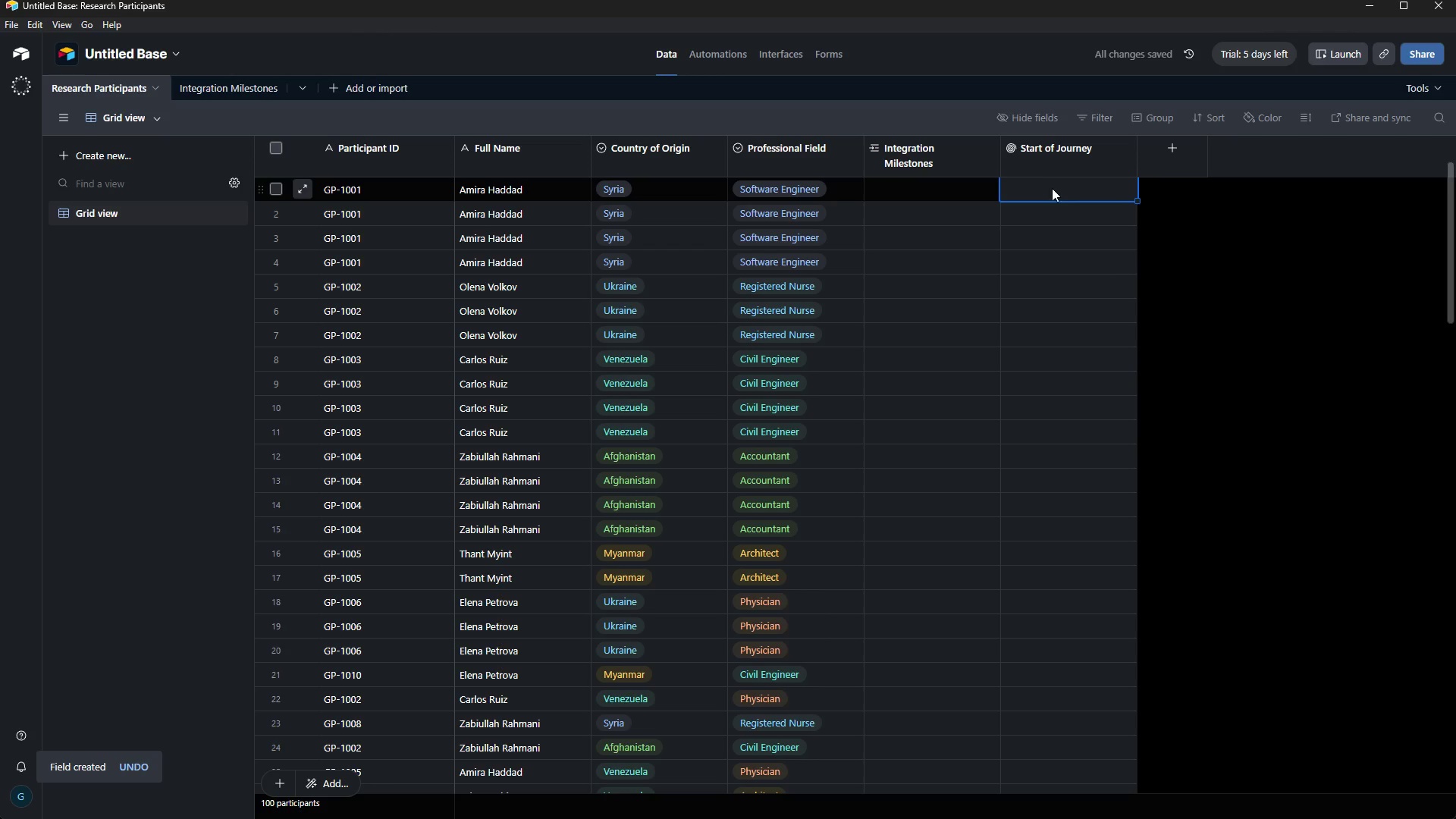 
left_click([1052, 188])
 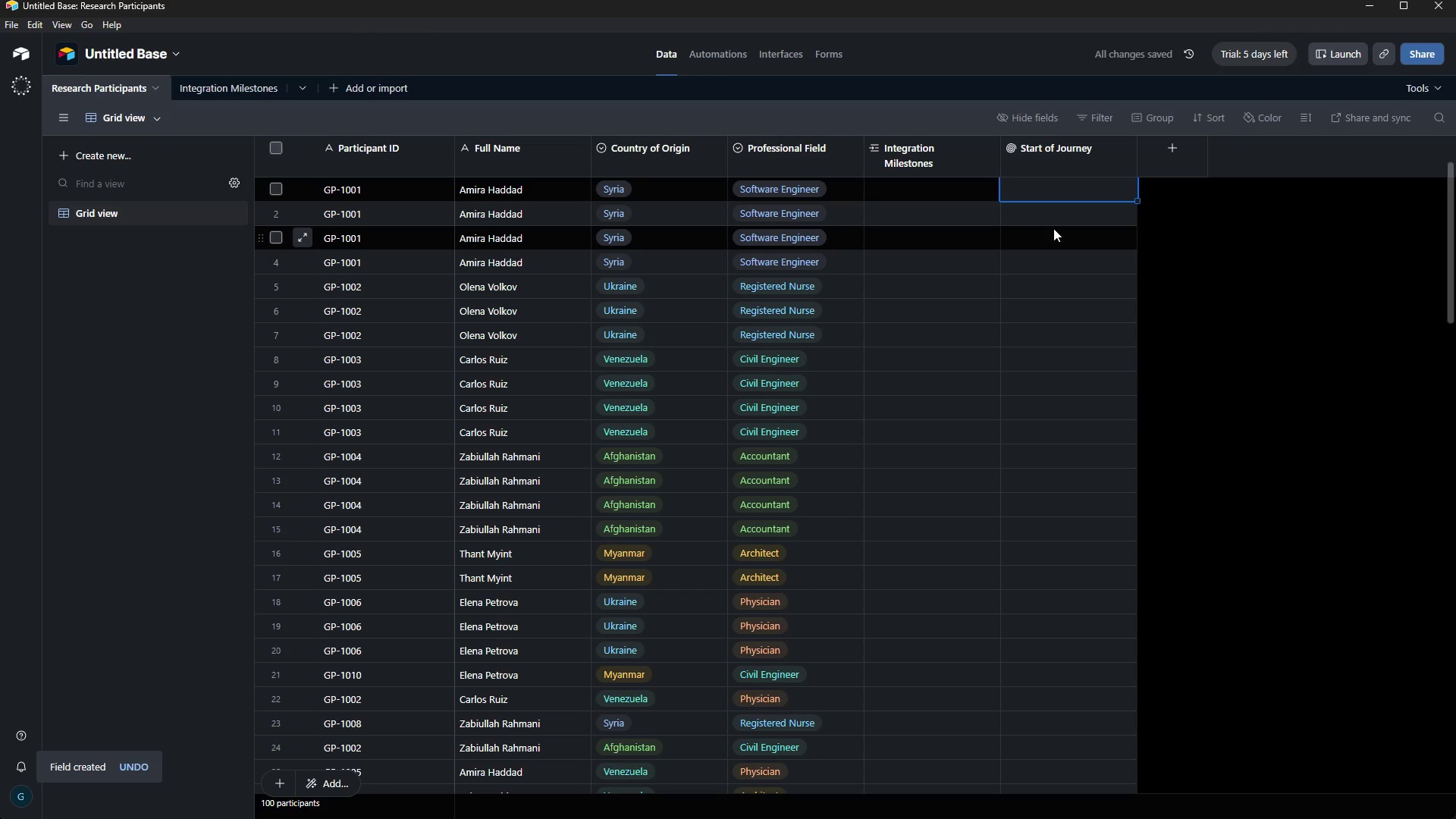 
left_click([1053, 228])
 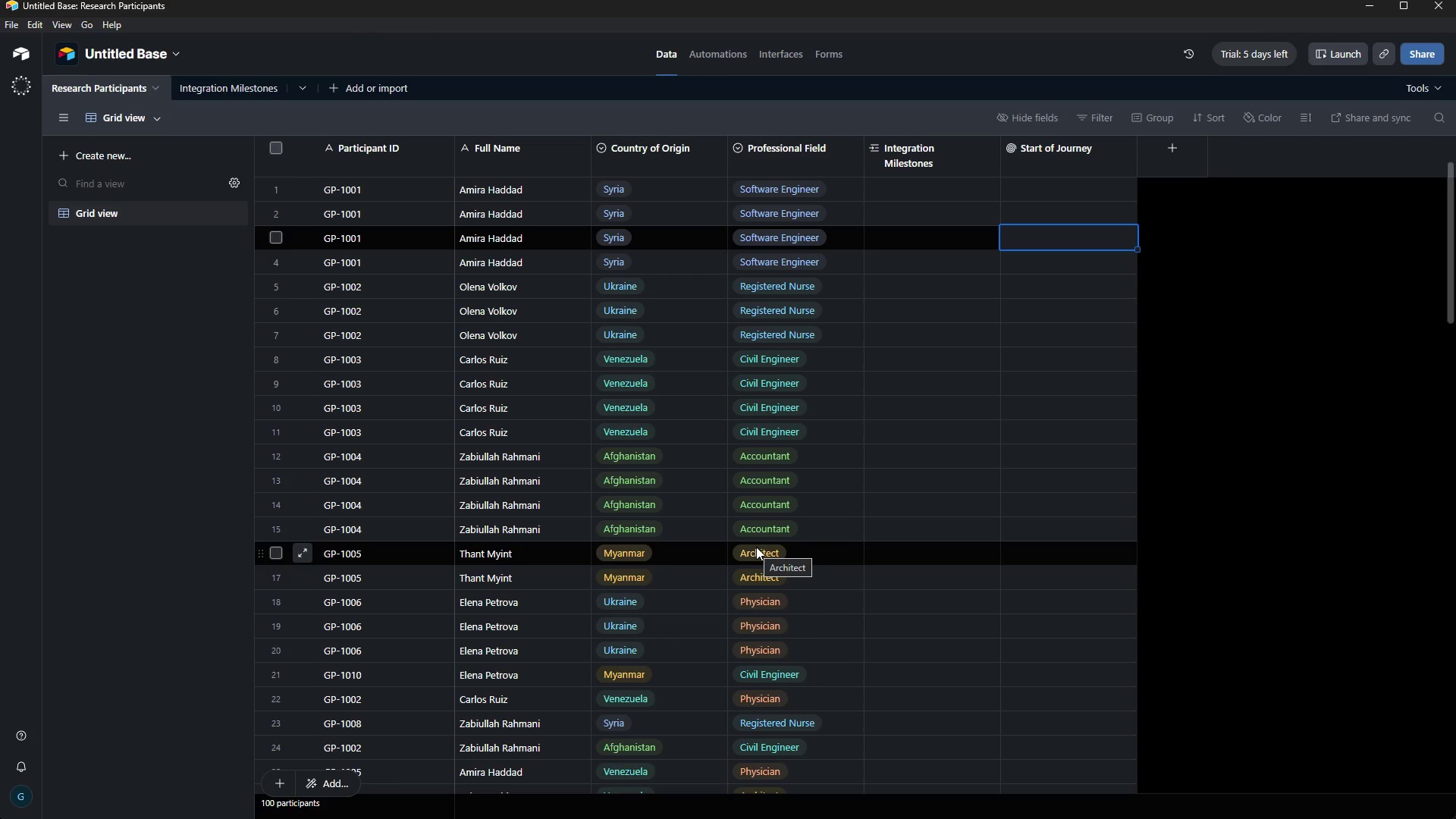 
wait(20.09)
 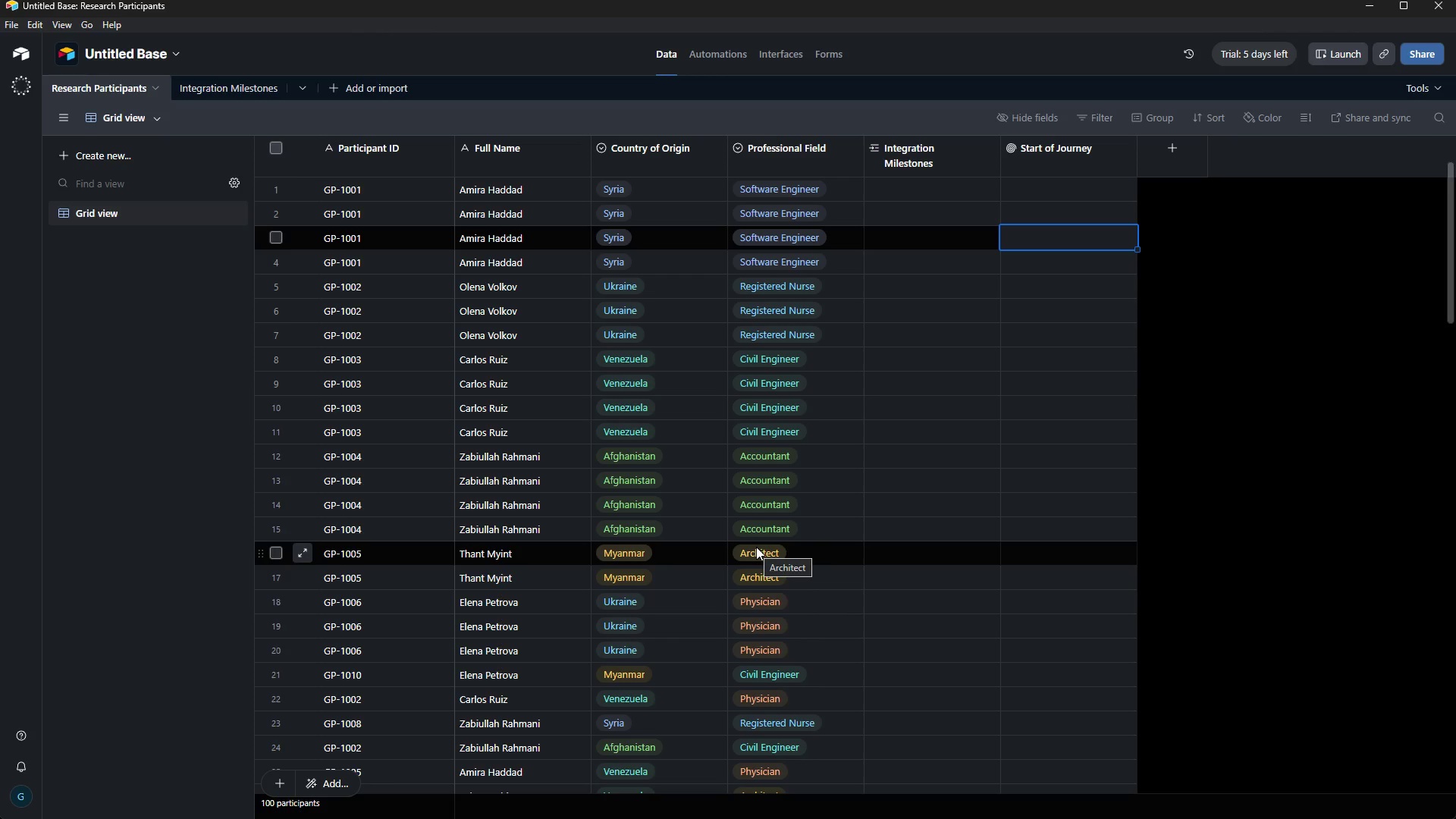 
left_click([1172, 162])
 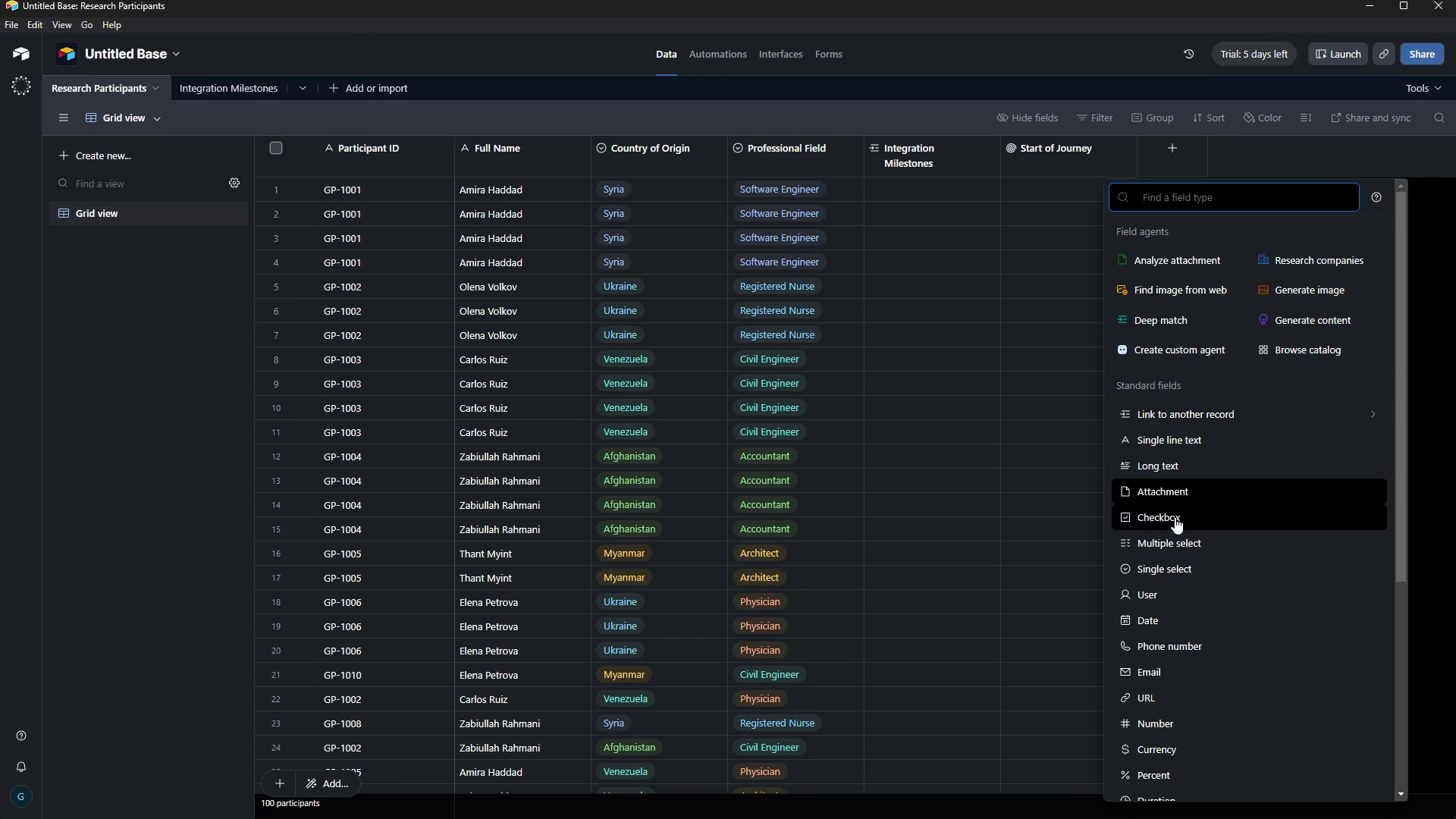 
scroll: coordinate [1185, 722], scroll_direction: down, amount: 2.0
 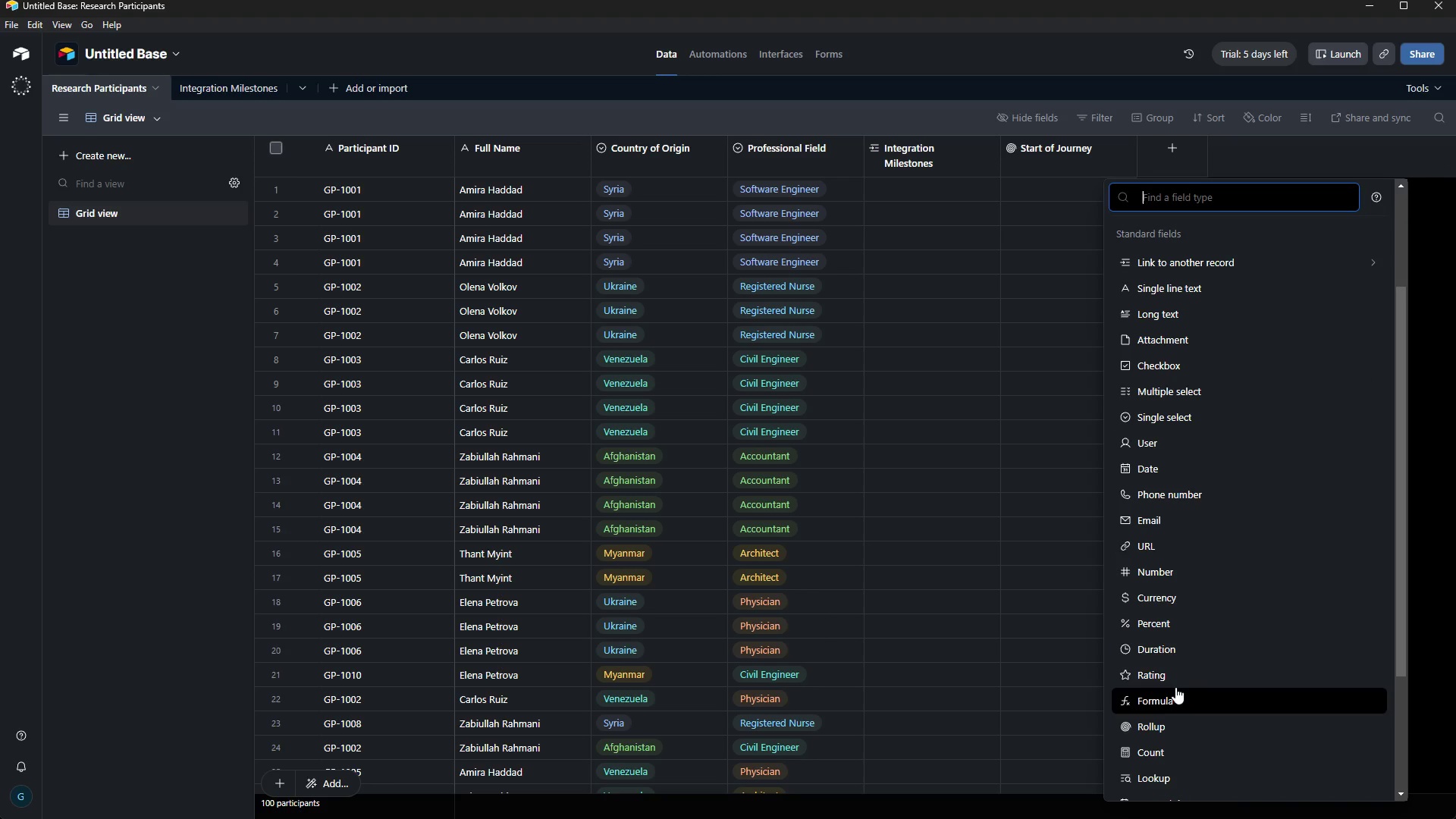 
left_click([1188, 719])
 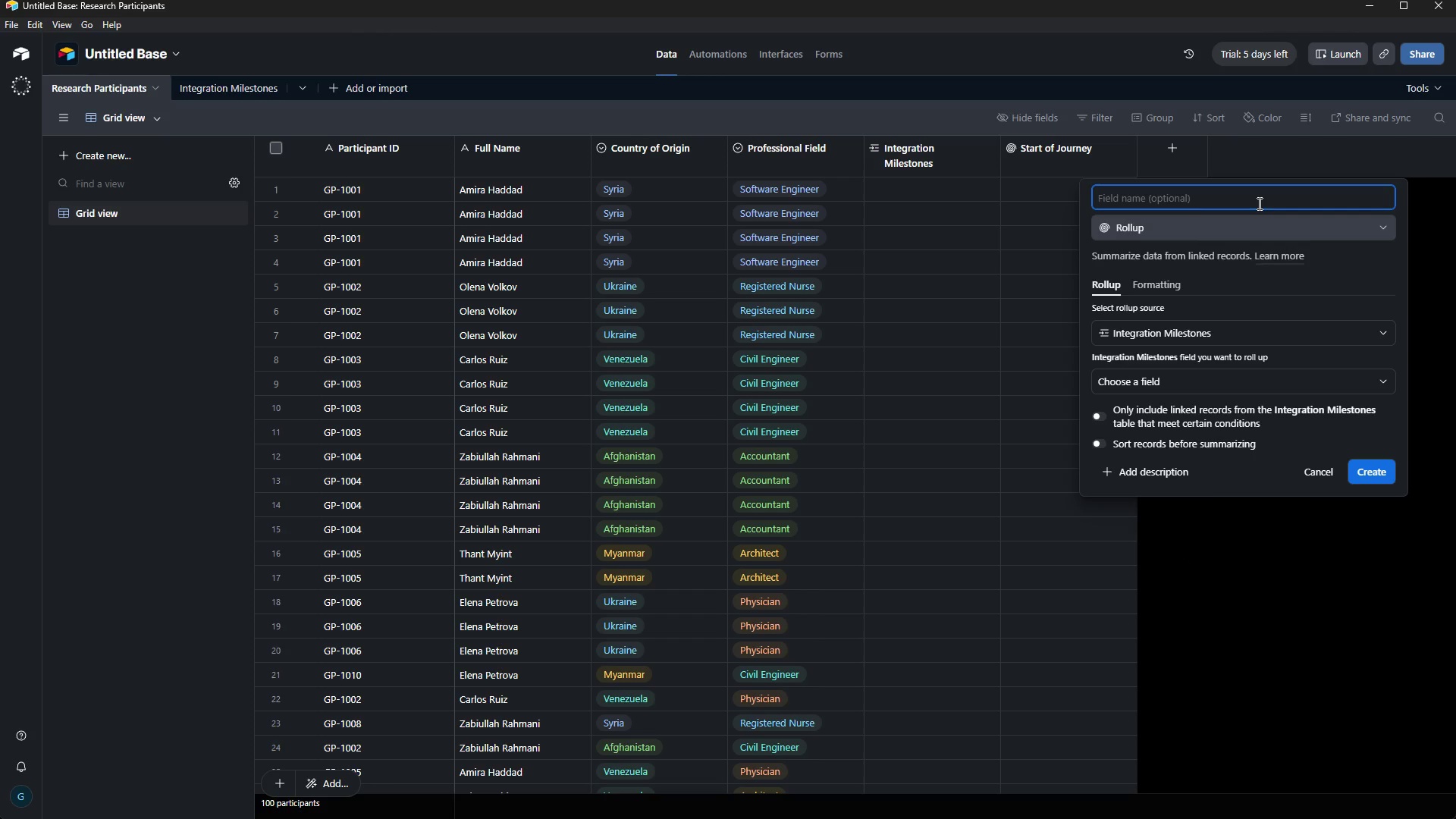 
type(Latest Milestone)
 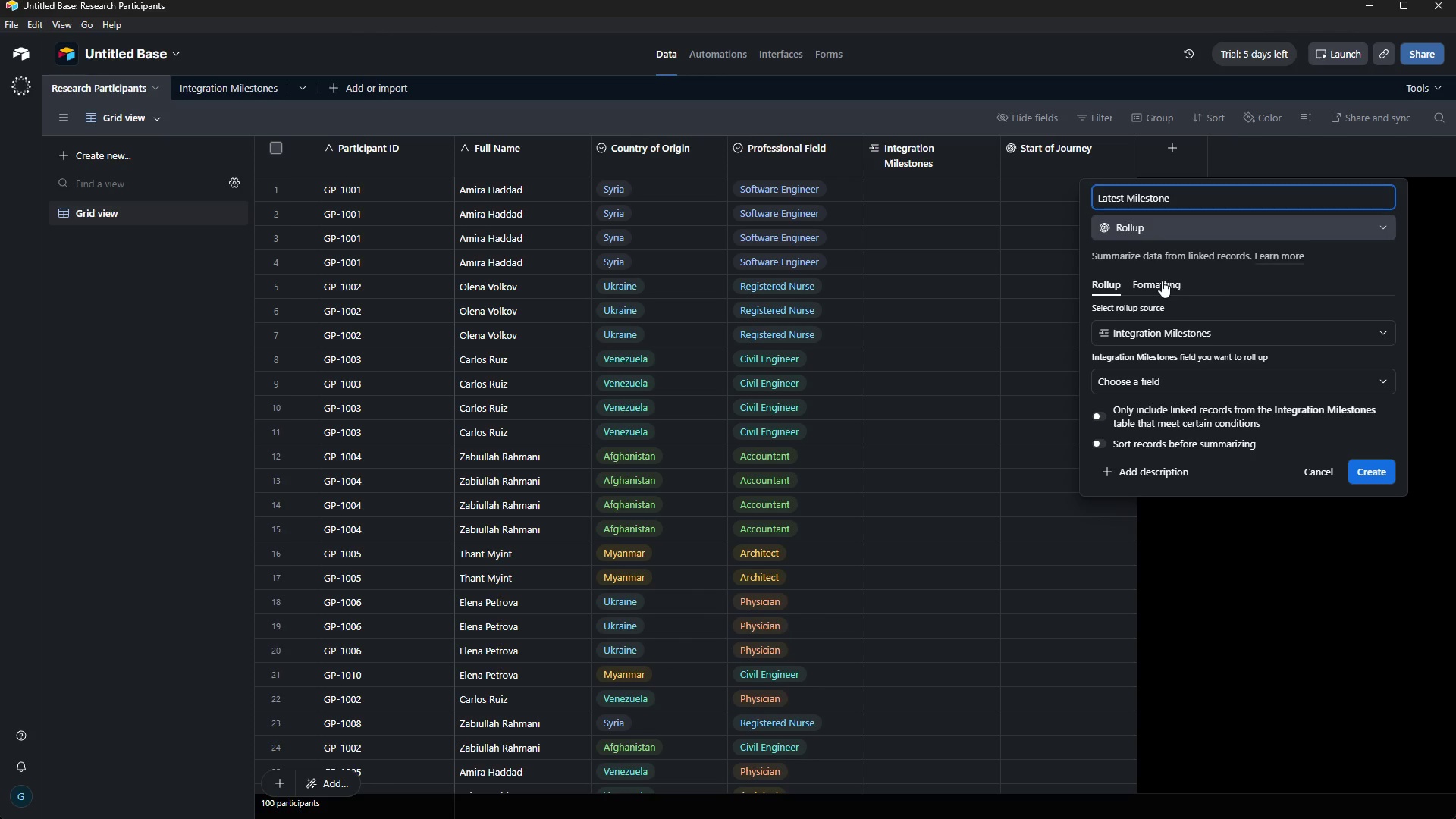 
mouse_move([1187, 381])
 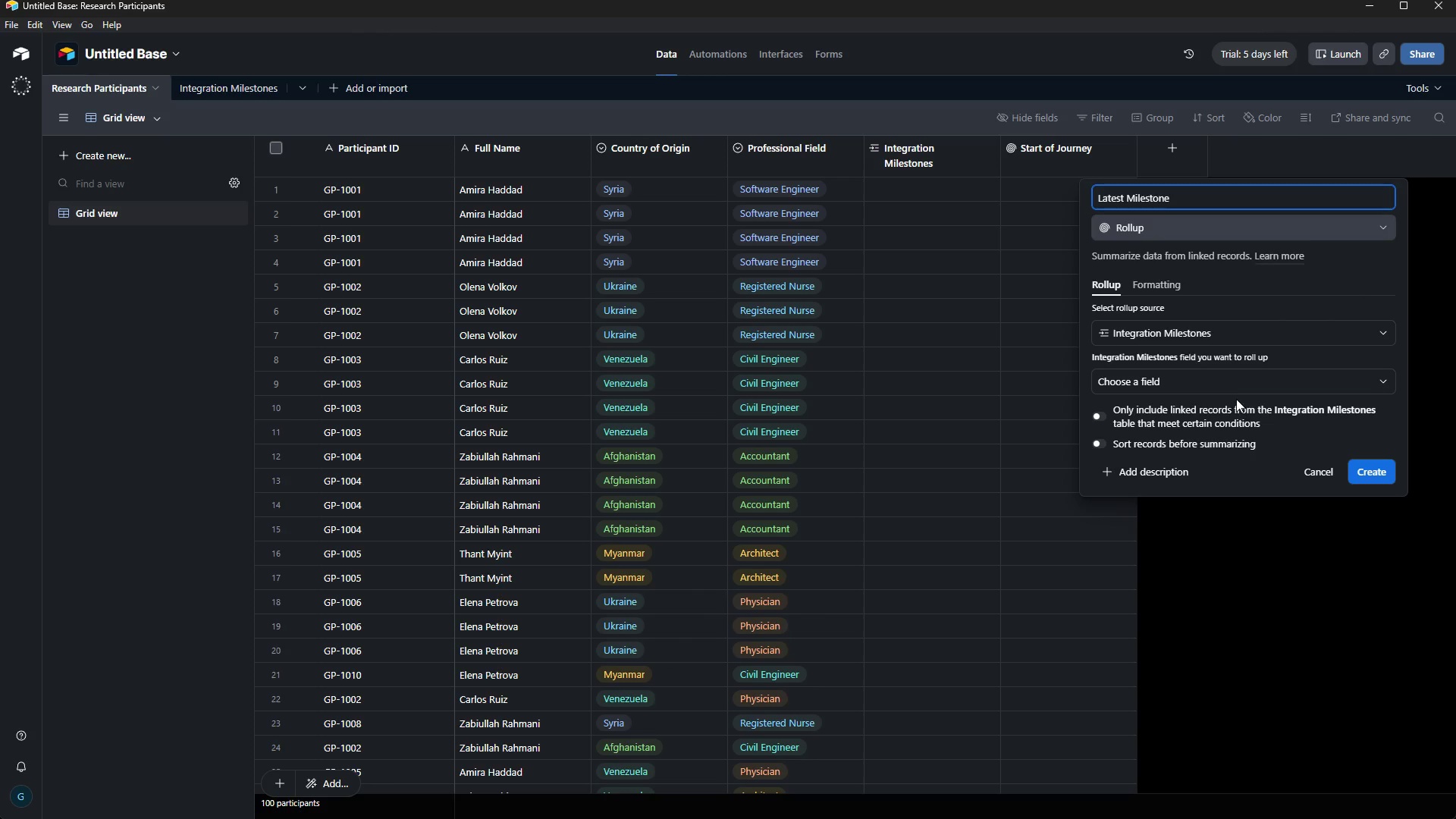 
mouse_move([1236, 406])
 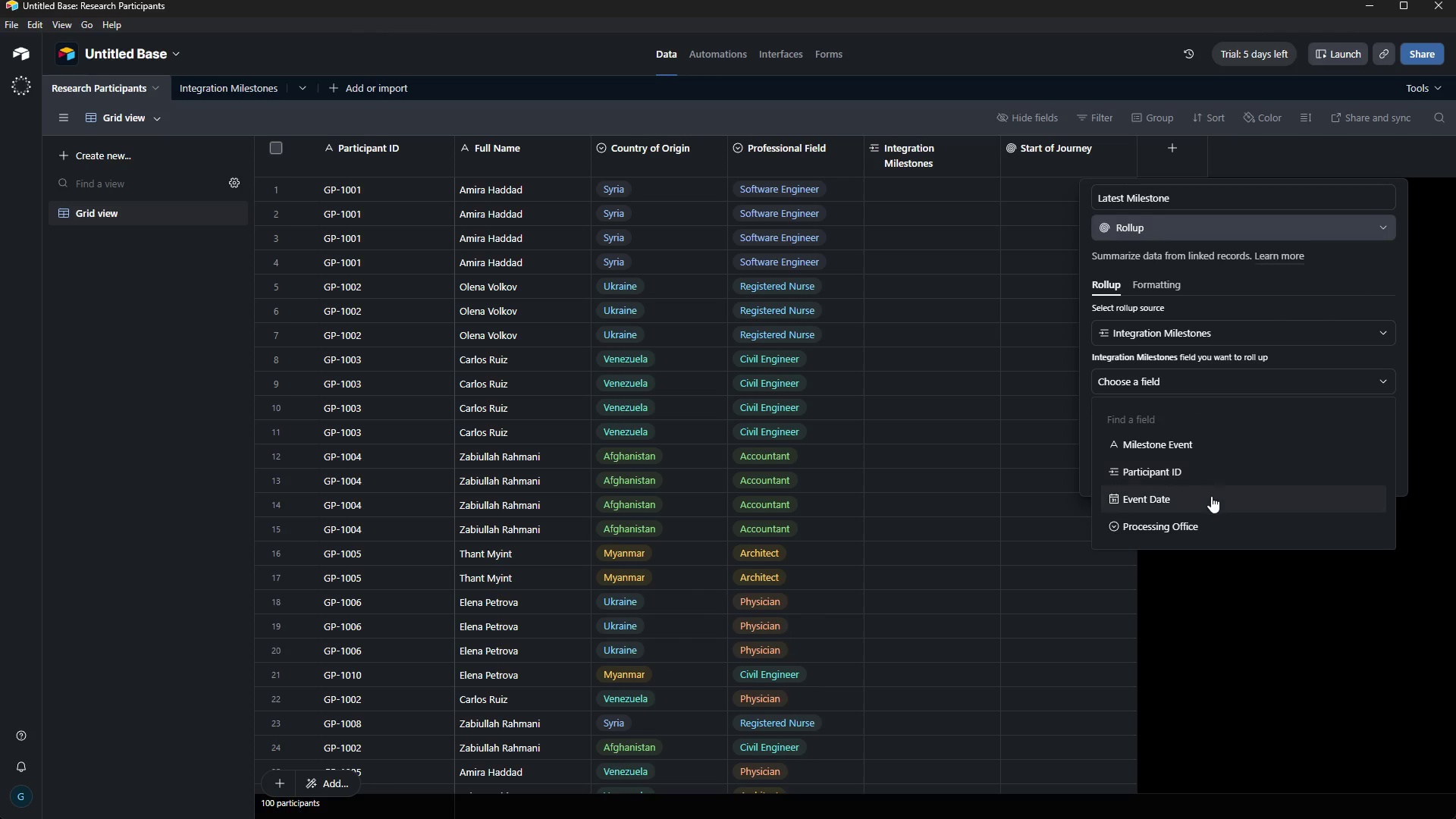 
left_click([1210, 497])
 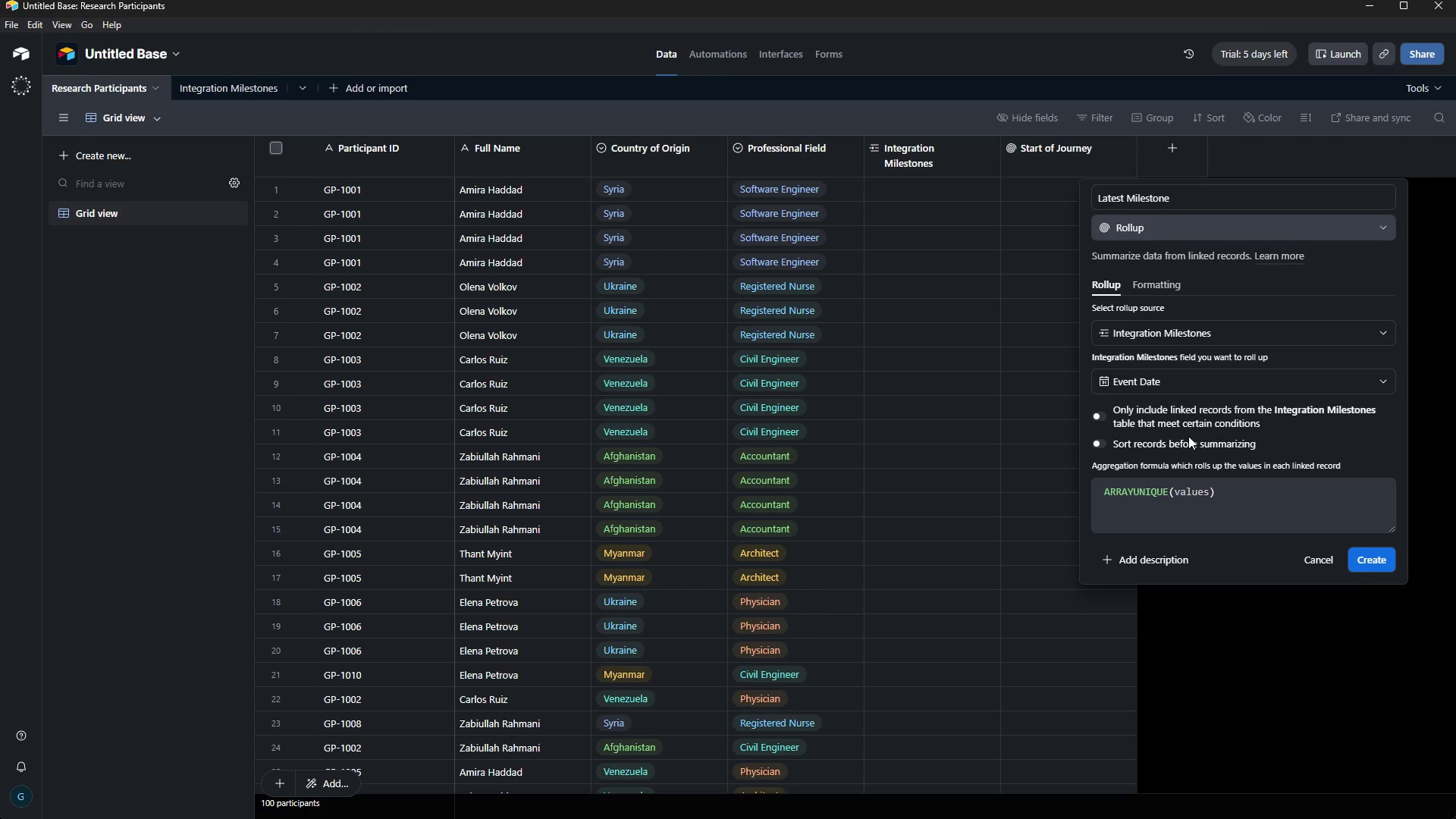 
wait(5.26)
 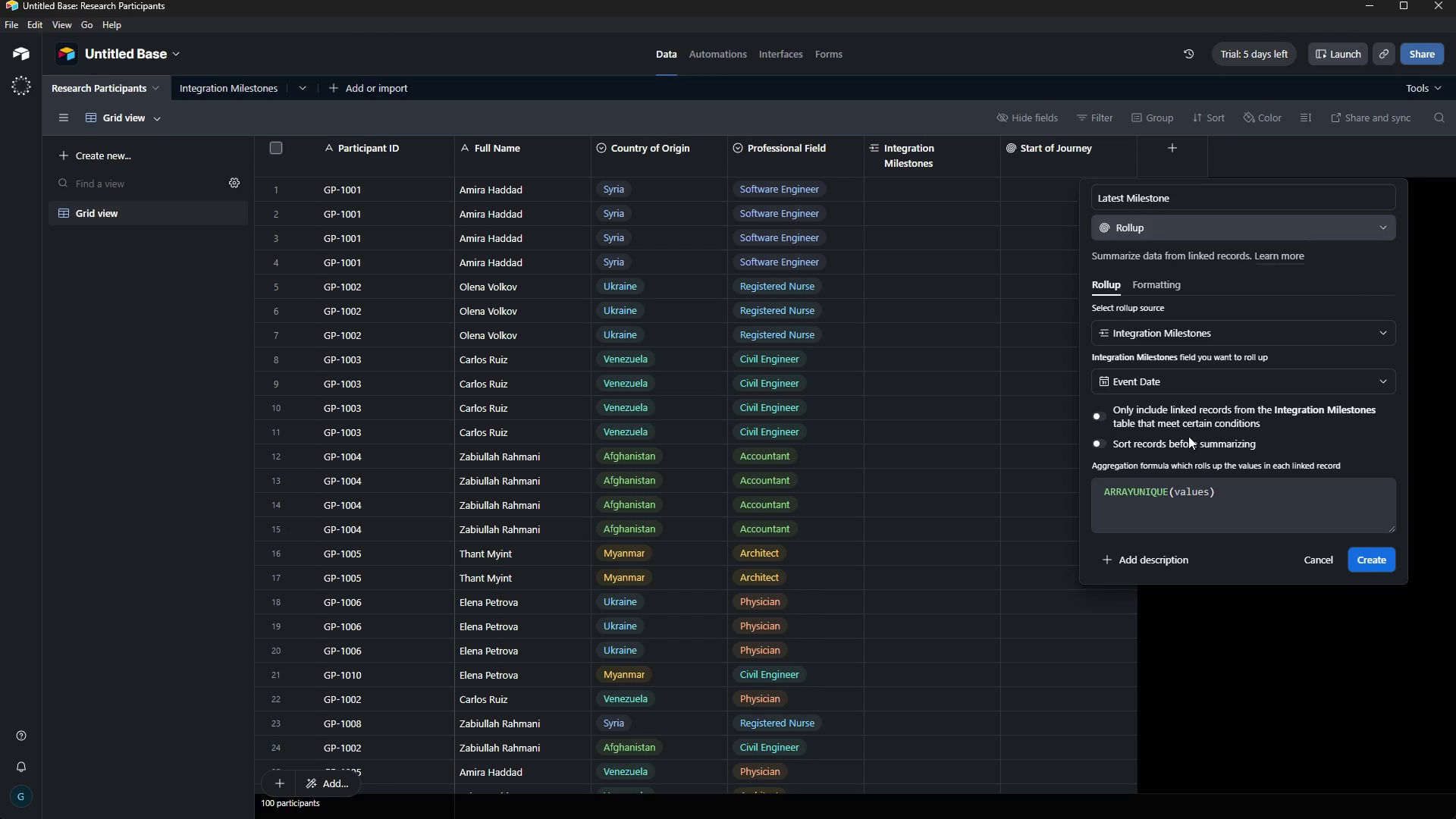 
left_click_drag(start_coordinate=[1223, 490], to_coordinate=[1087, 481])
 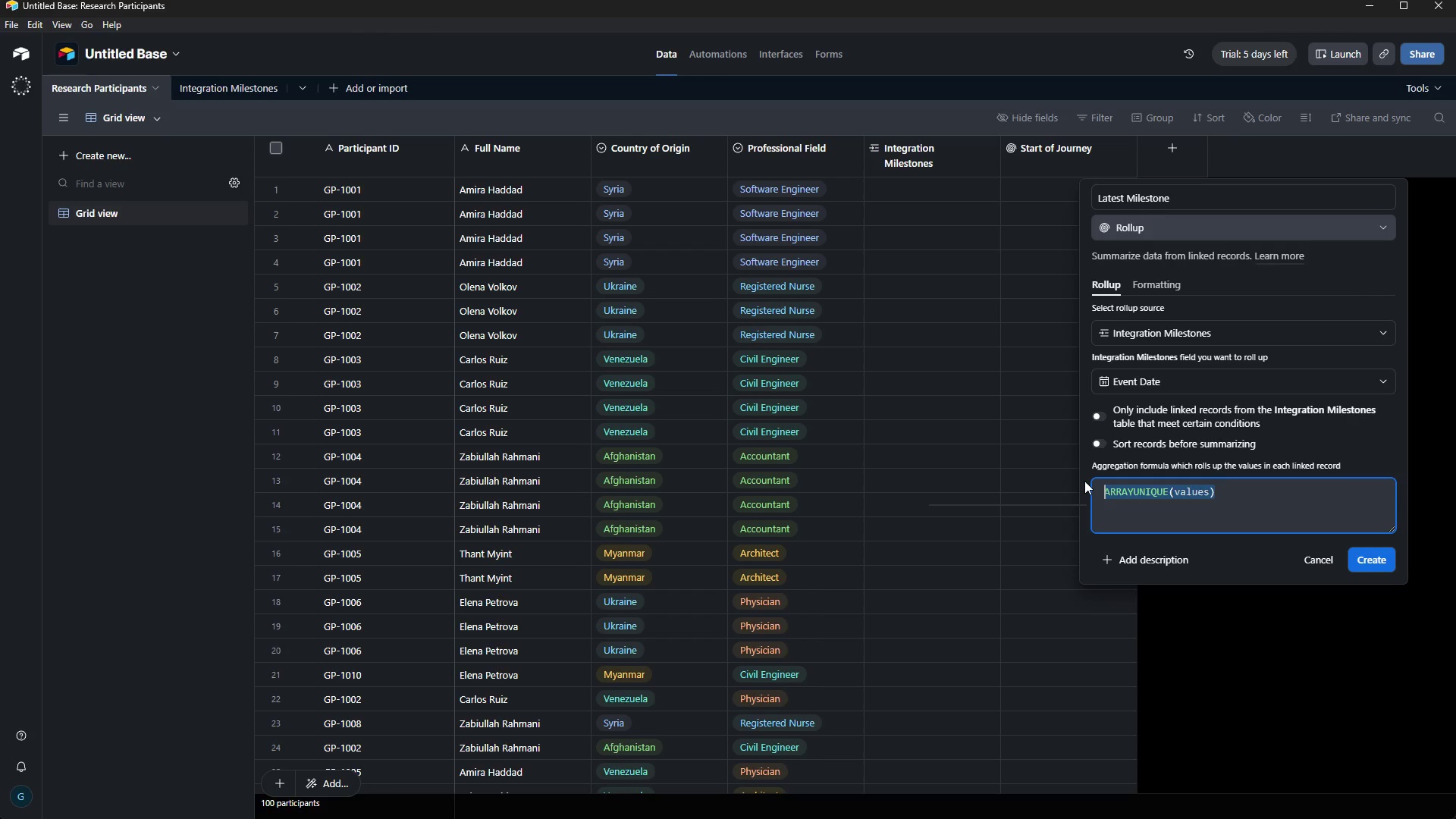 
key(Backspace)
 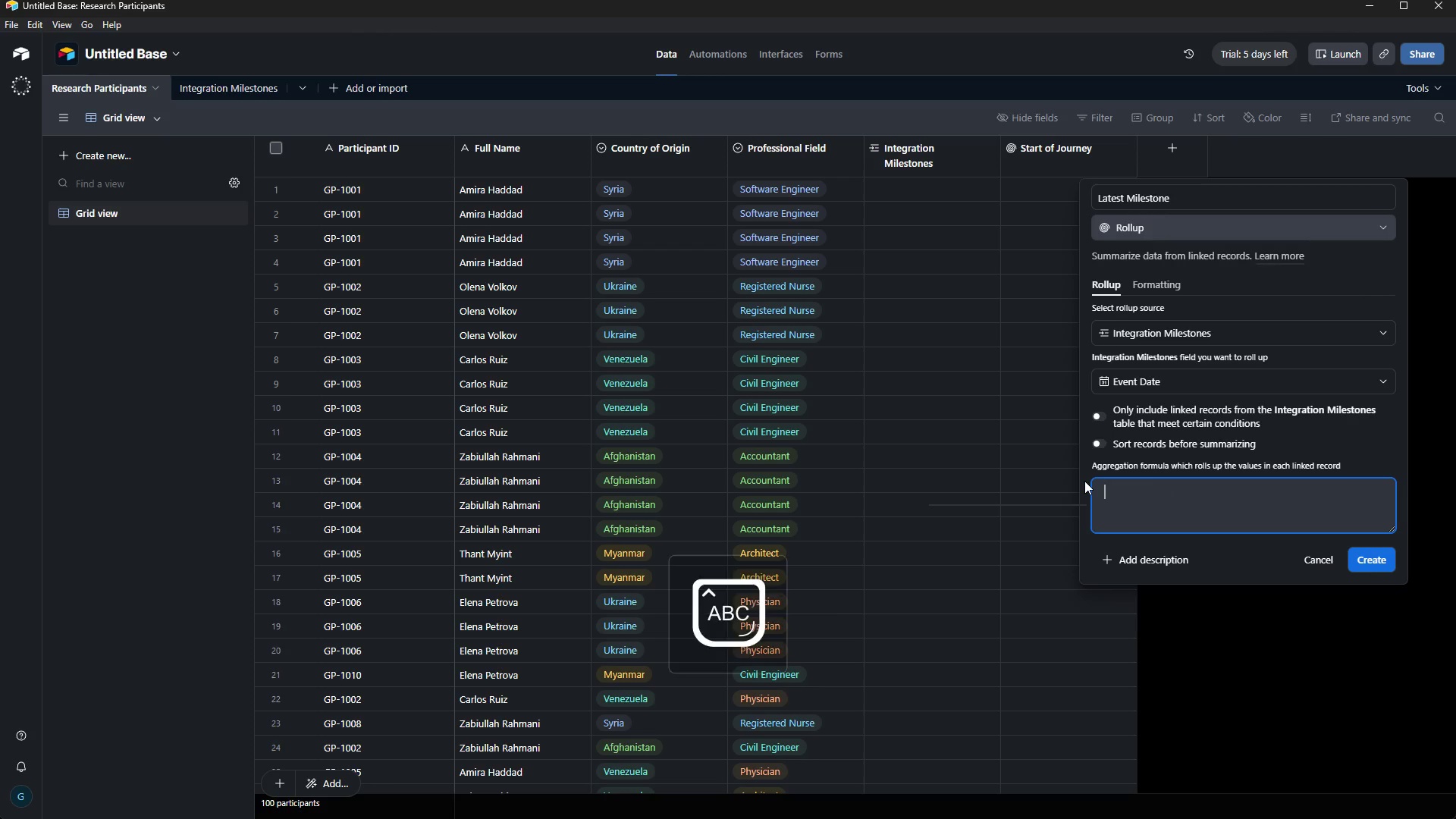 
key(CapsLock)
 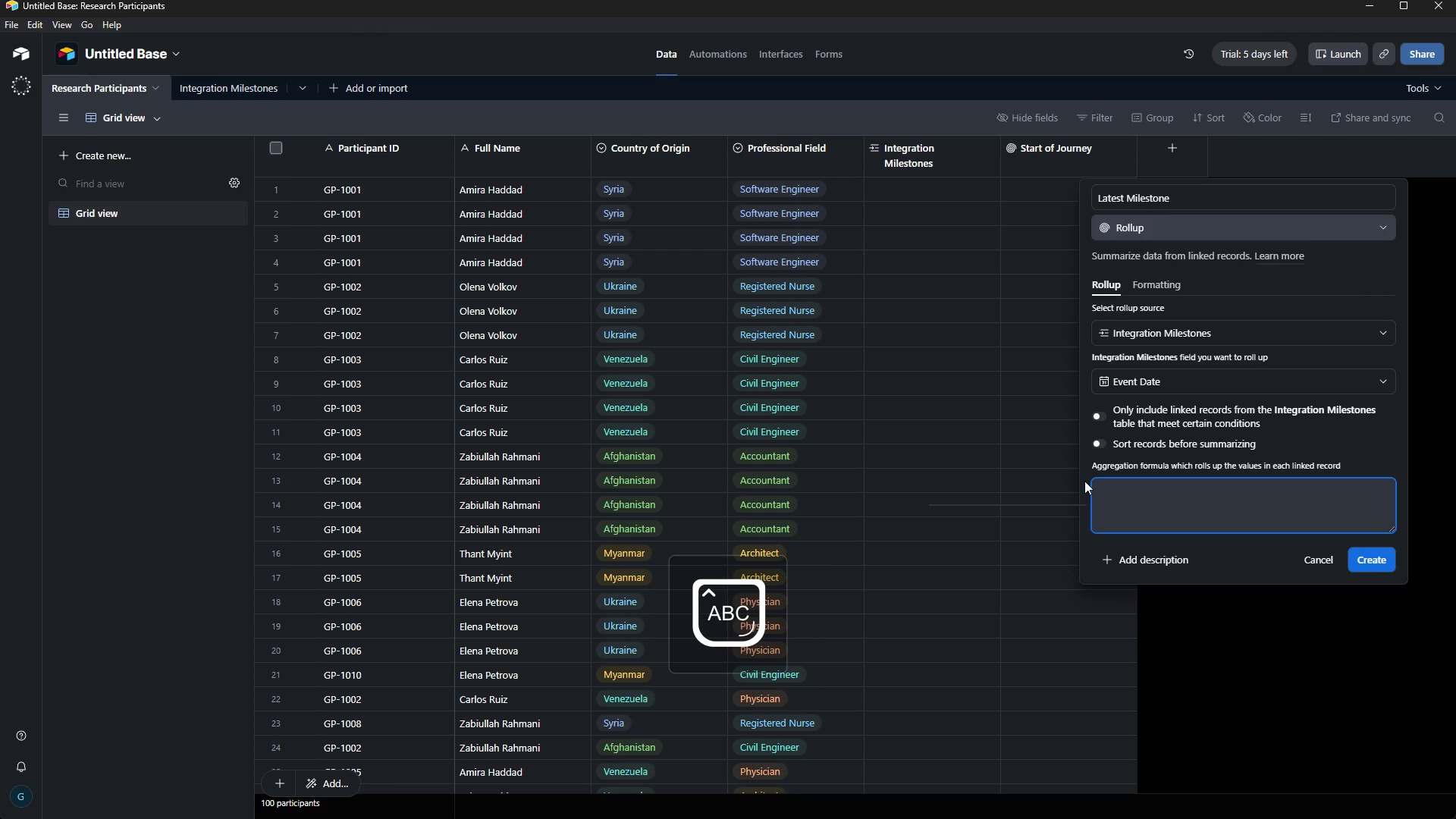 
key(M)
 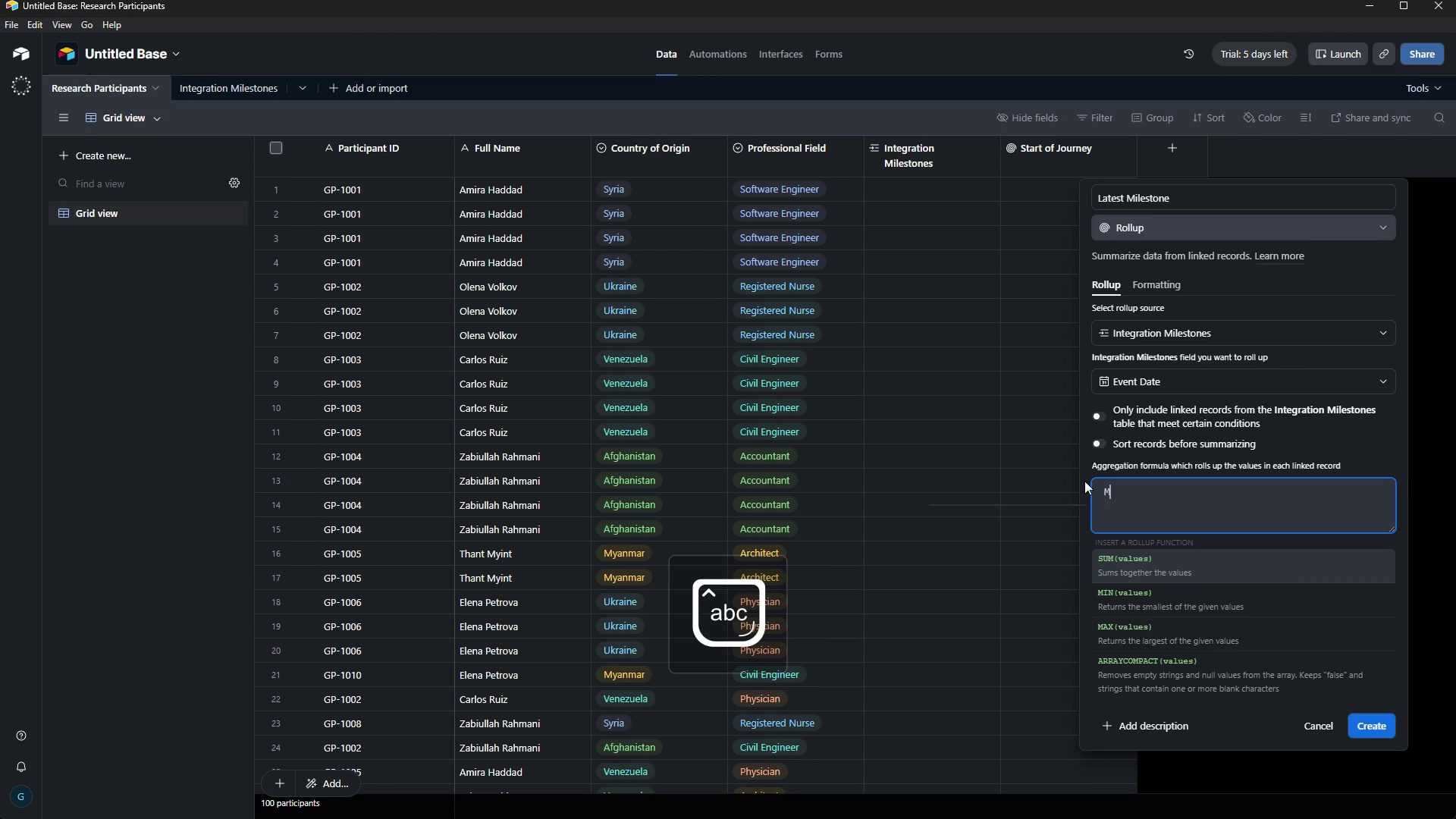 
key(CapsLock)
 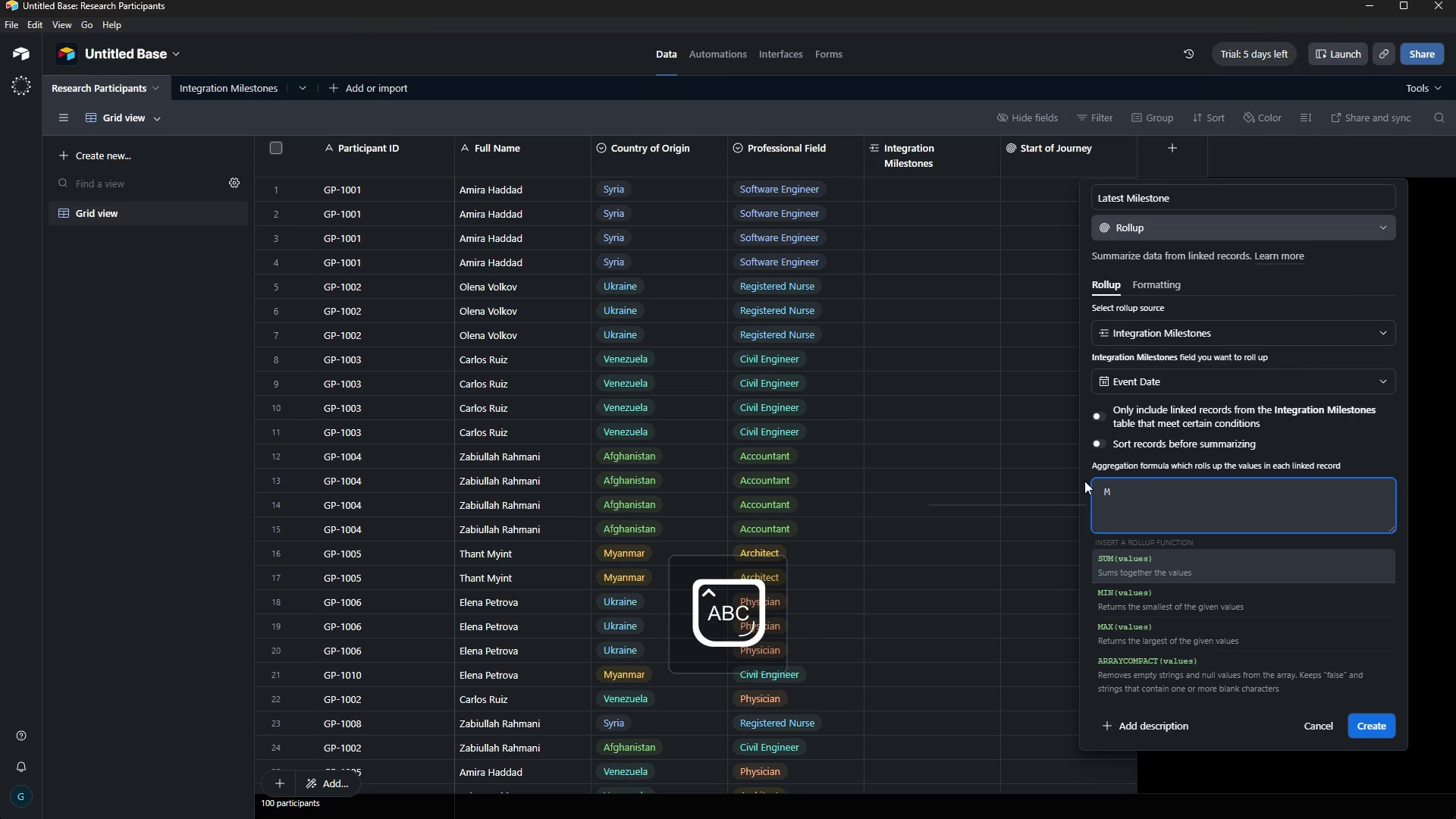 
key(CapsLock)
 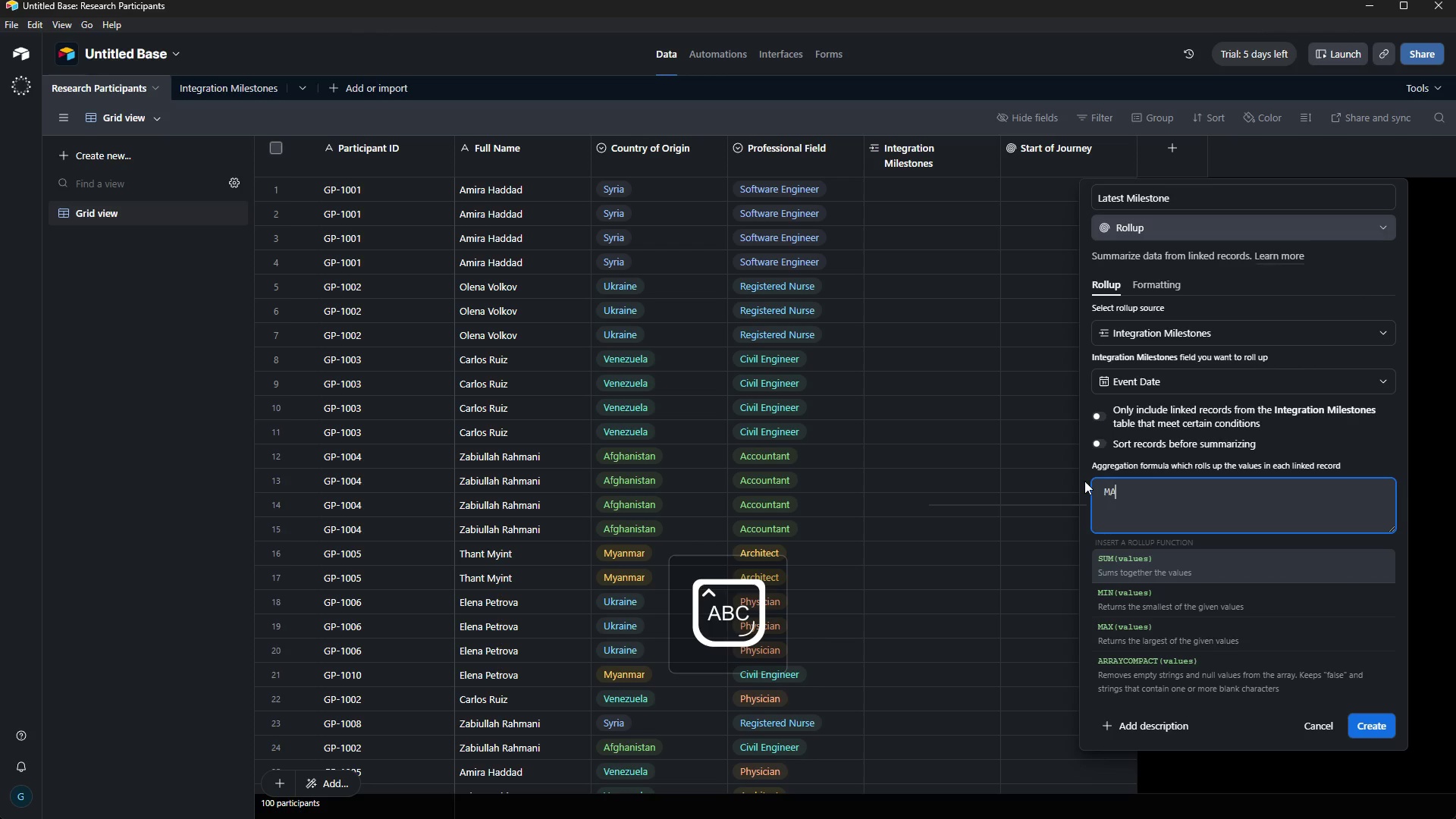 
key(A)
 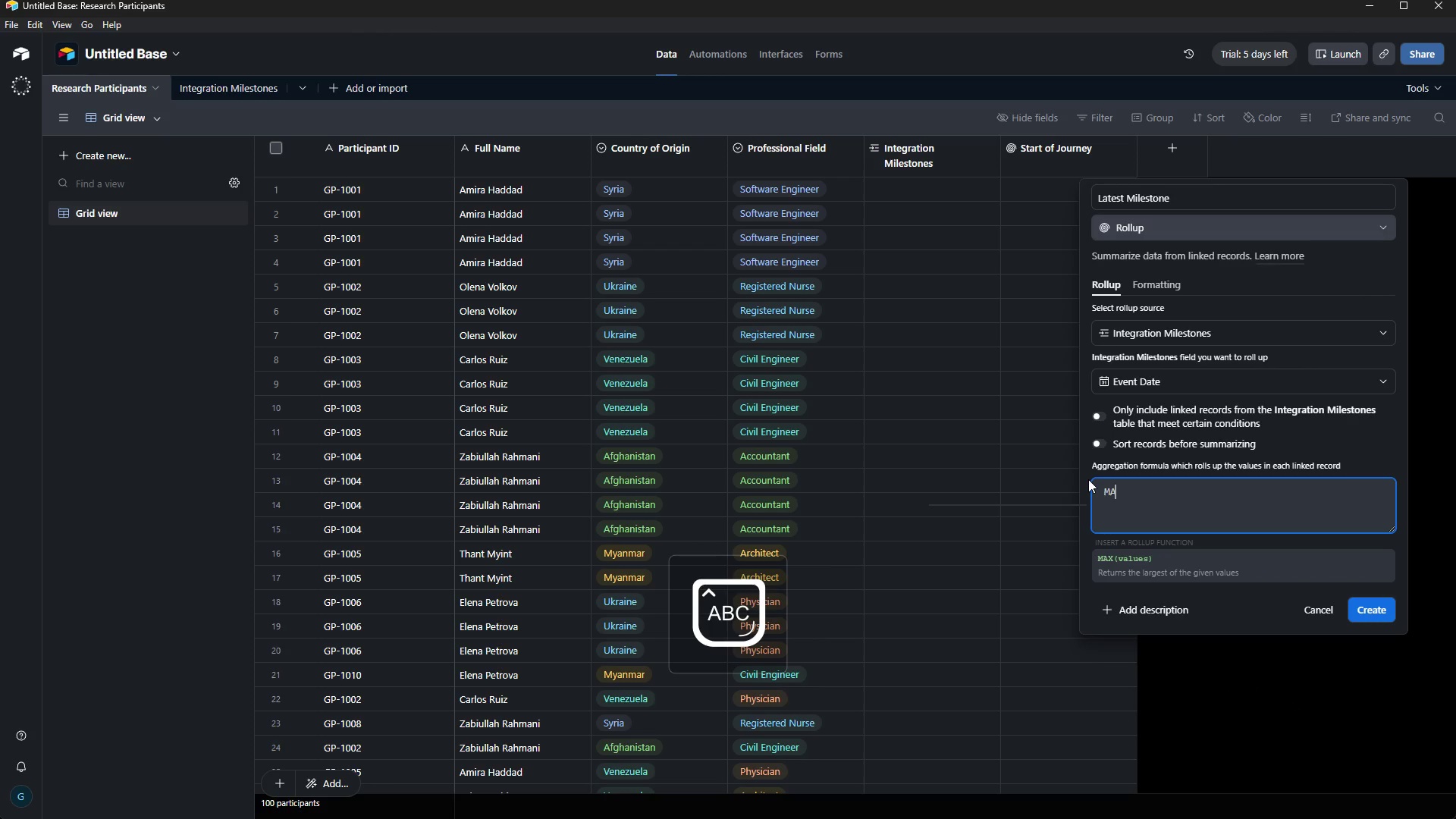 
key(Tab)
 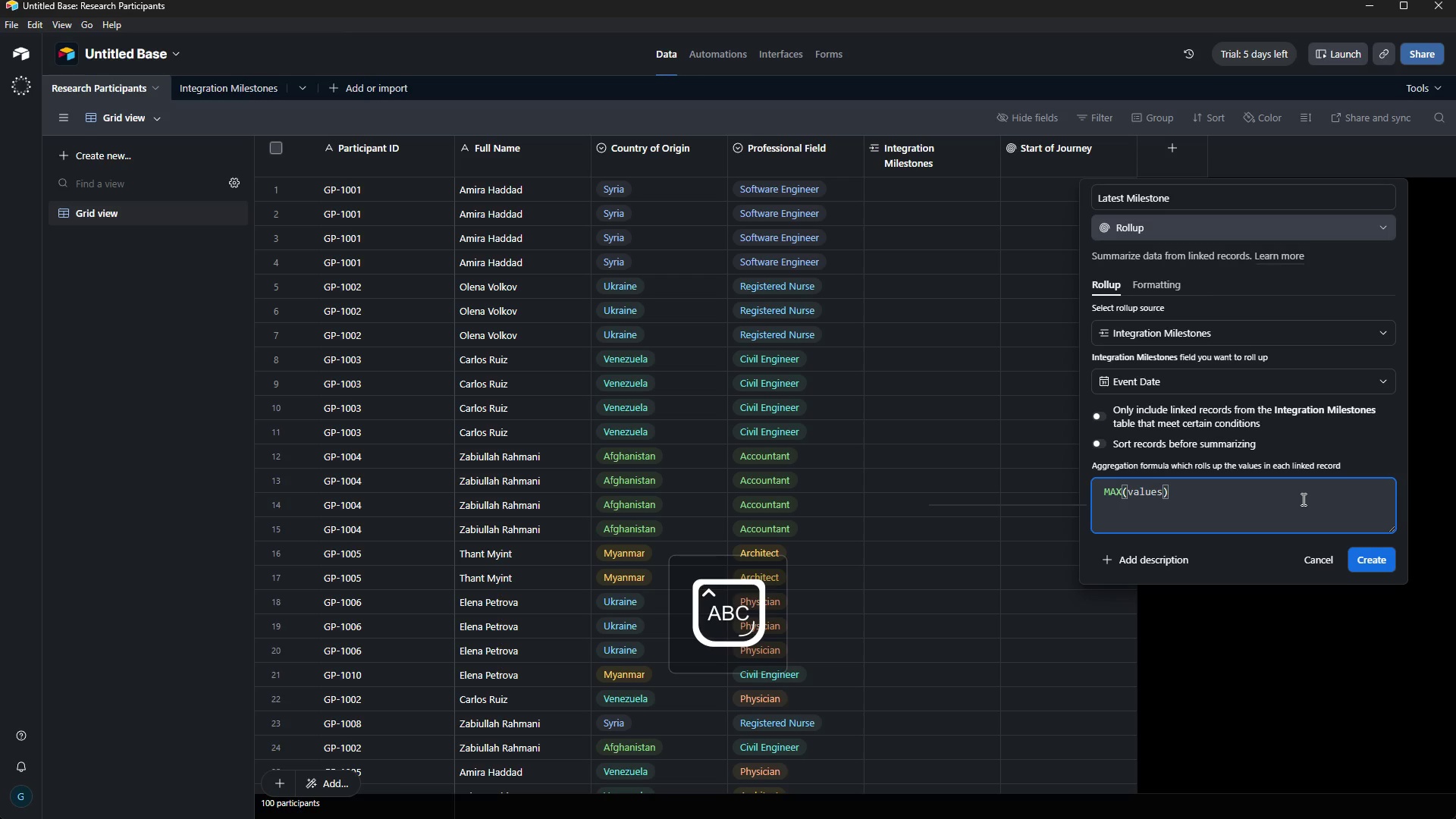 
left_click([1302, 499])
 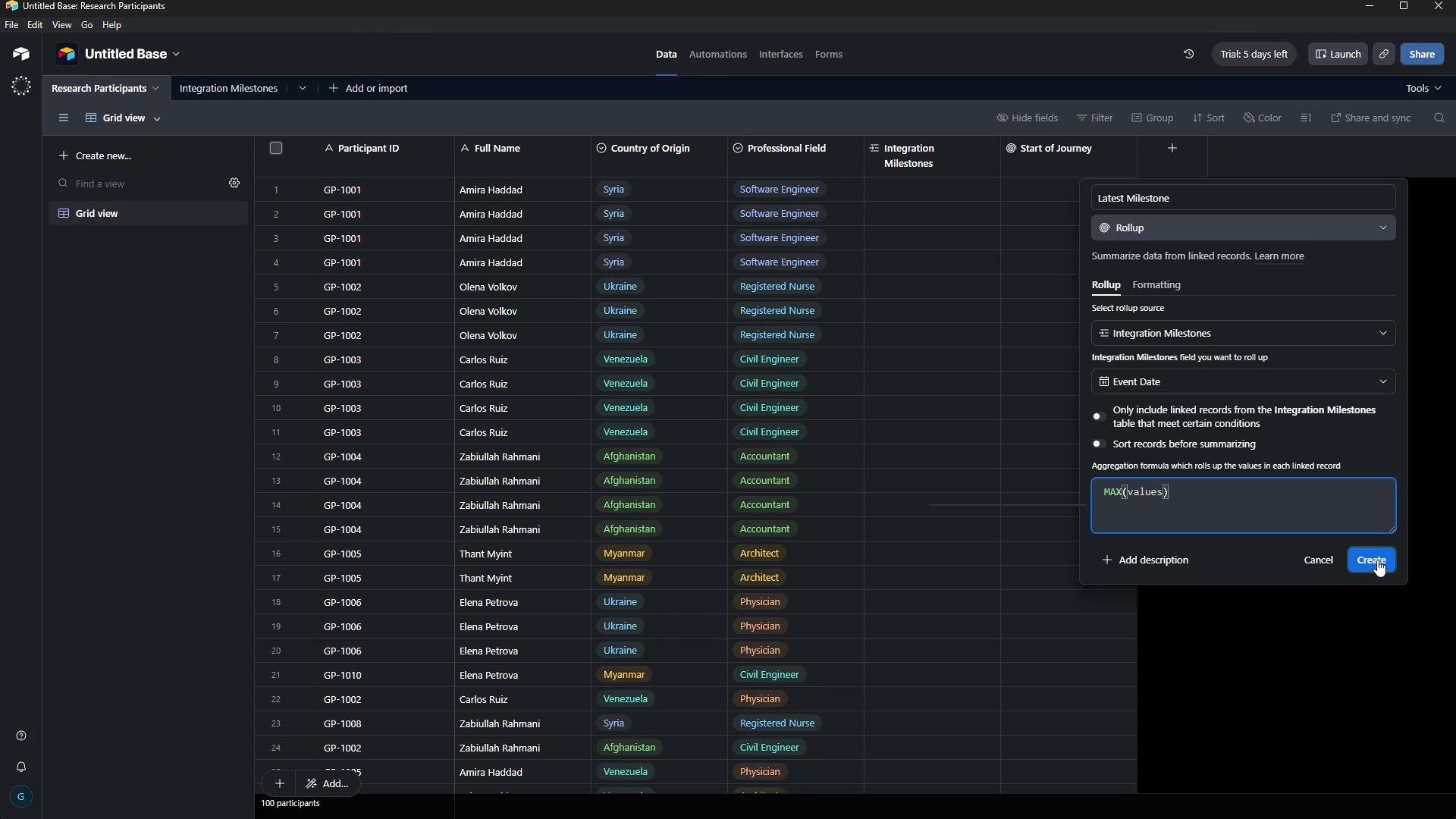 
left_click([1377, 560])
 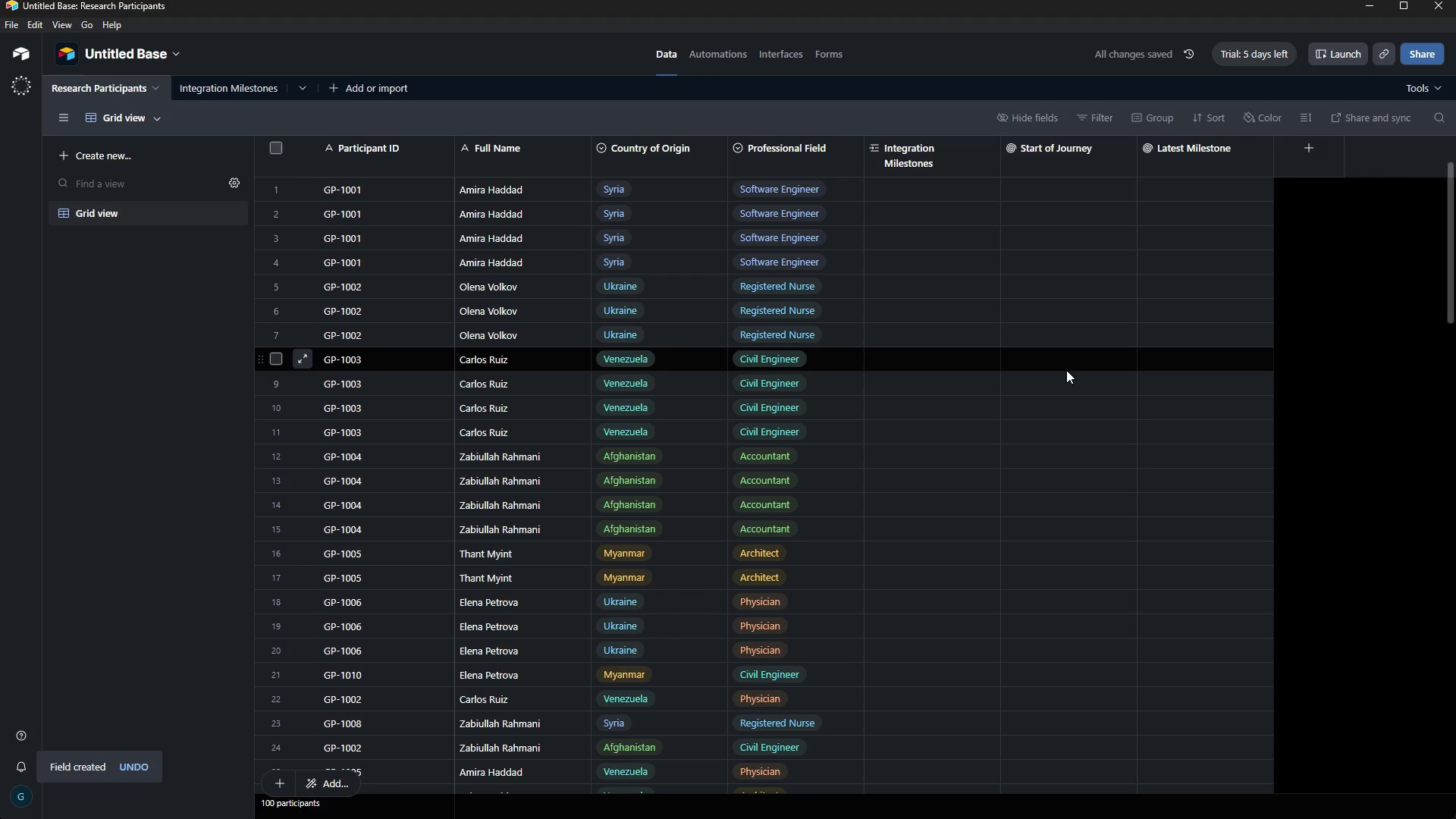 
wait(10.56)
 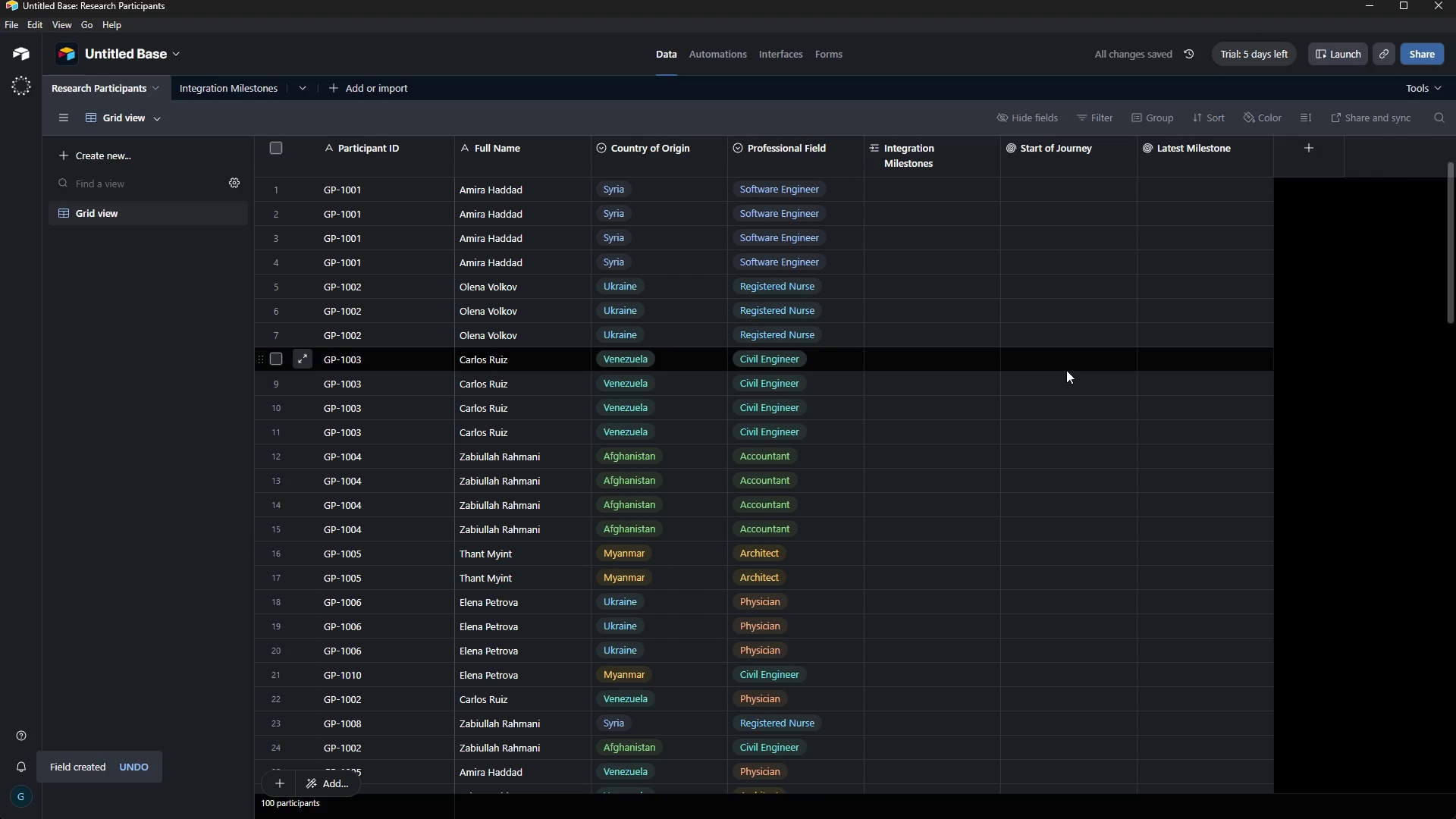 
left_click([1297, 142])
 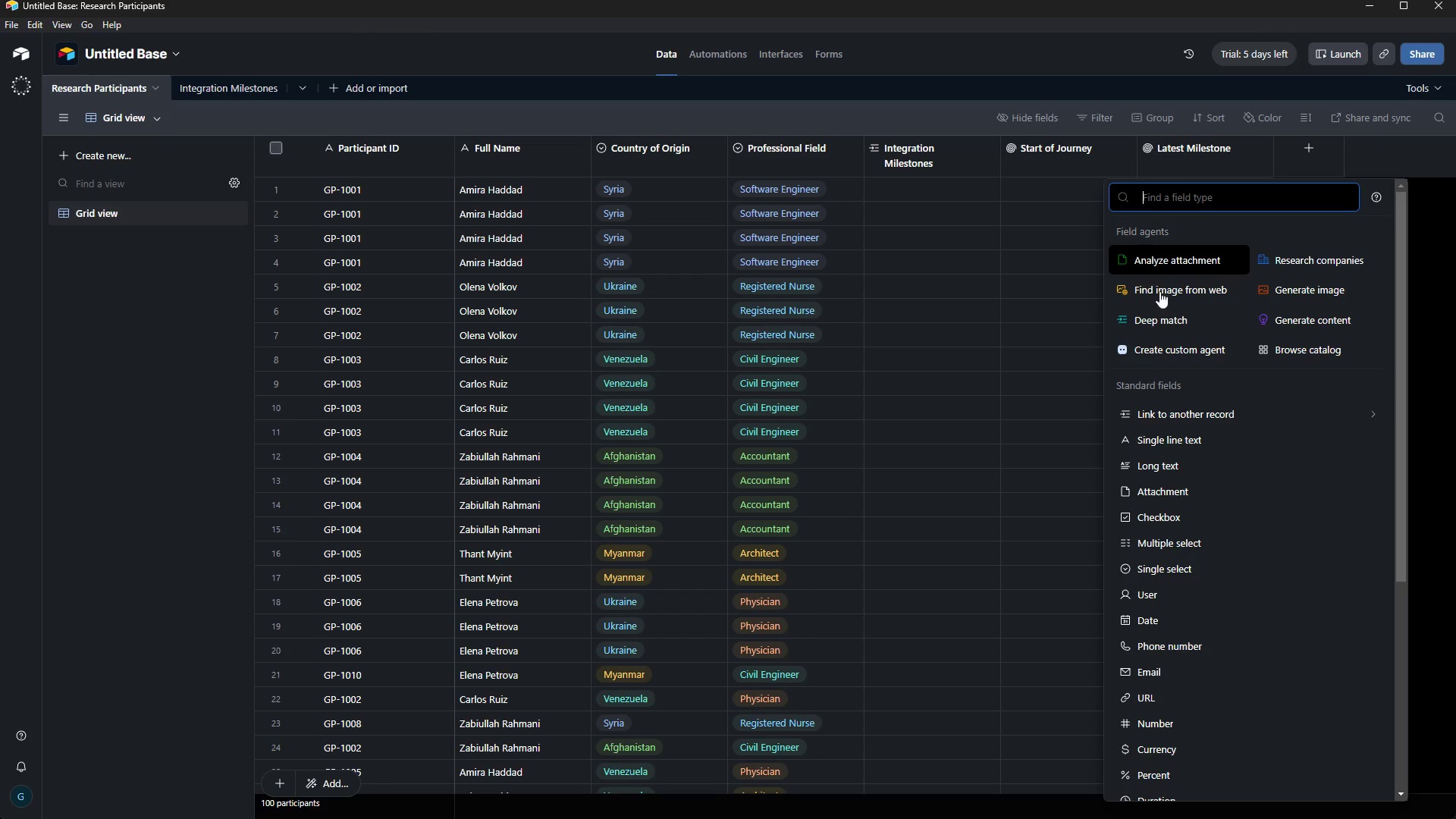 
wait(6.16)
 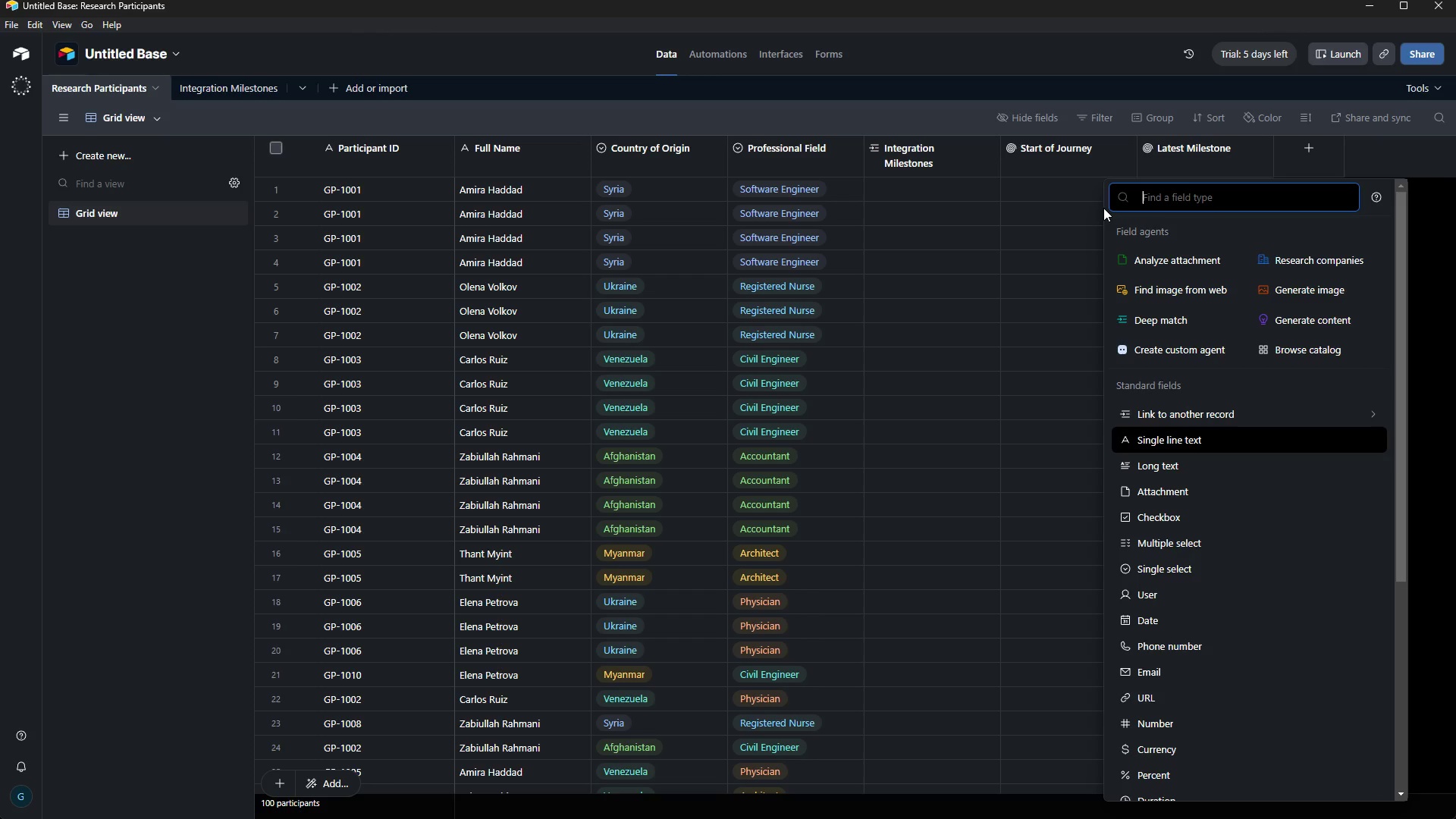 
scroll: coordinate [1196, 666], scroll_direction: down, amount: 1.0
 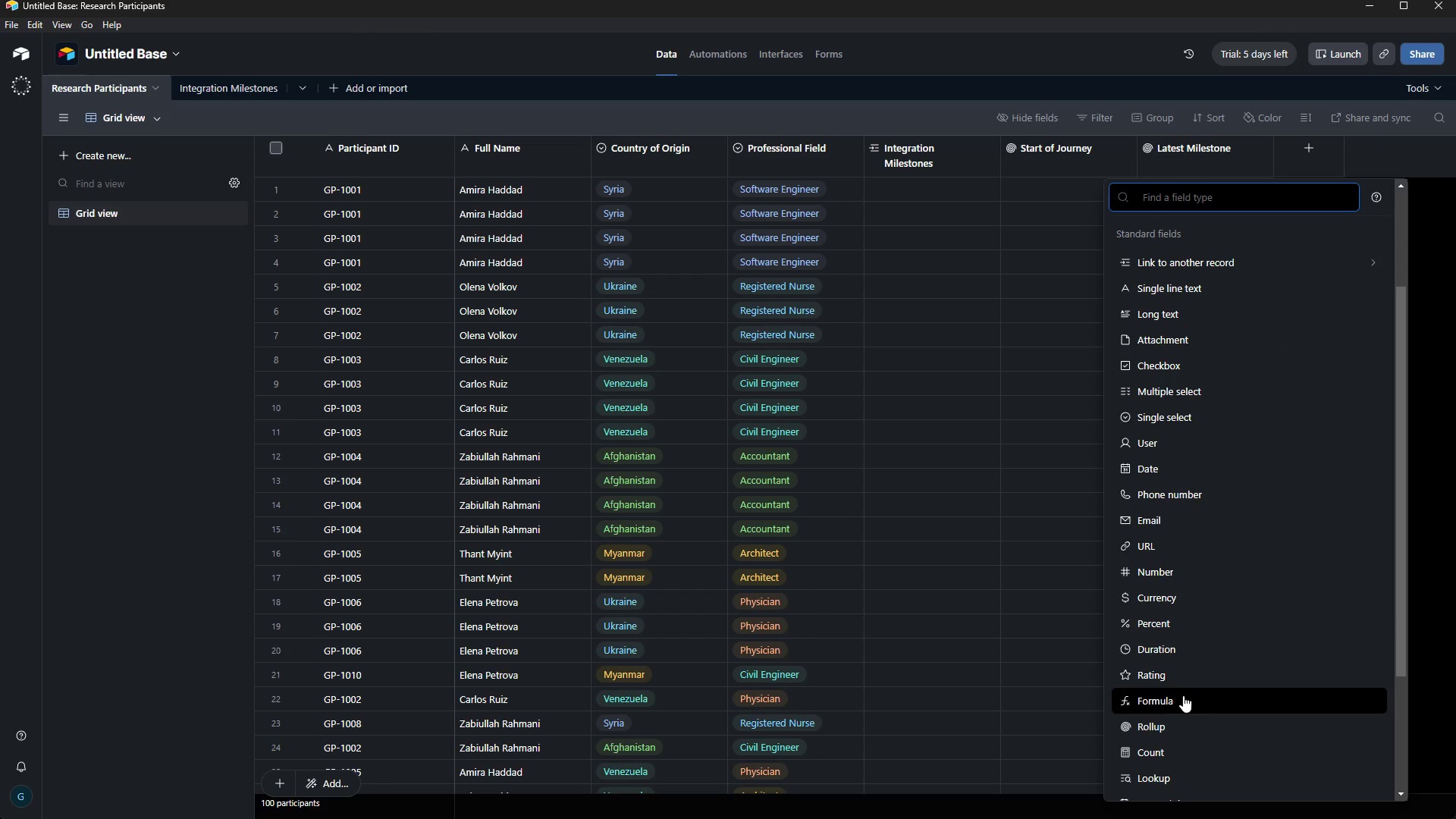 
left_click([1183, 696])
 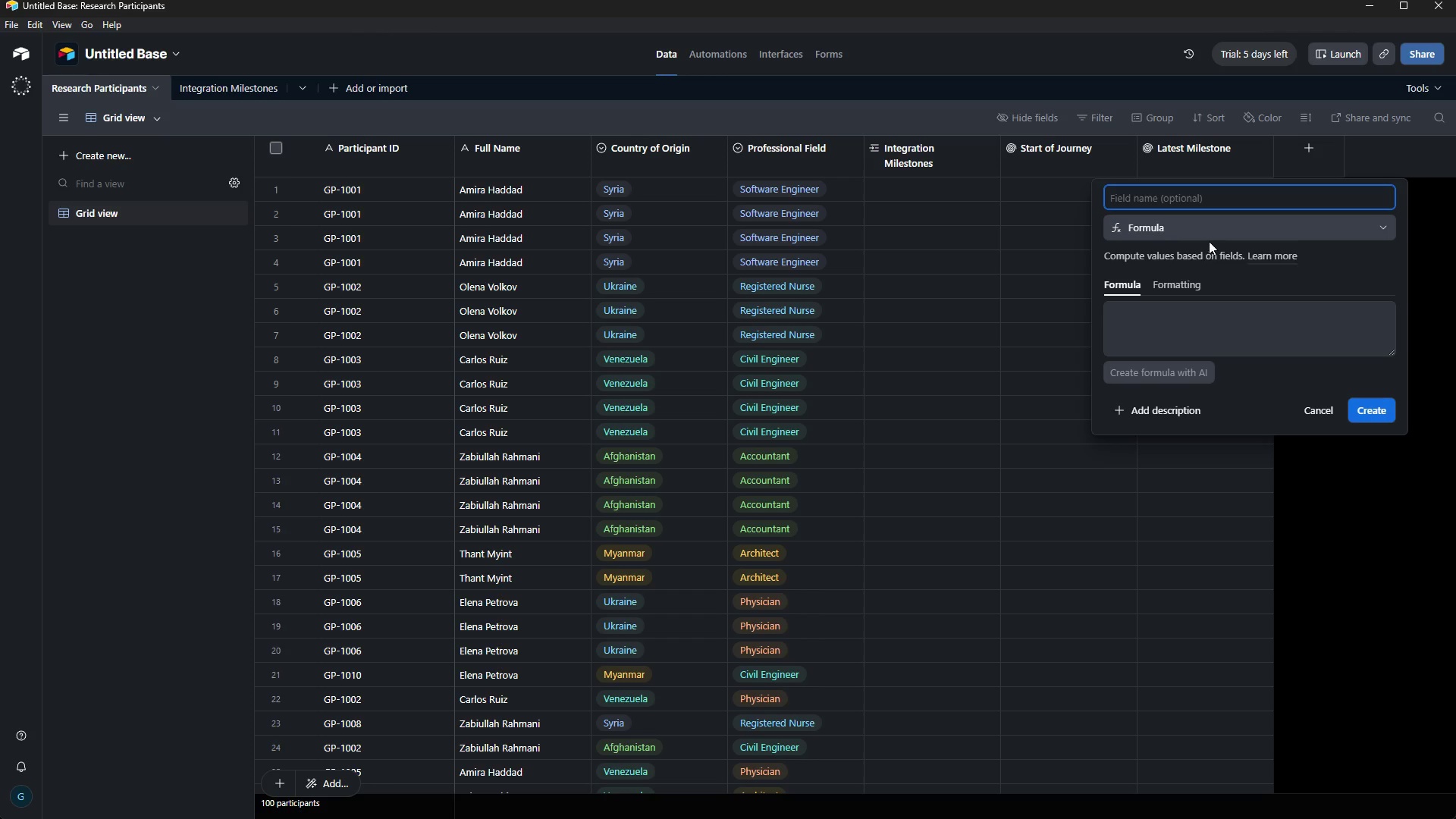 
type(Duration of Uncertainity)
 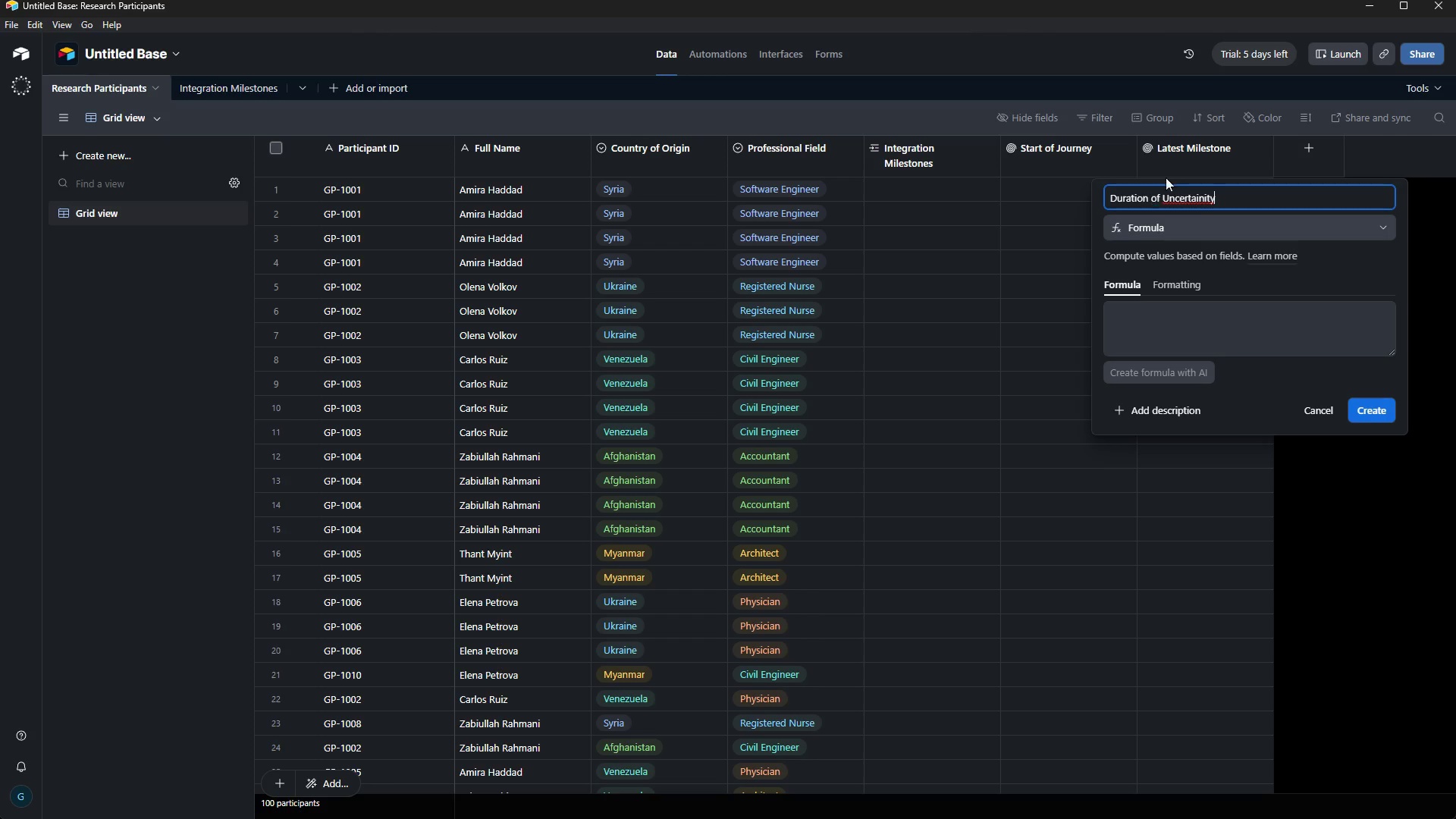 
wait(21.06)
 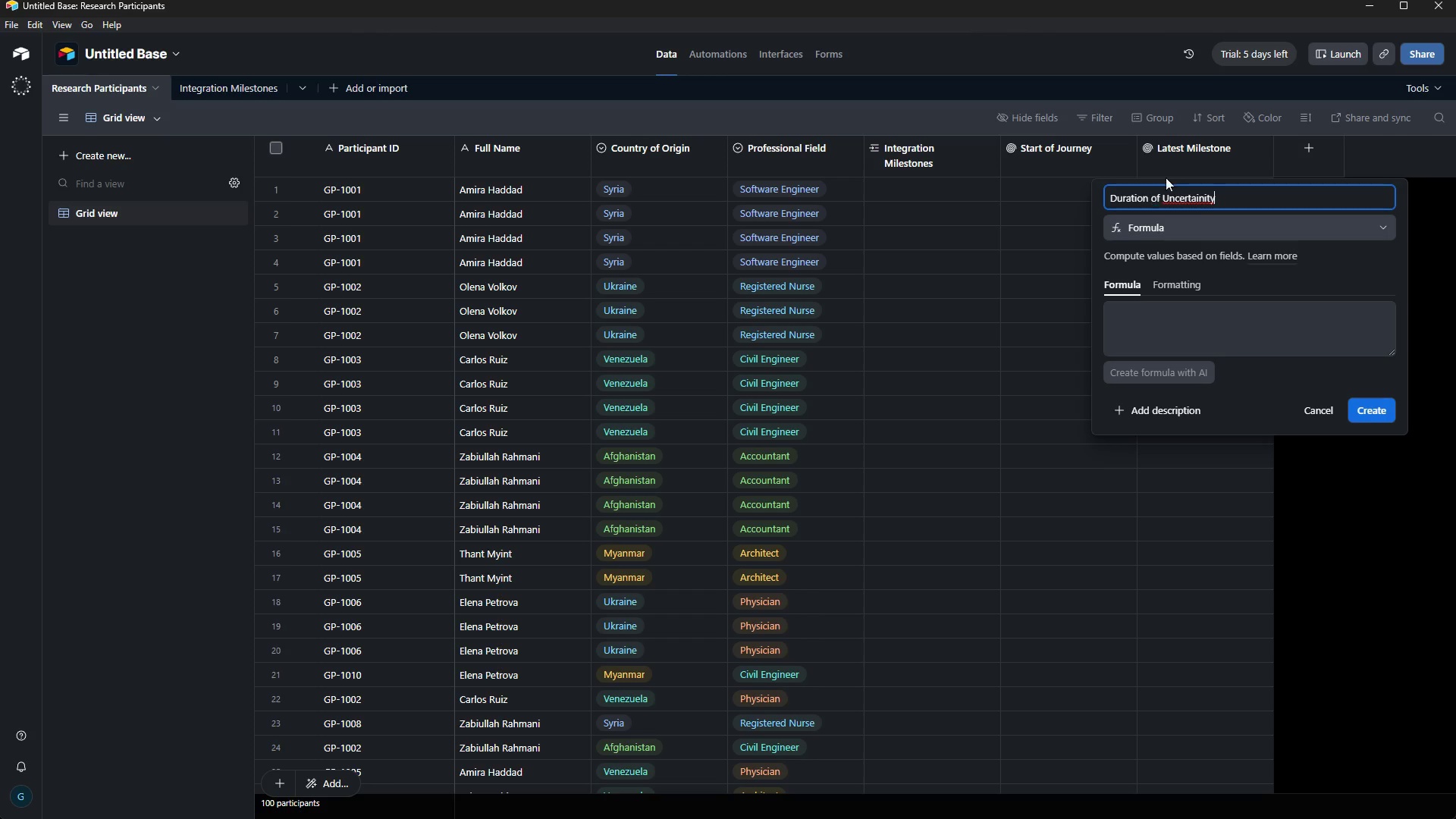 
right_click([1207, 196])
 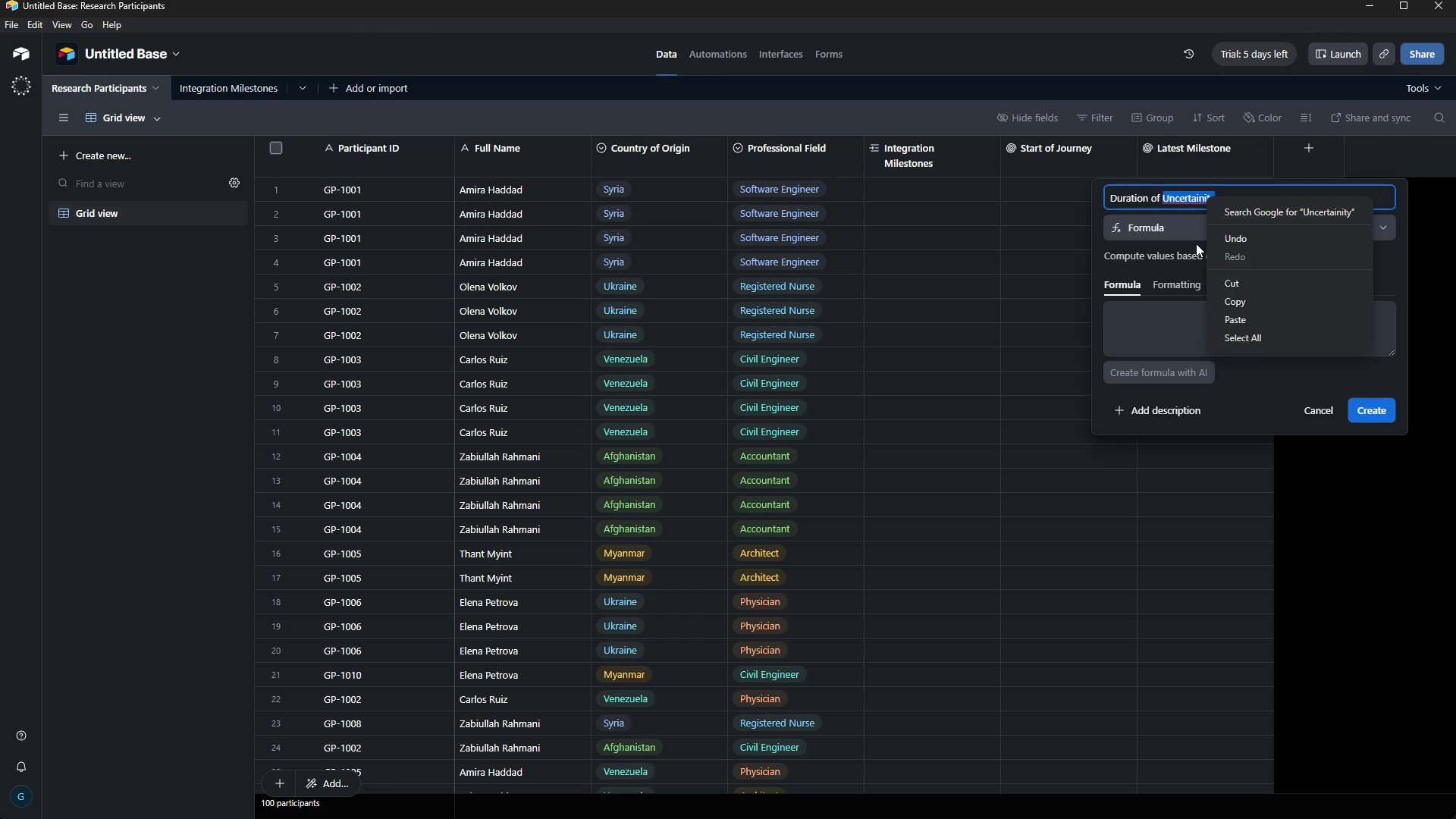 
right_click([1196, 243])
 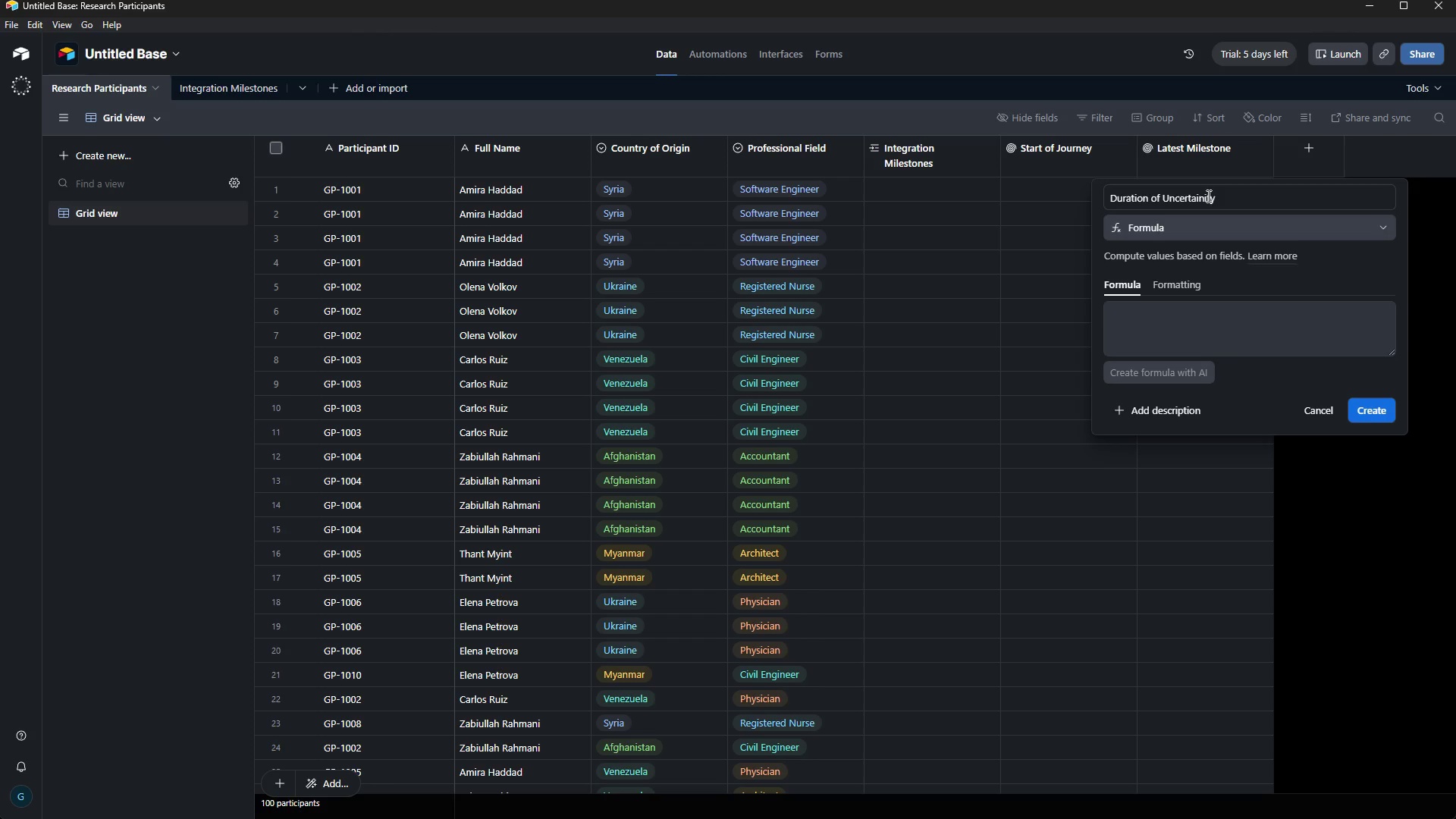 
right_click([1207, 196])
 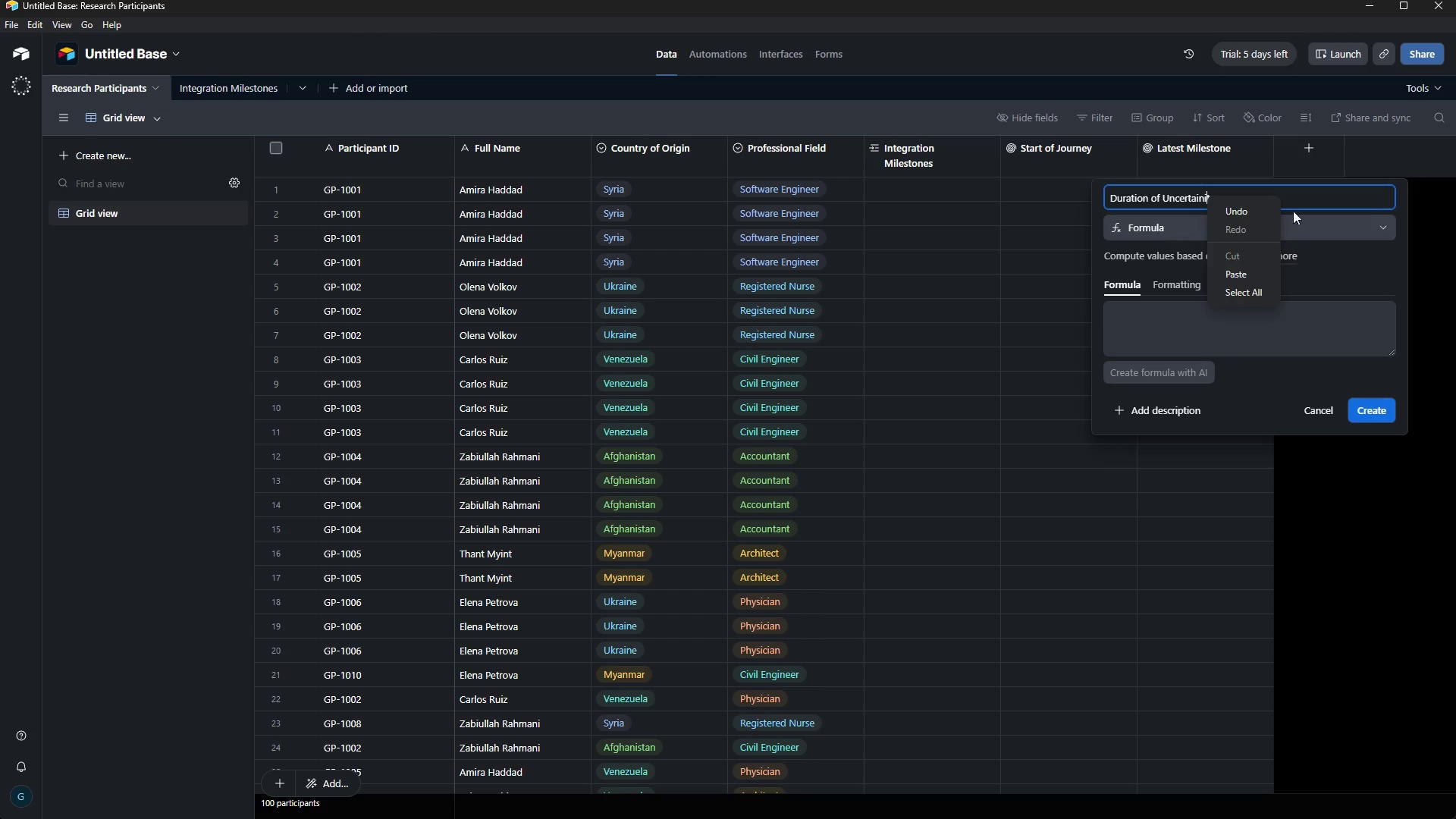 
right_click([1301, 203])
 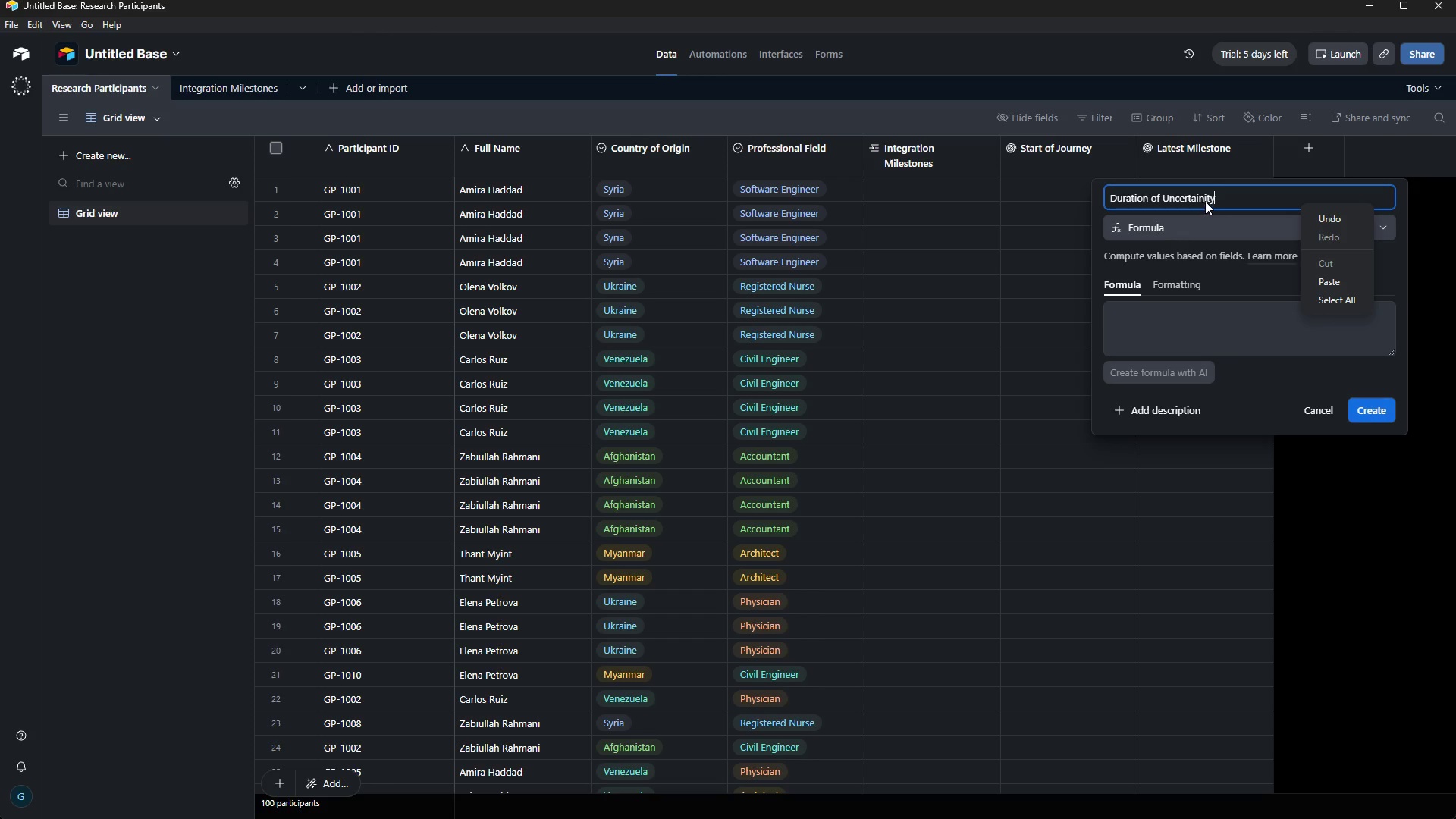 
left_click([1208, 197])
 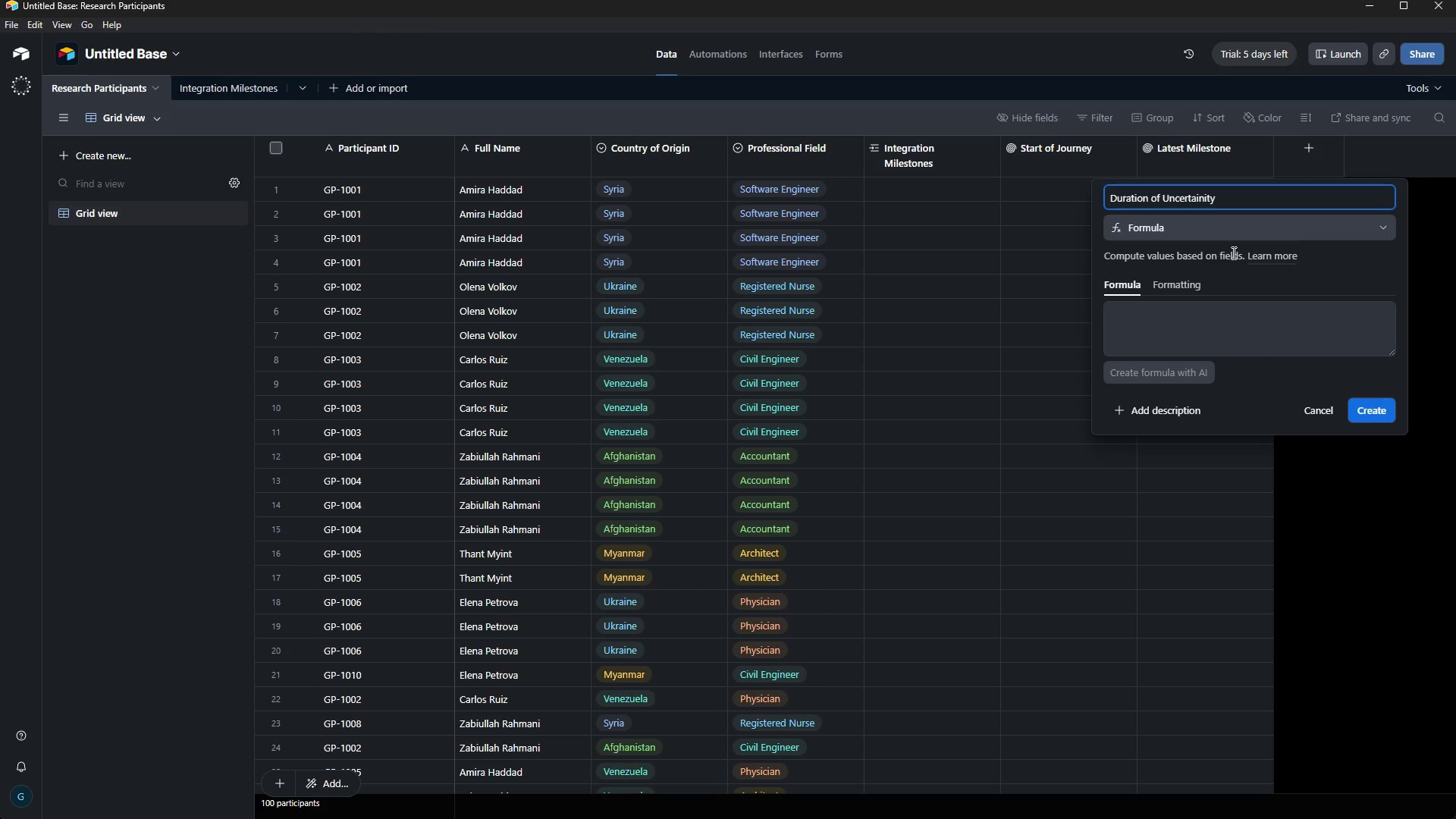 
key(Backspace)
 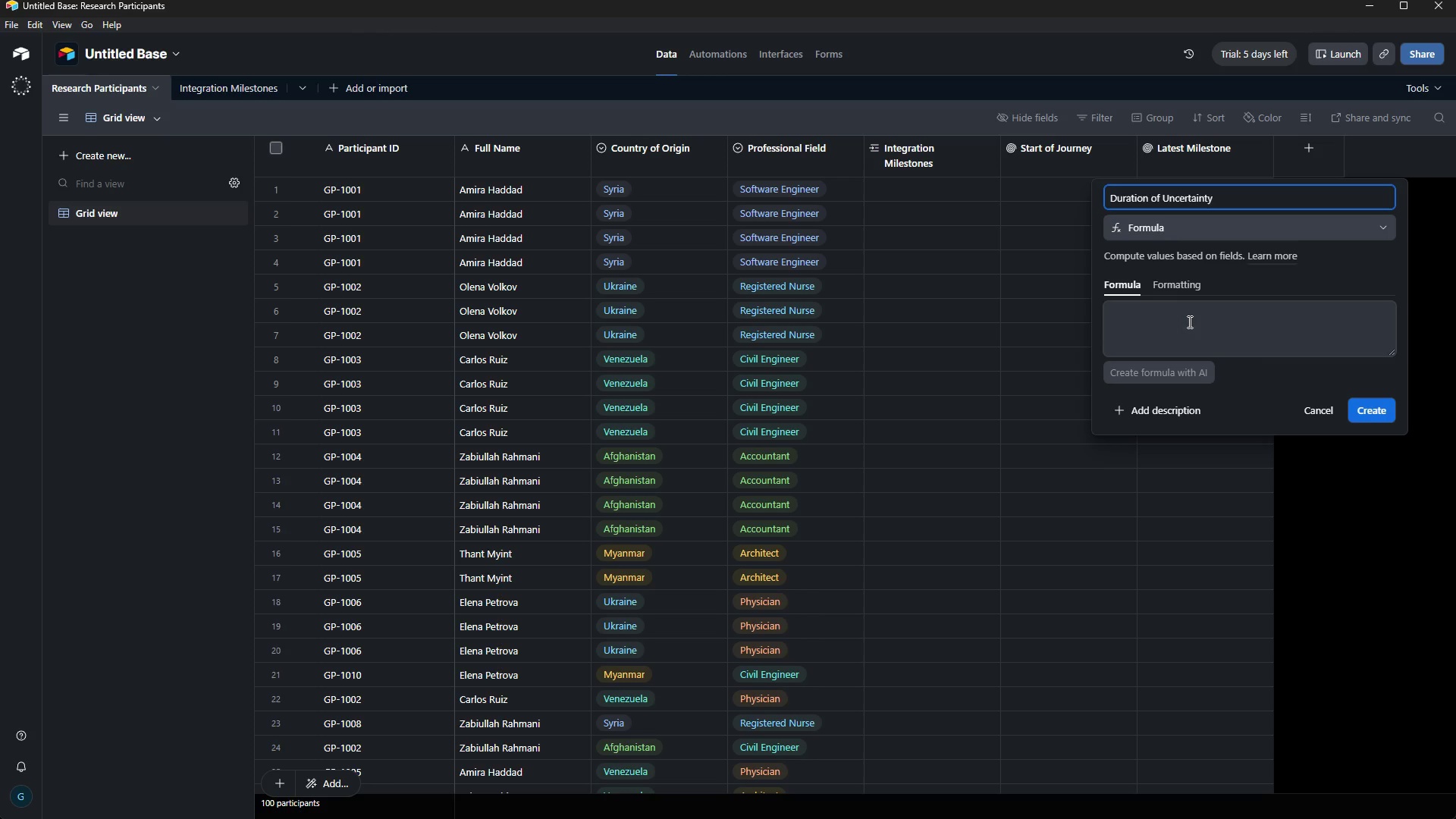 
right_click([1188, 320])
 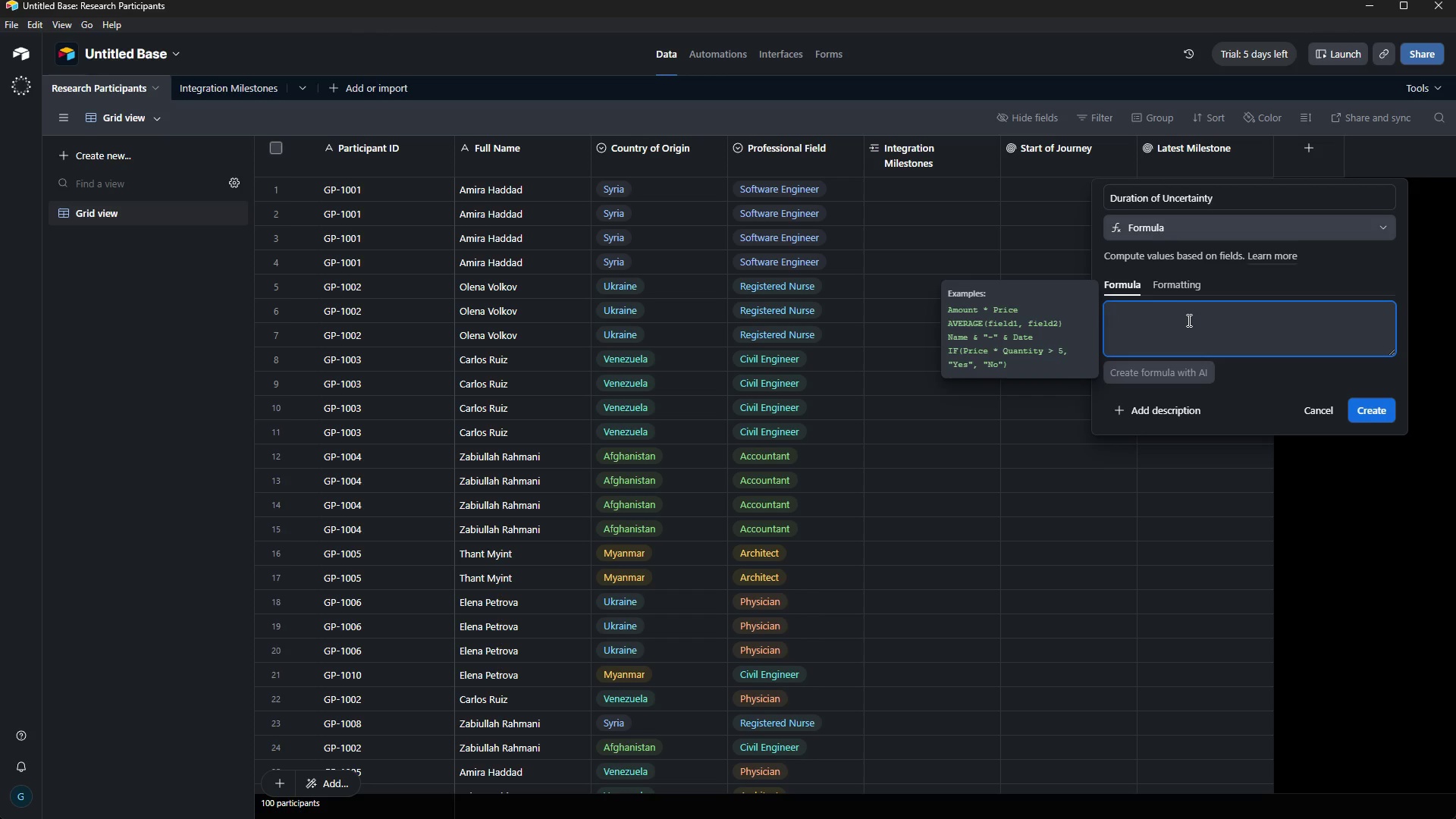 
type(DATE)
 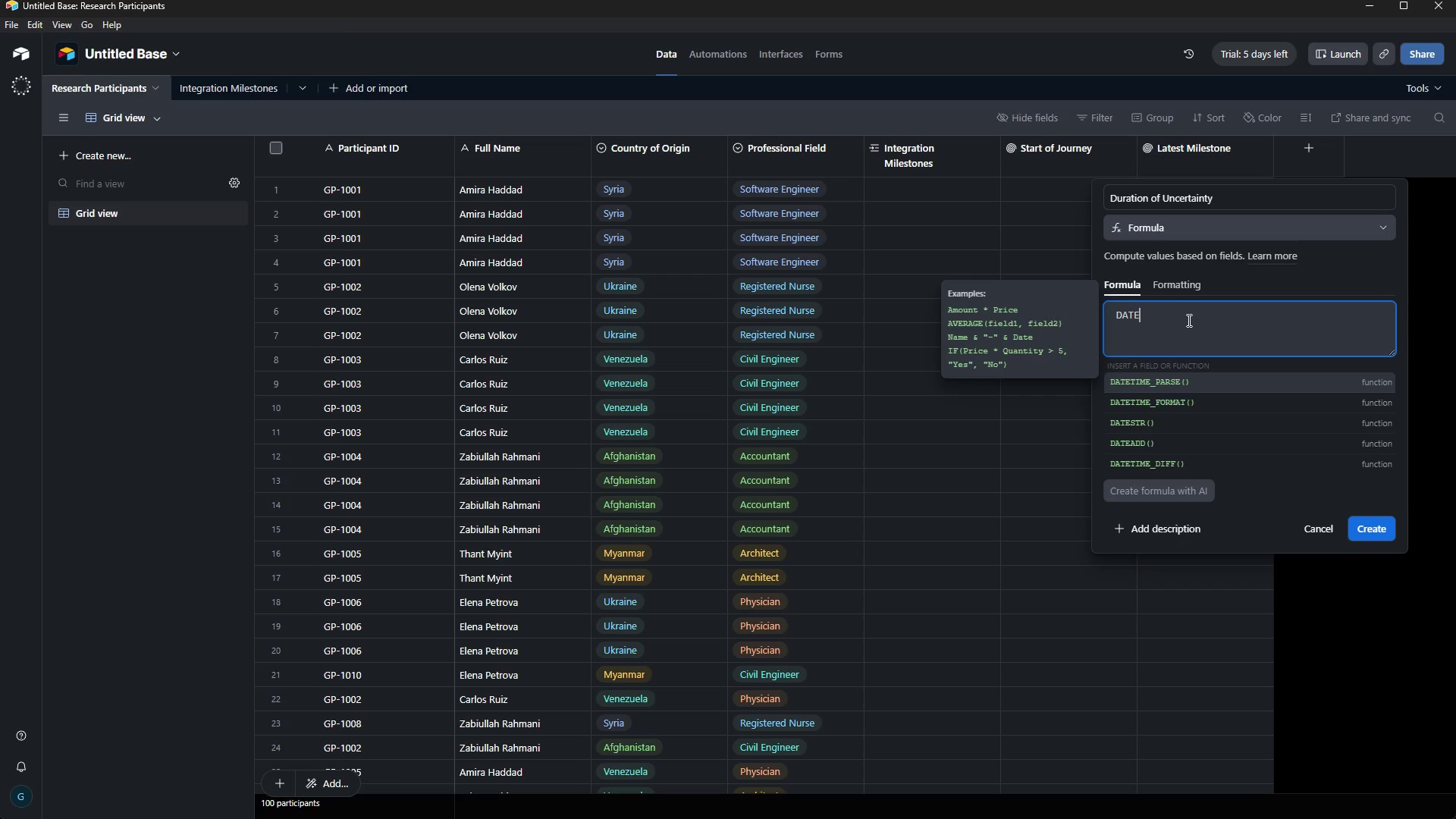 
wait(5.47)
 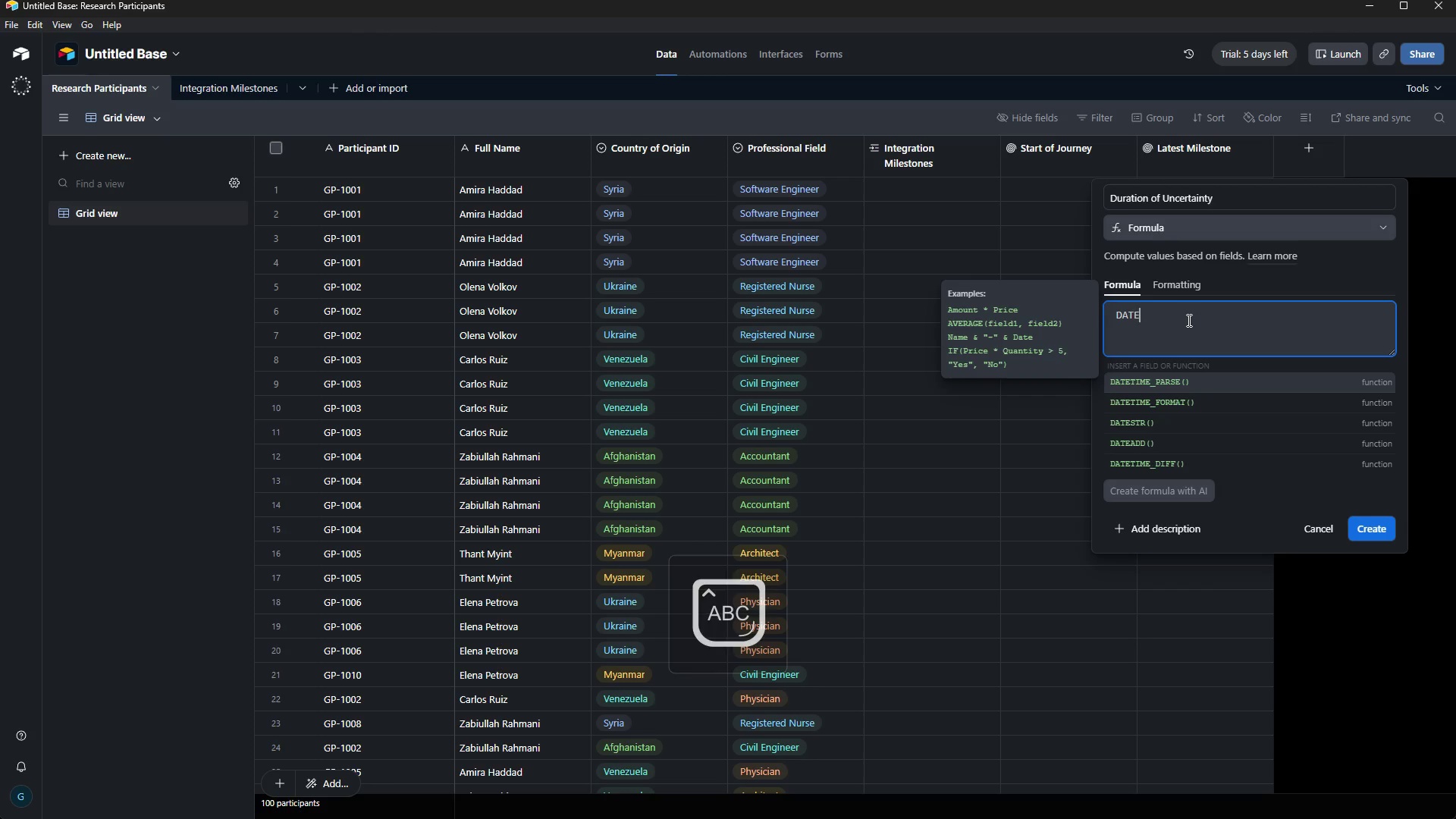 
key(ArrowDown)
 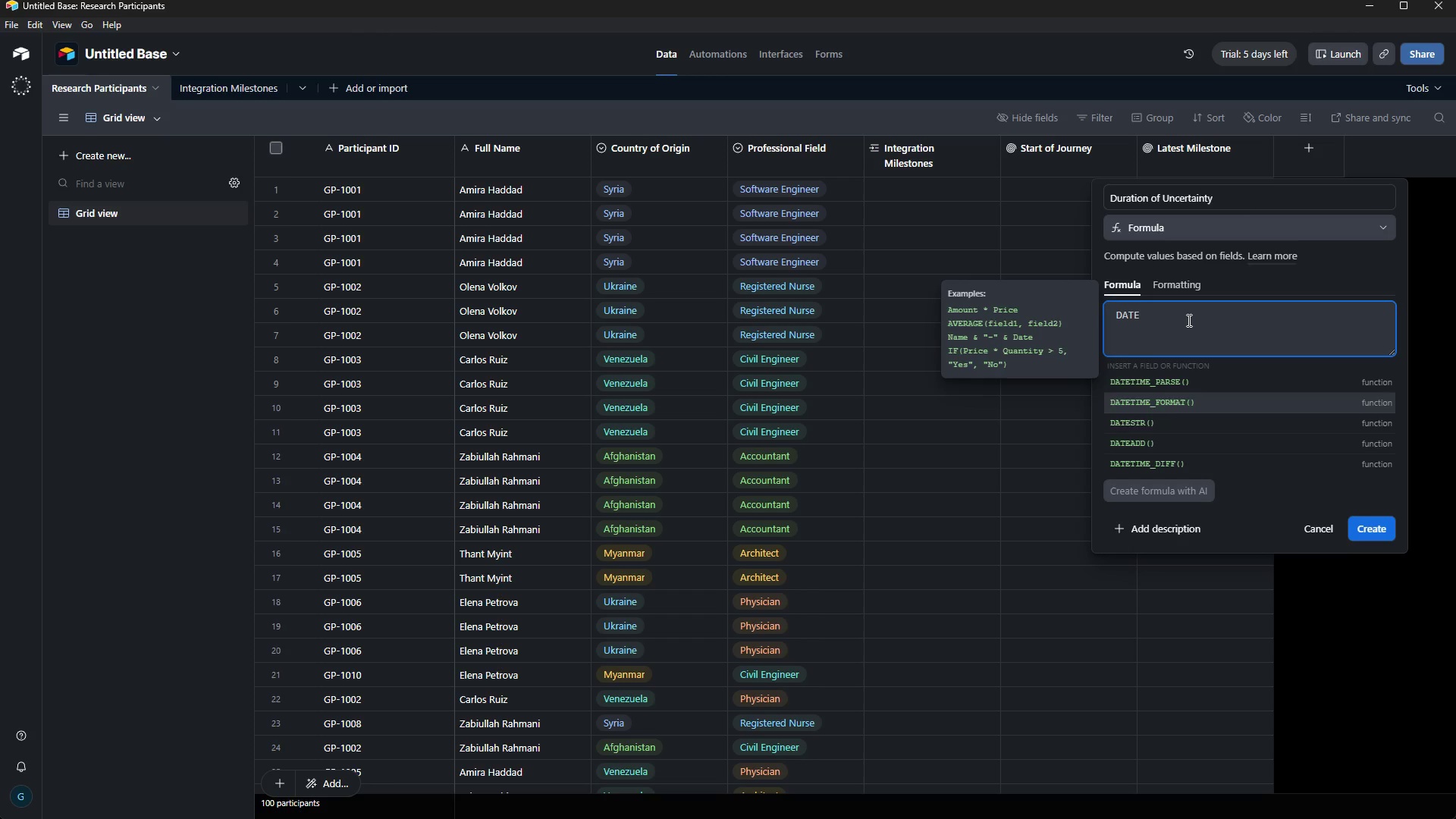 
key(ArrowDown)
 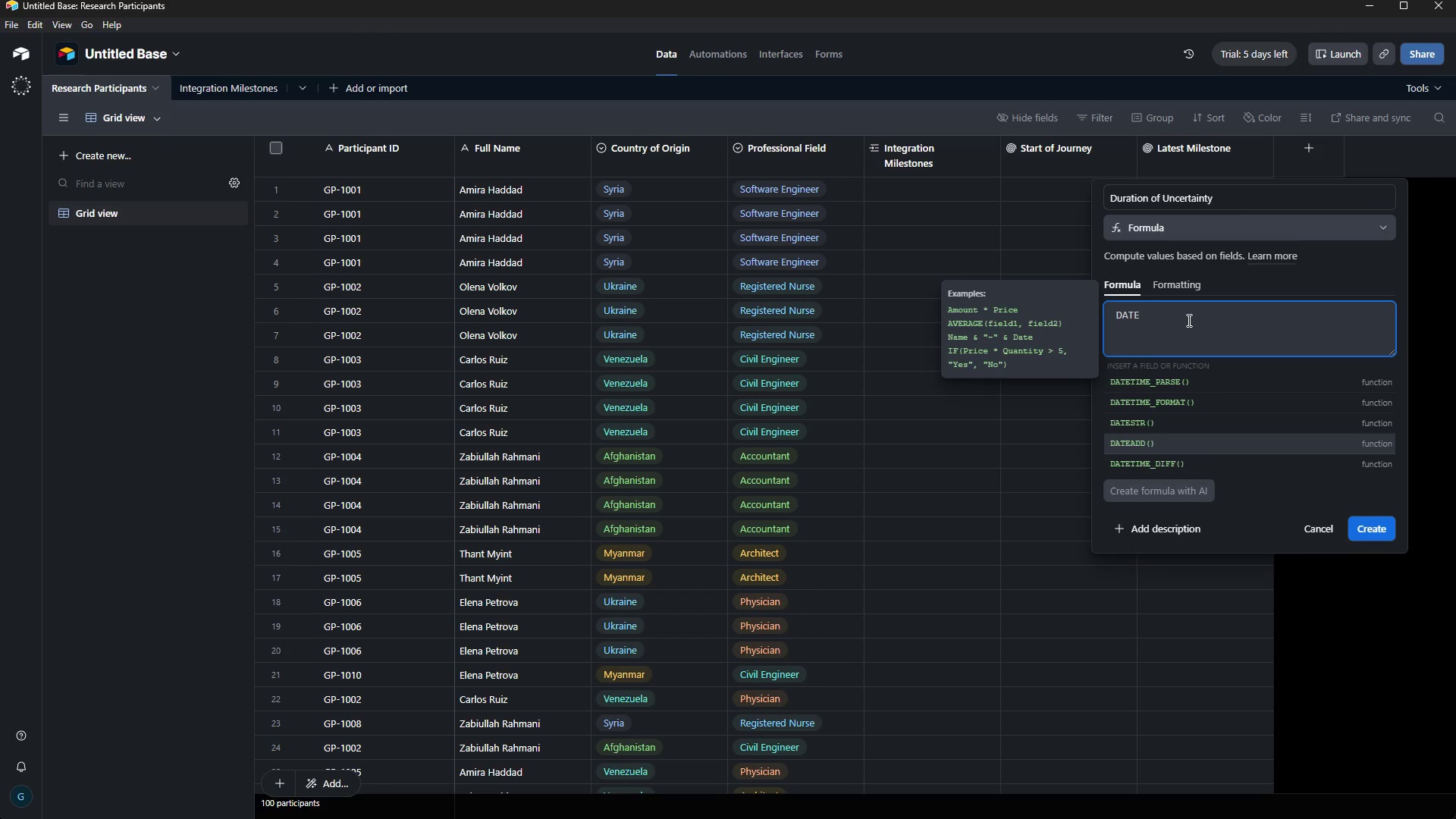 
key(ArrowDown)
 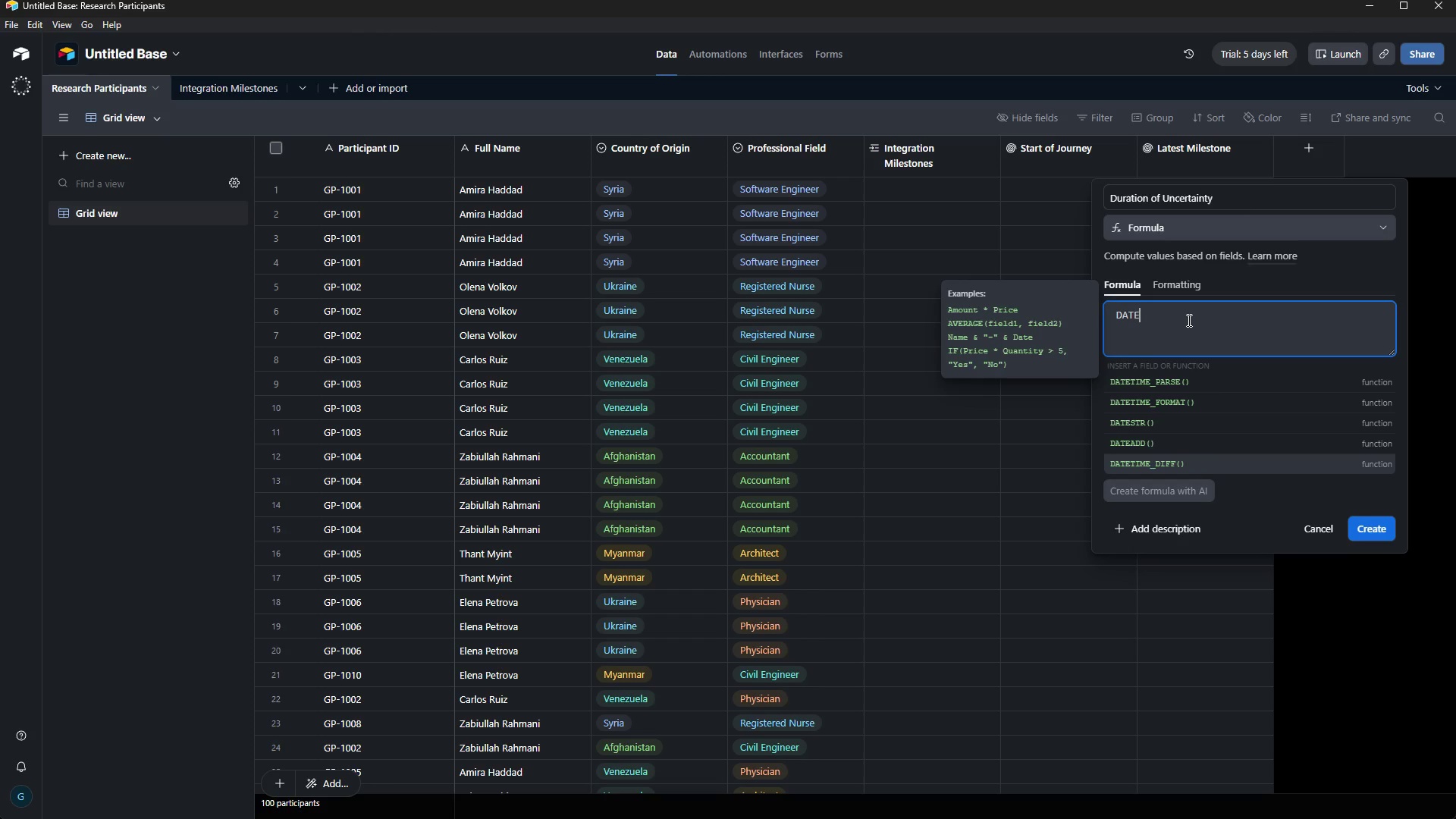 
key(ArrowDown)
 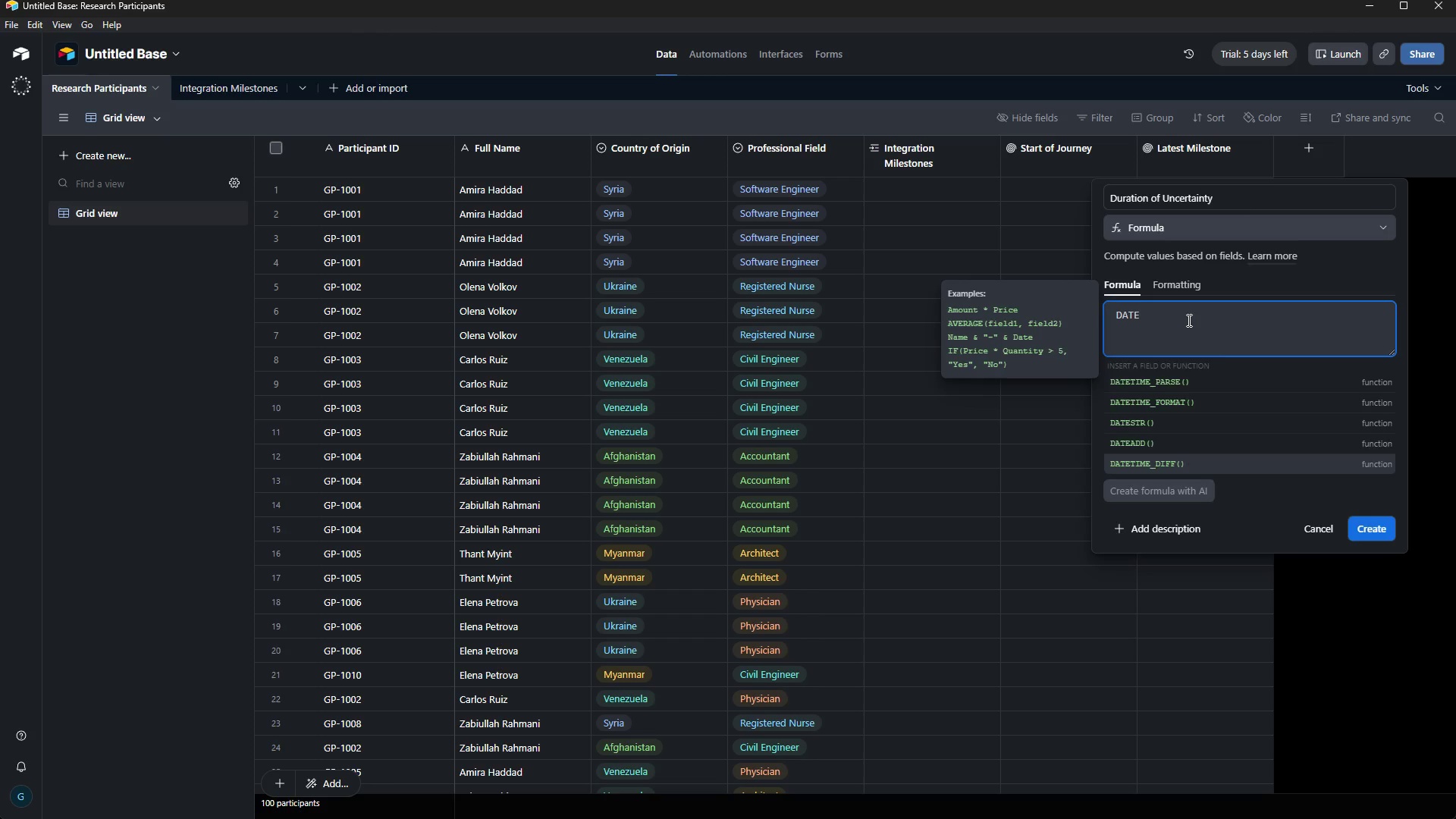 
key(Tab)
 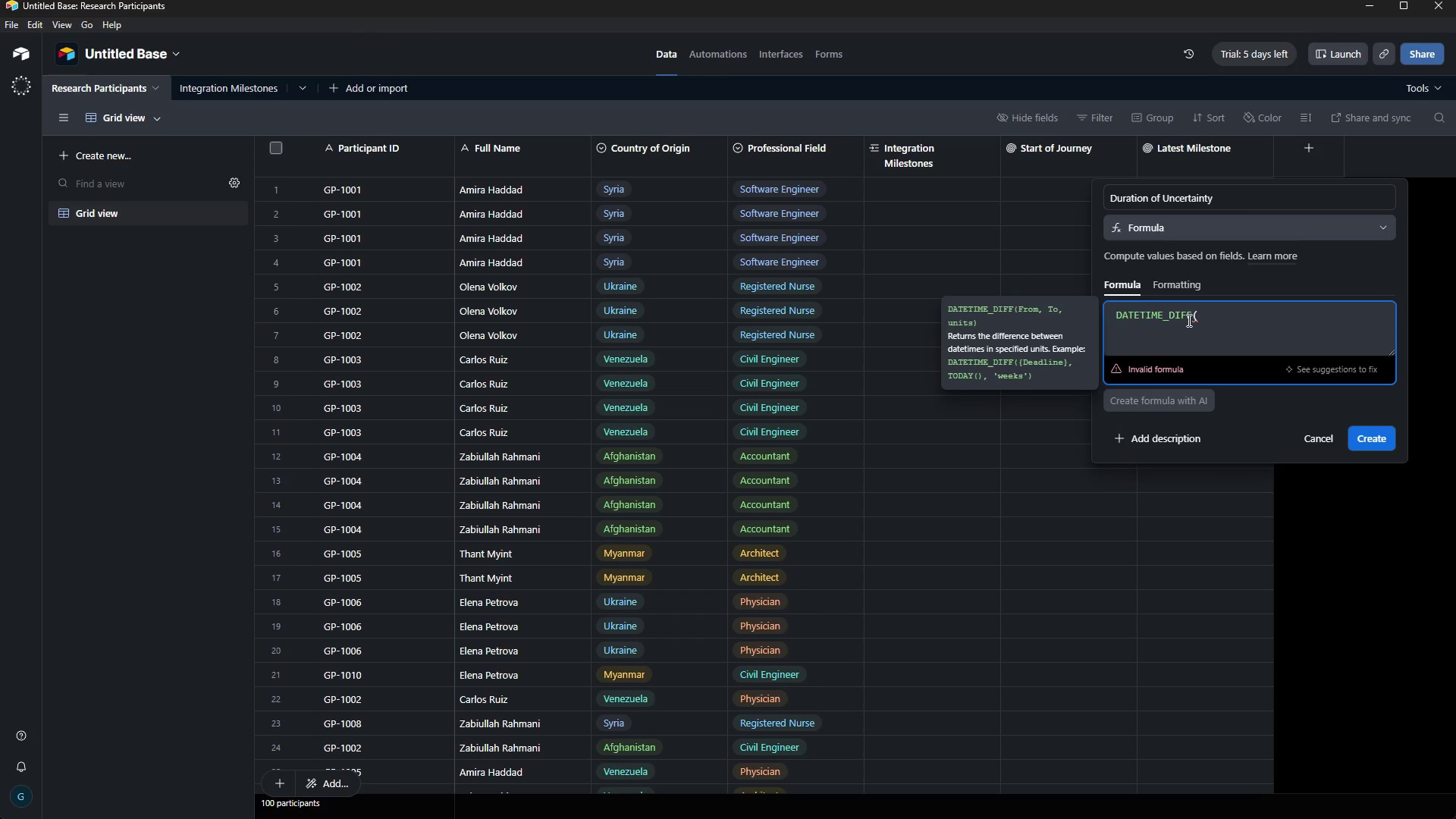 
key(Shift+BracketLeft)
 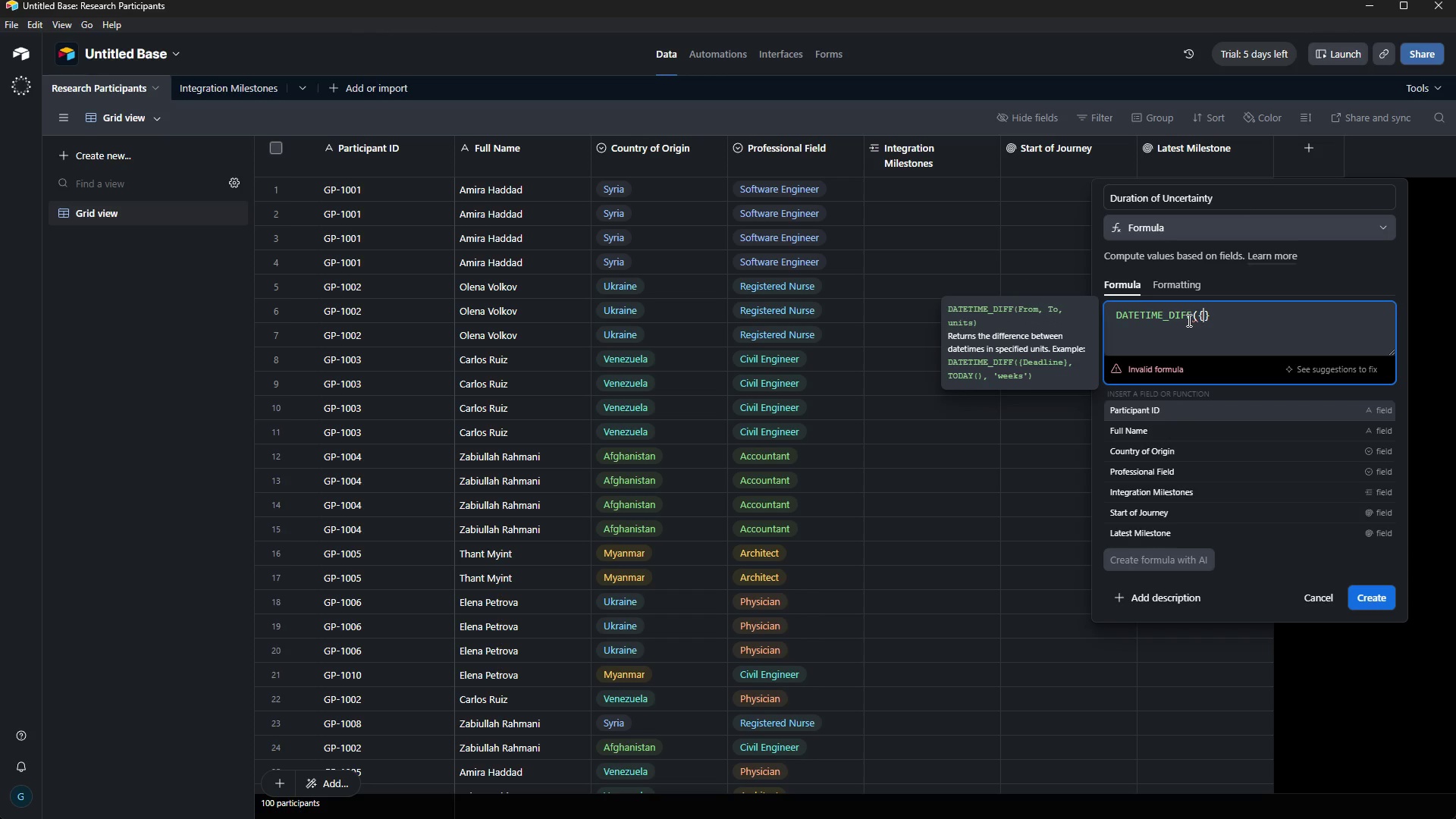 
key(ArrowDown)
 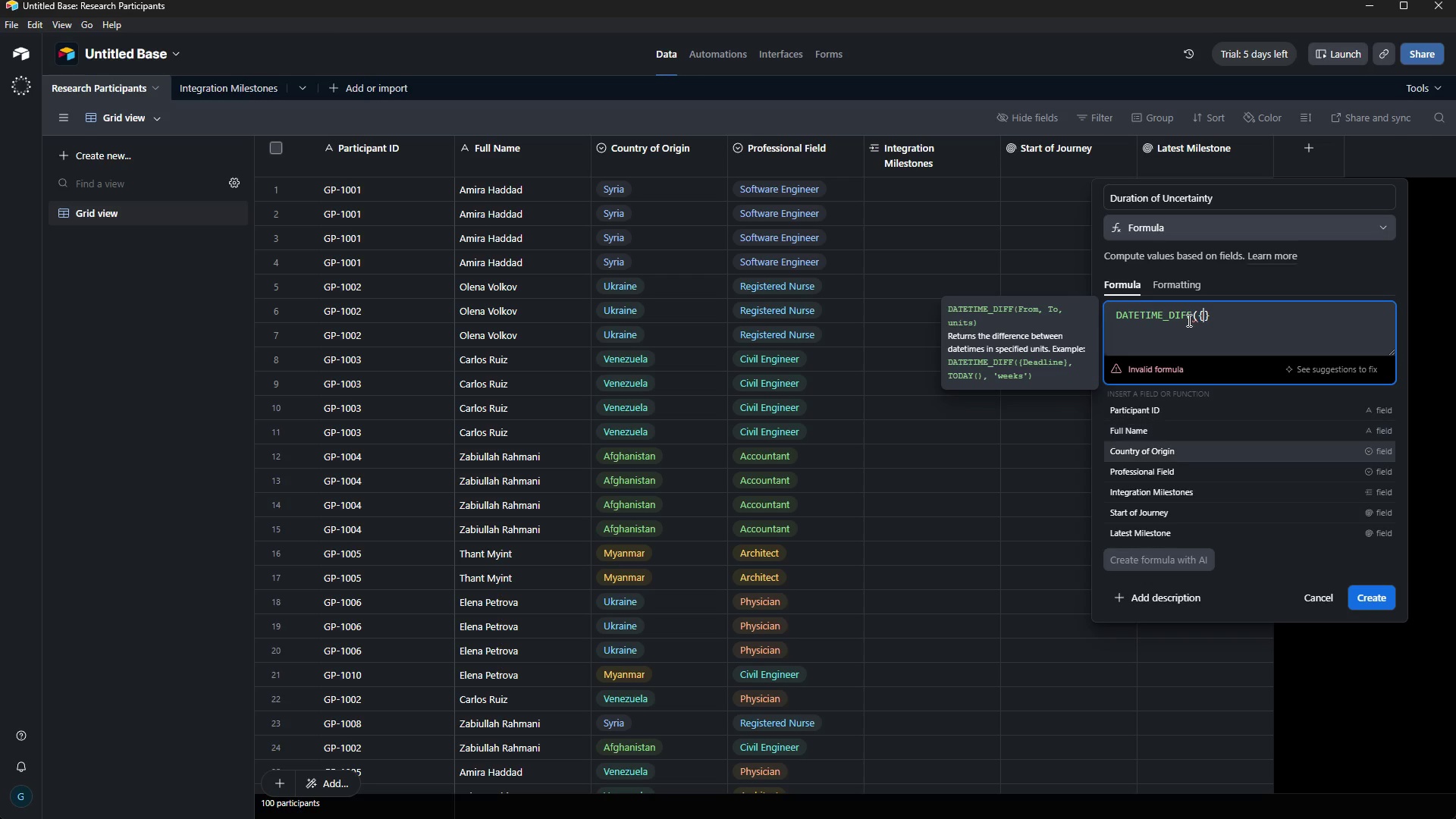 
key(ArrowDown)
 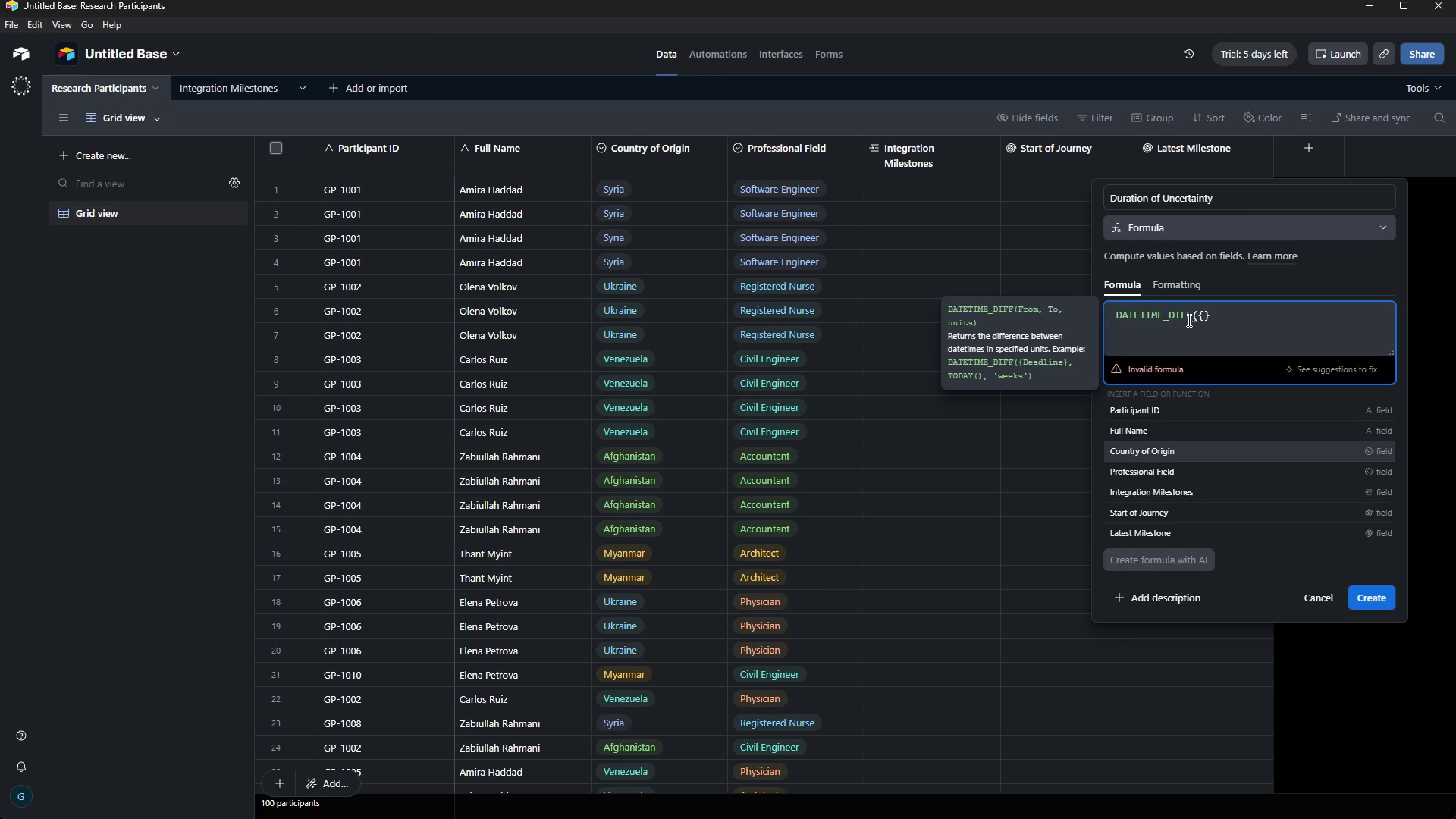 
key(ArrowDown)
 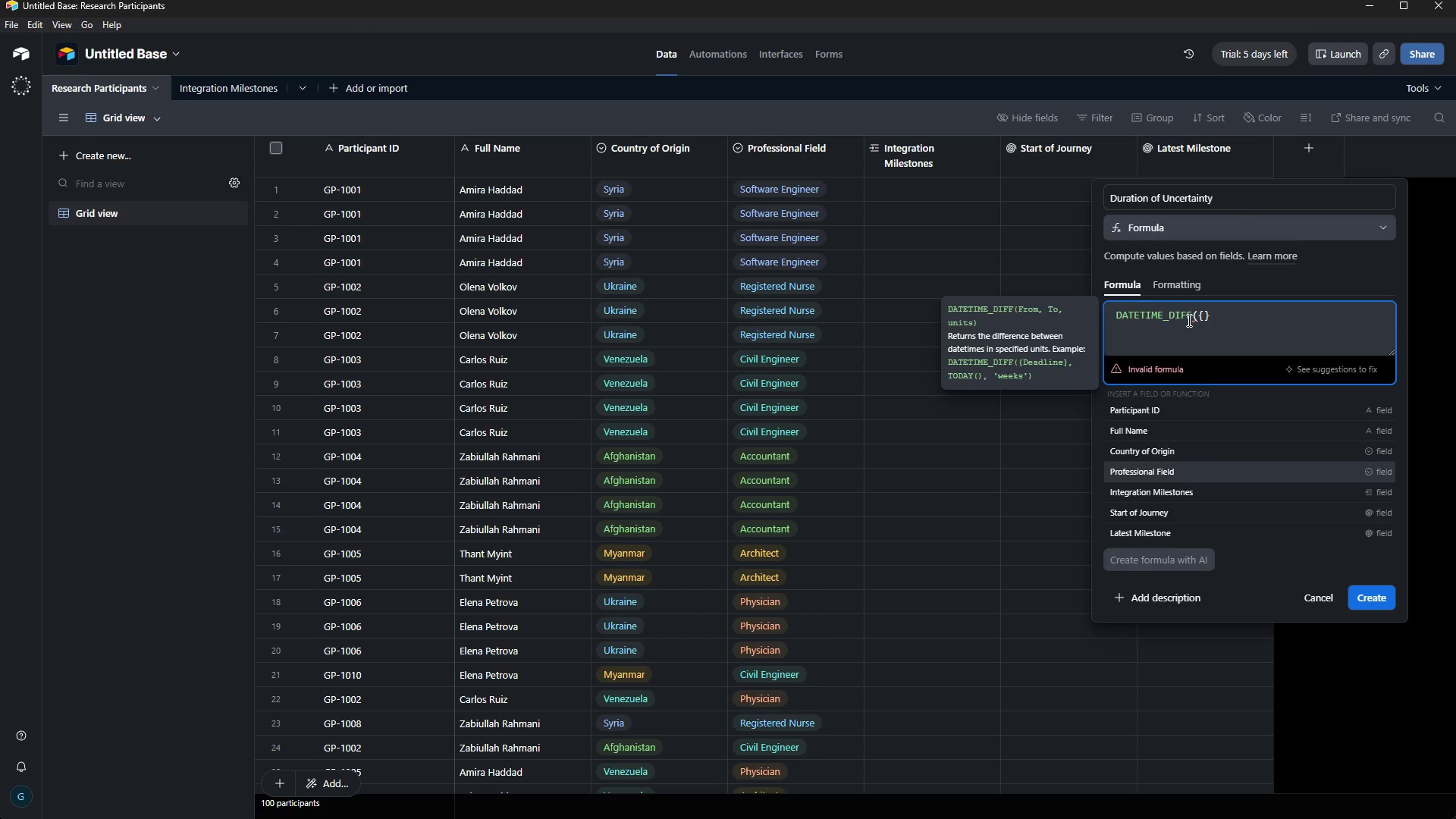 
key(ArrowDown)
 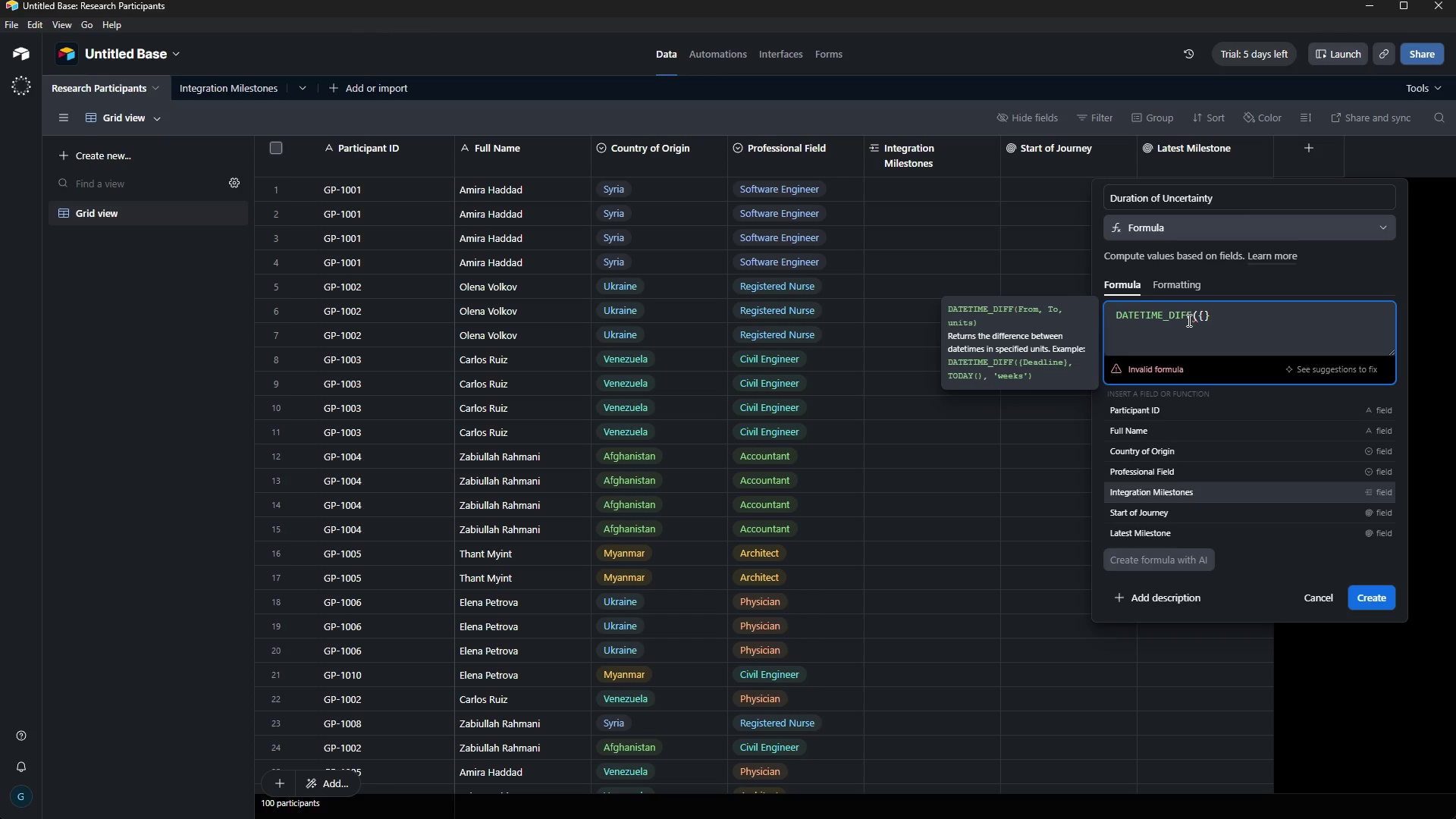 
key(ArrowDown)
 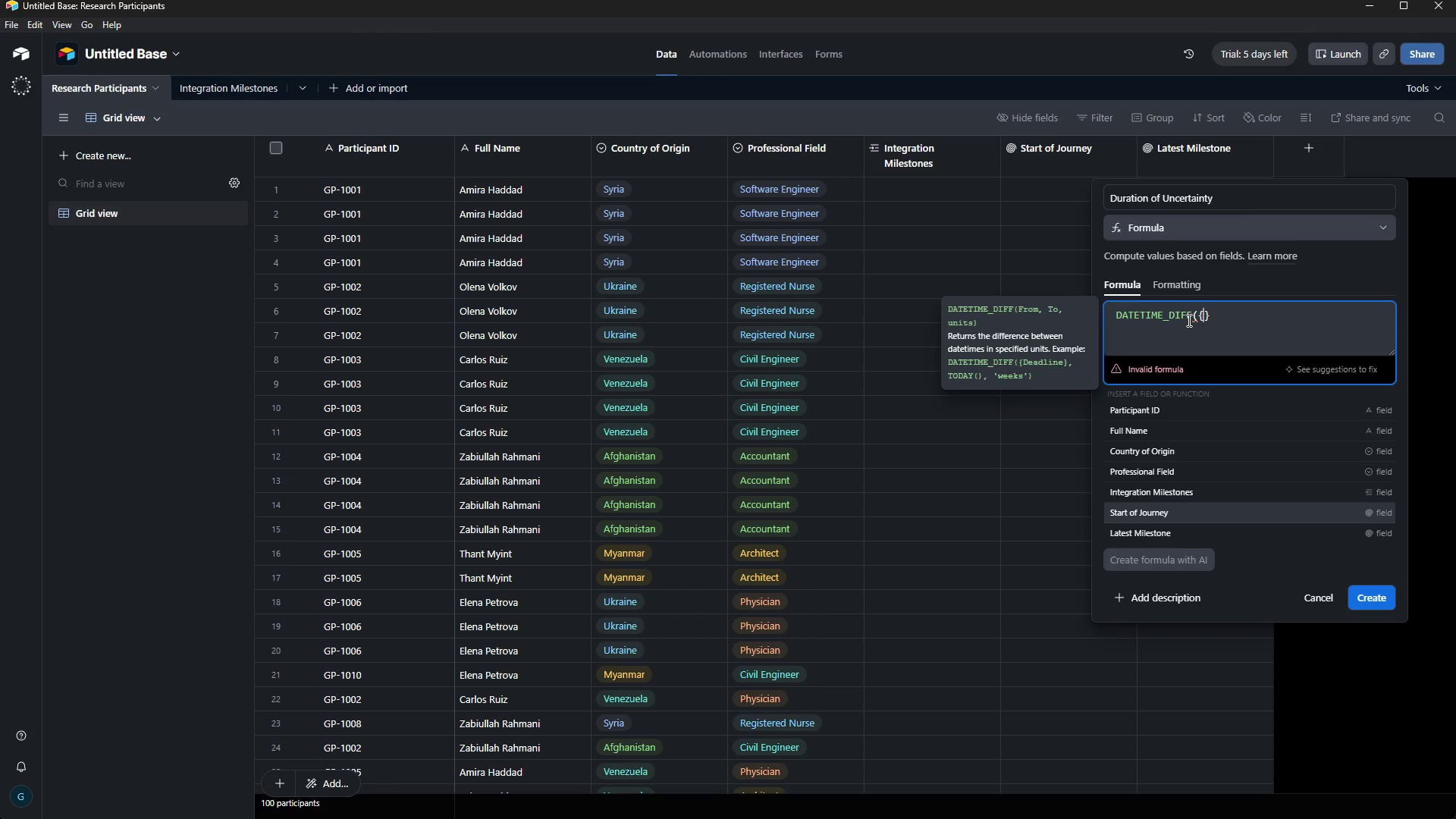 
key(ArrowDown)
 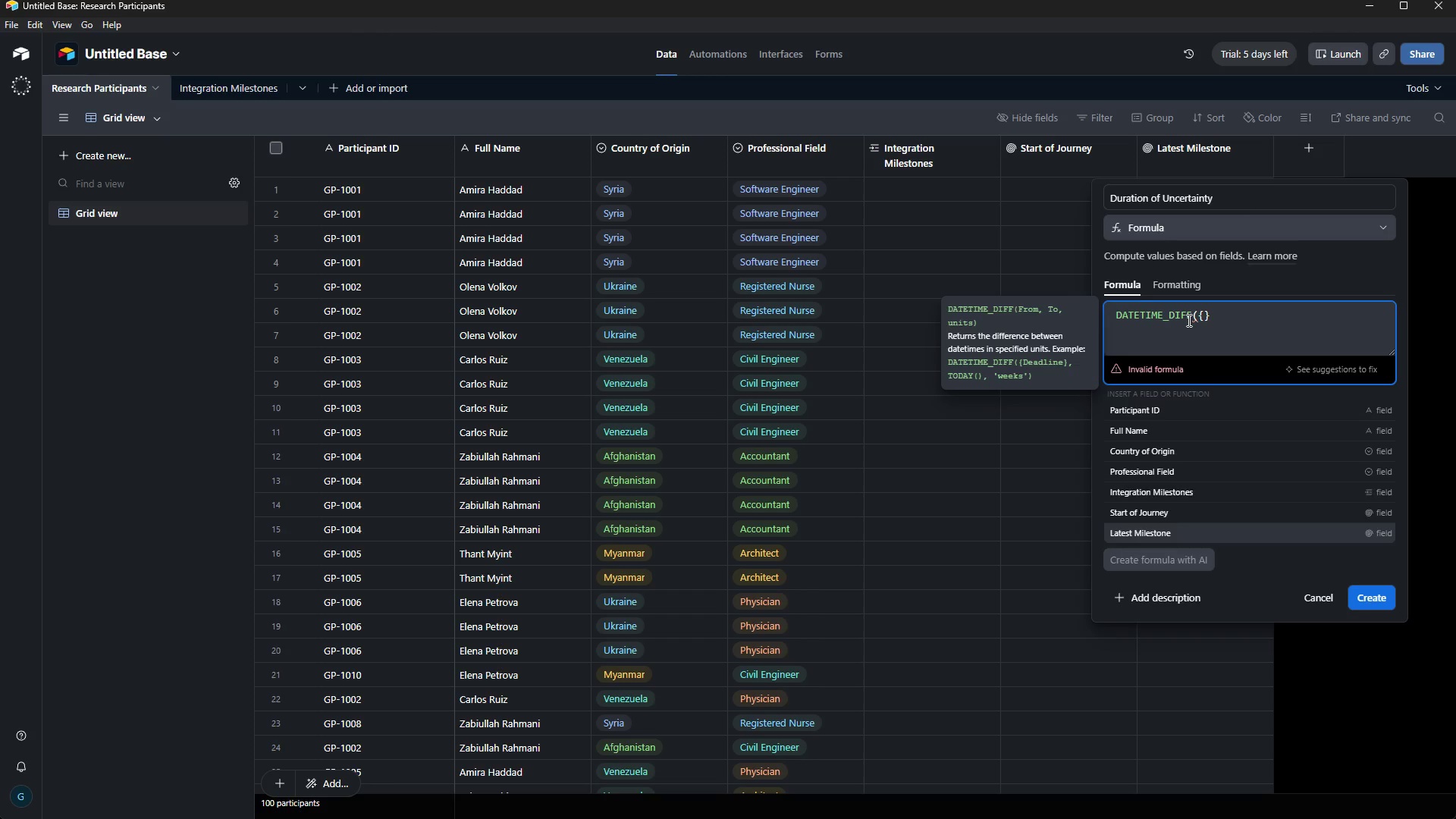 
key(Tab)
 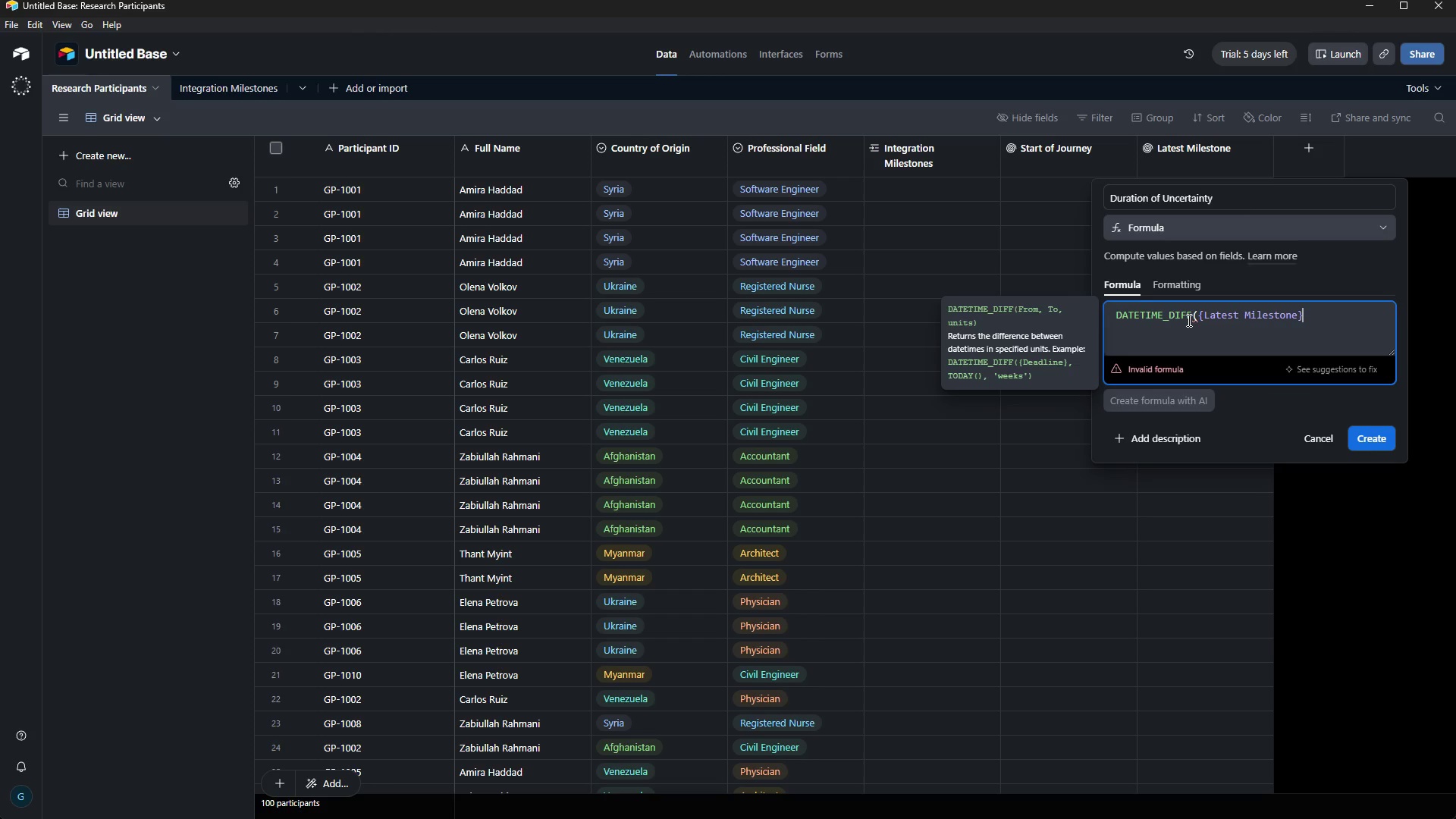 
key(Comma)
 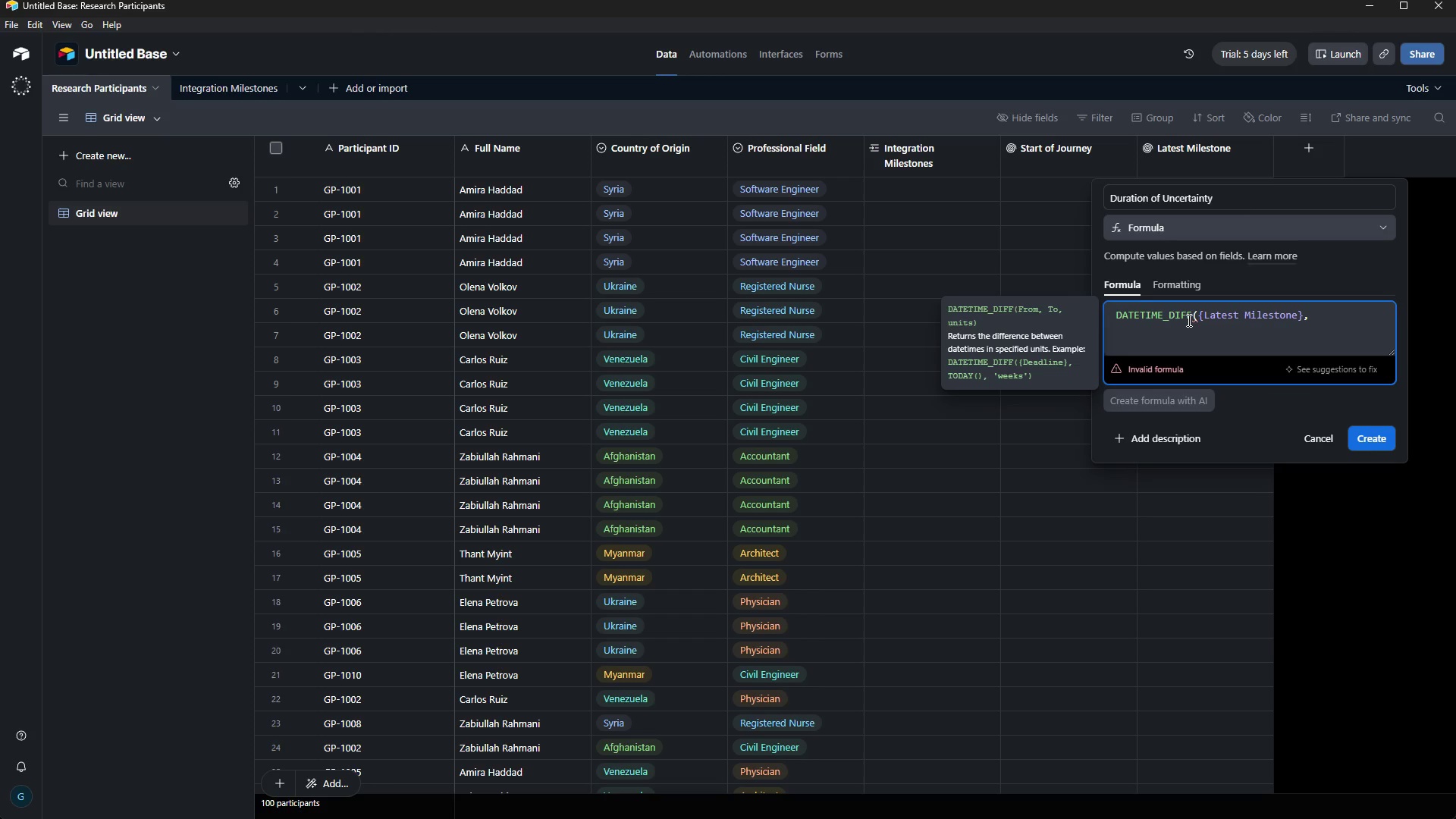 
key(Space)
 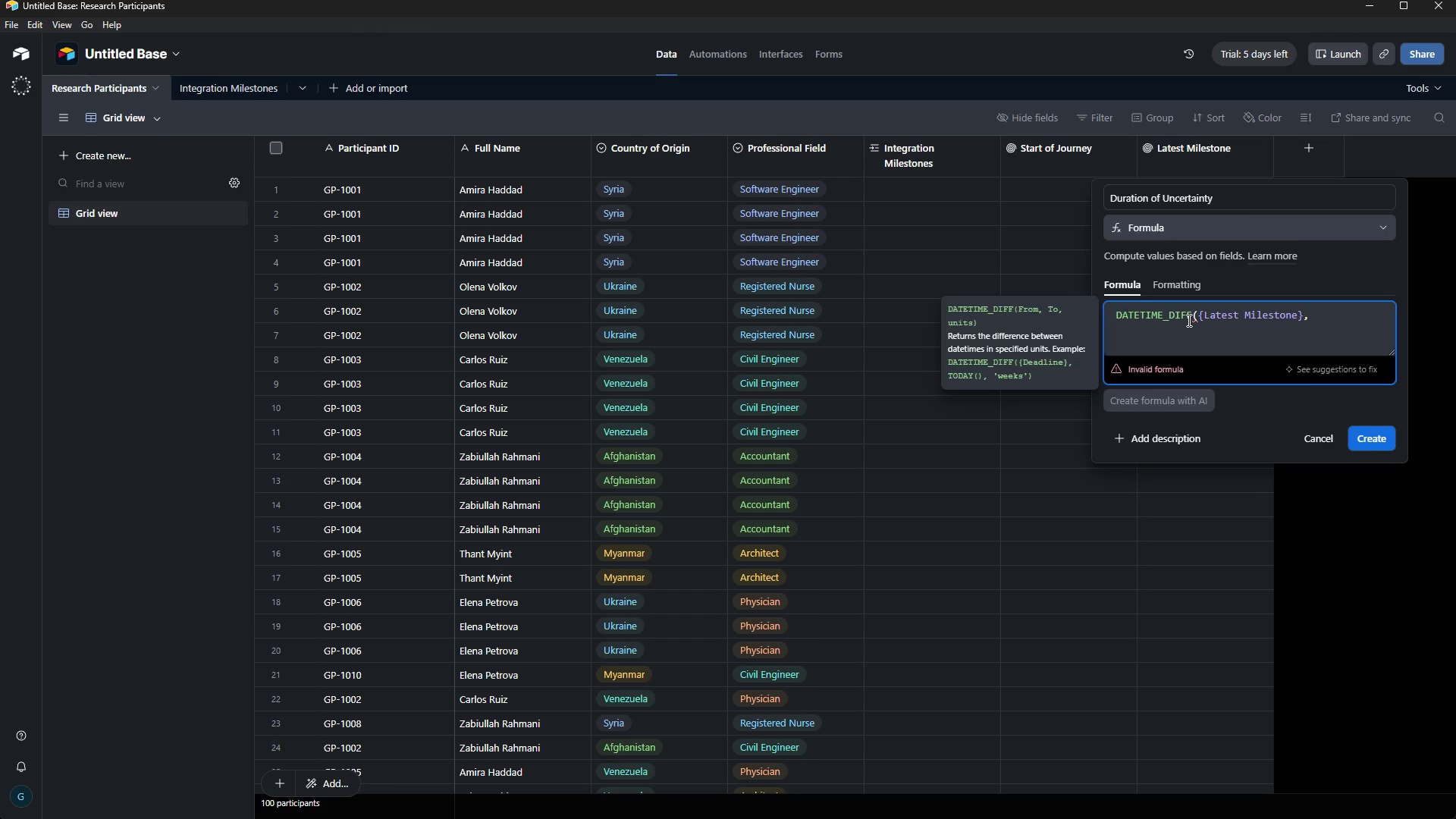 
key(Shift+BracketLeft)
 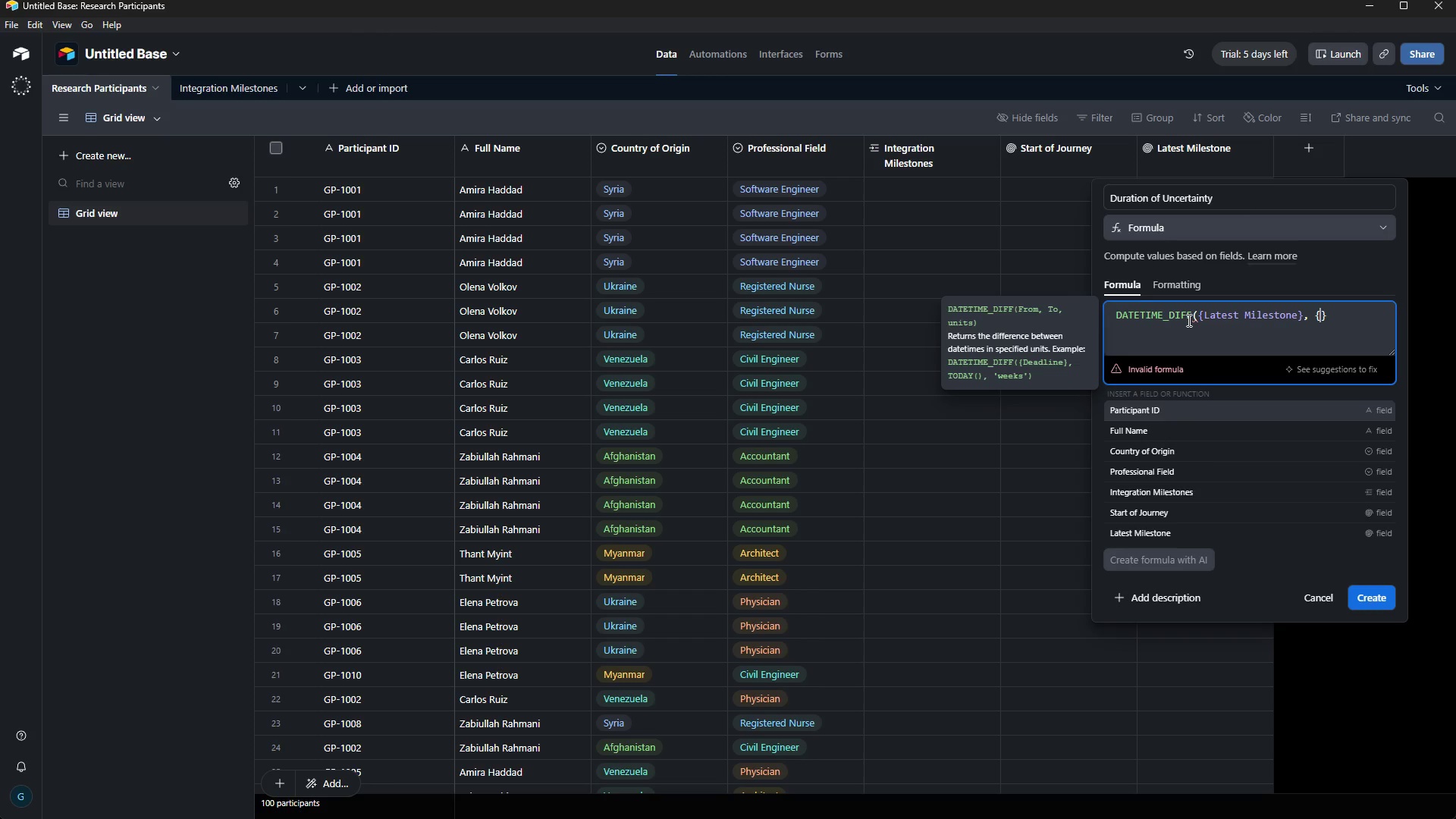 
key(S)
 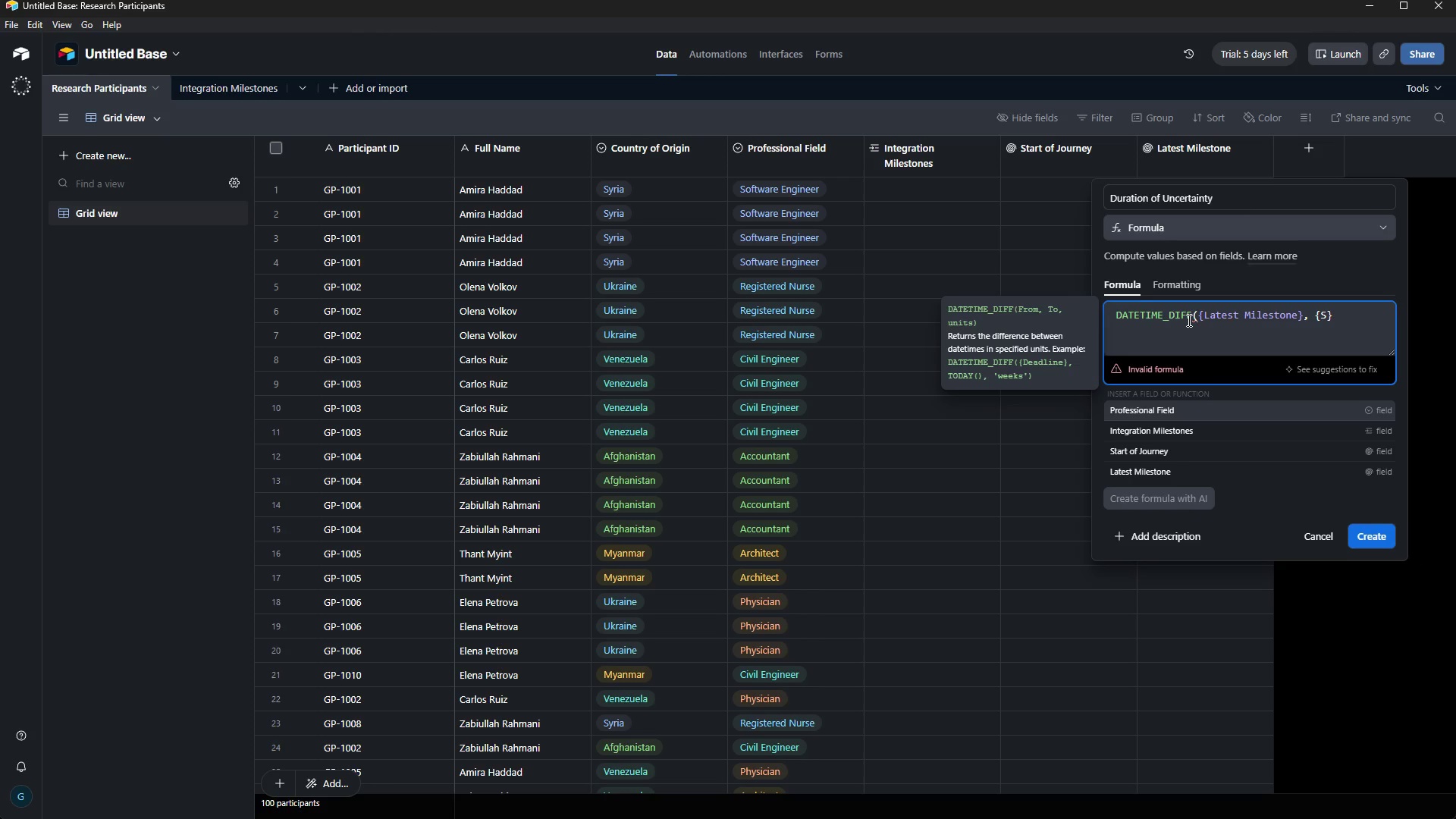 
key(ArrowDown)
 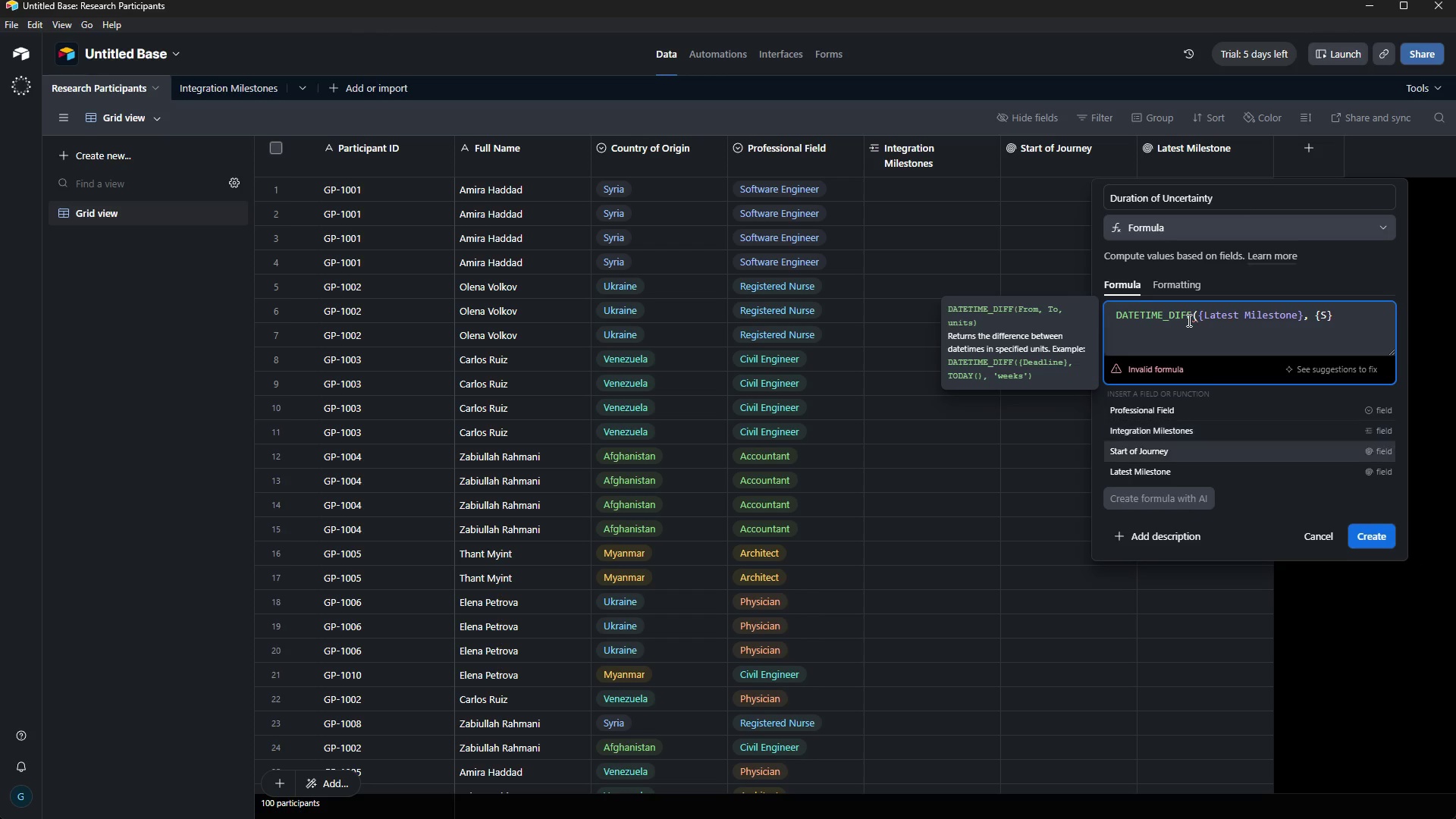 
key(ArrowDown)
 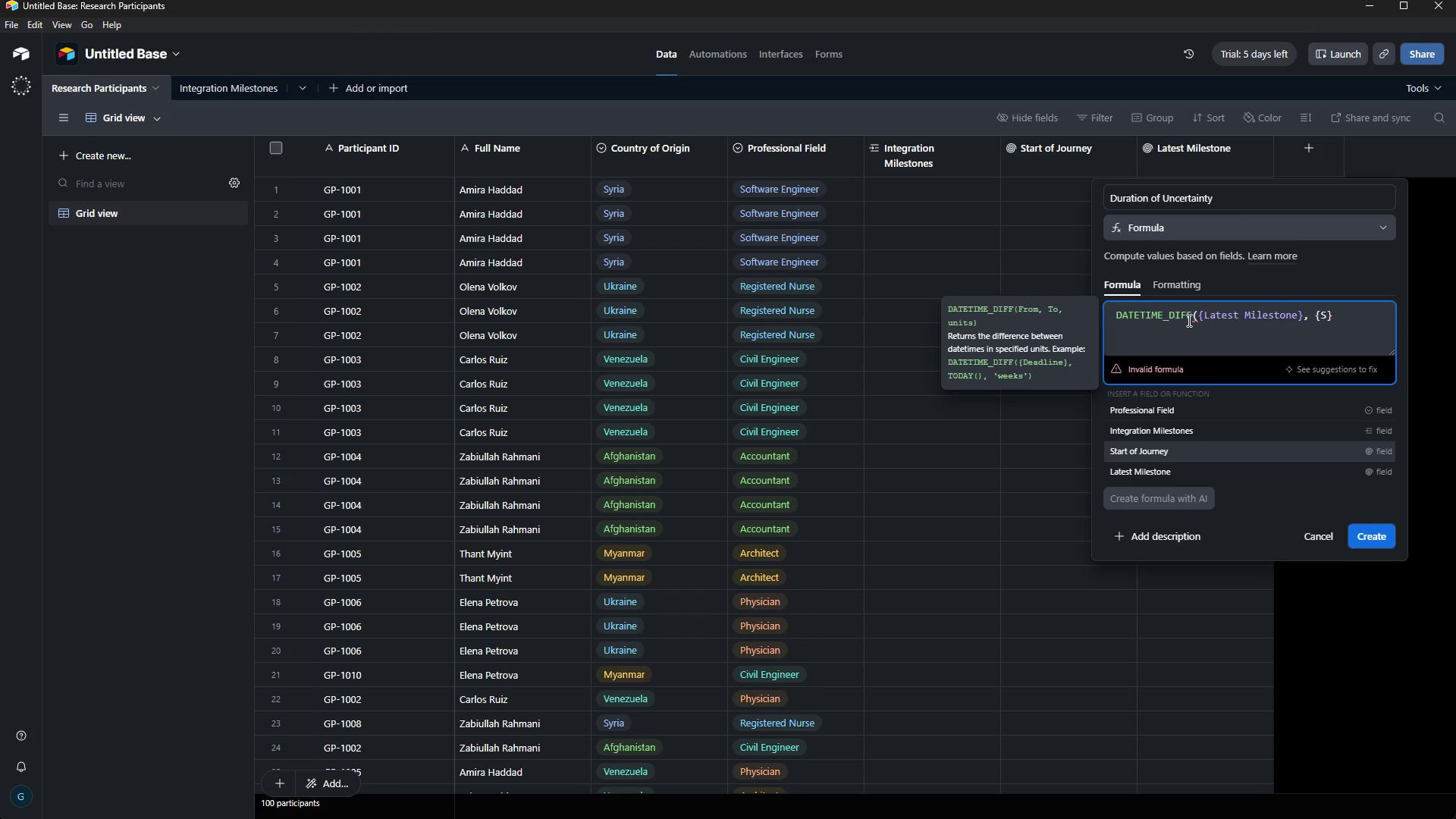 
key(Tab)
 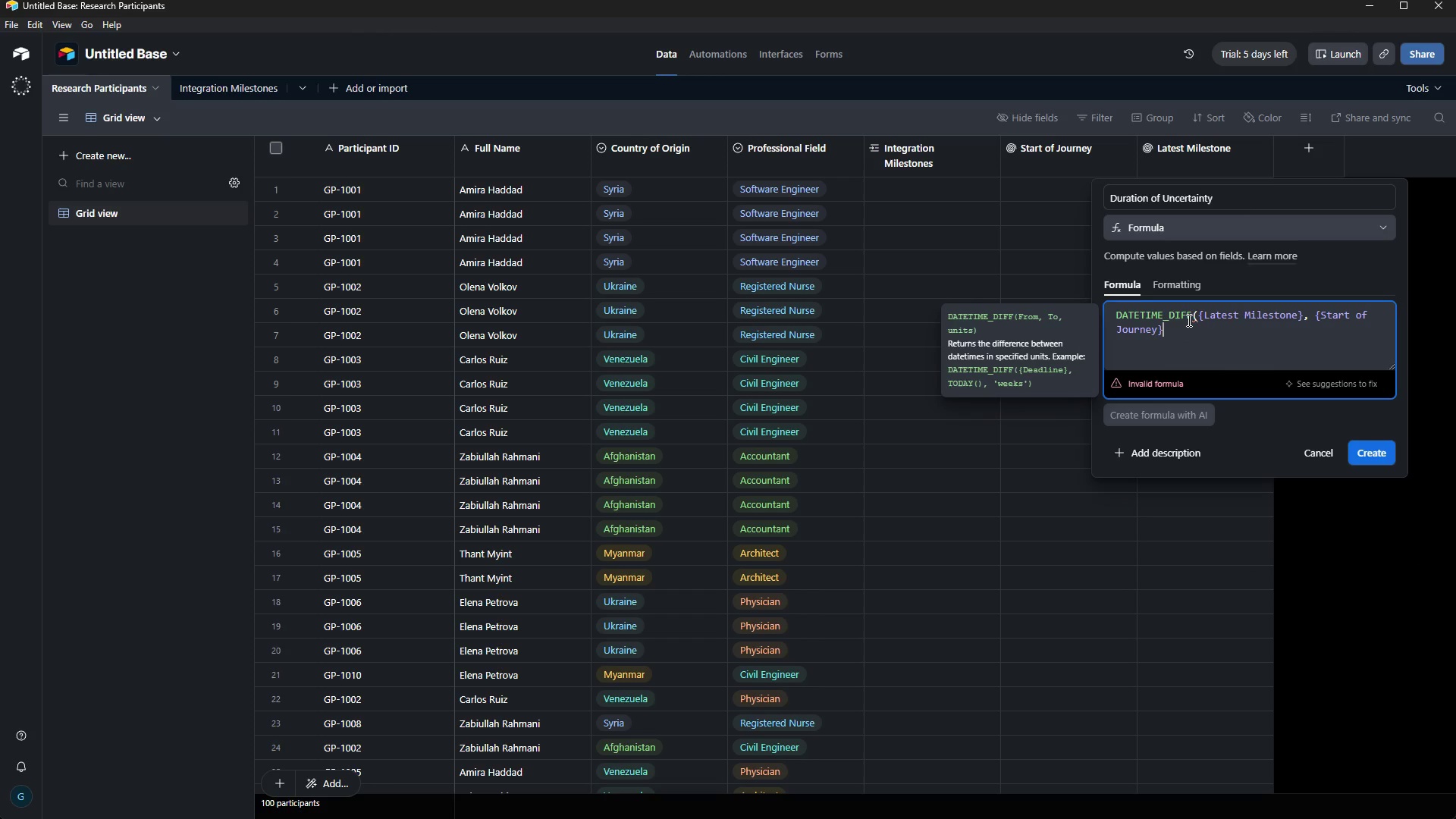 
type(, 'months)
 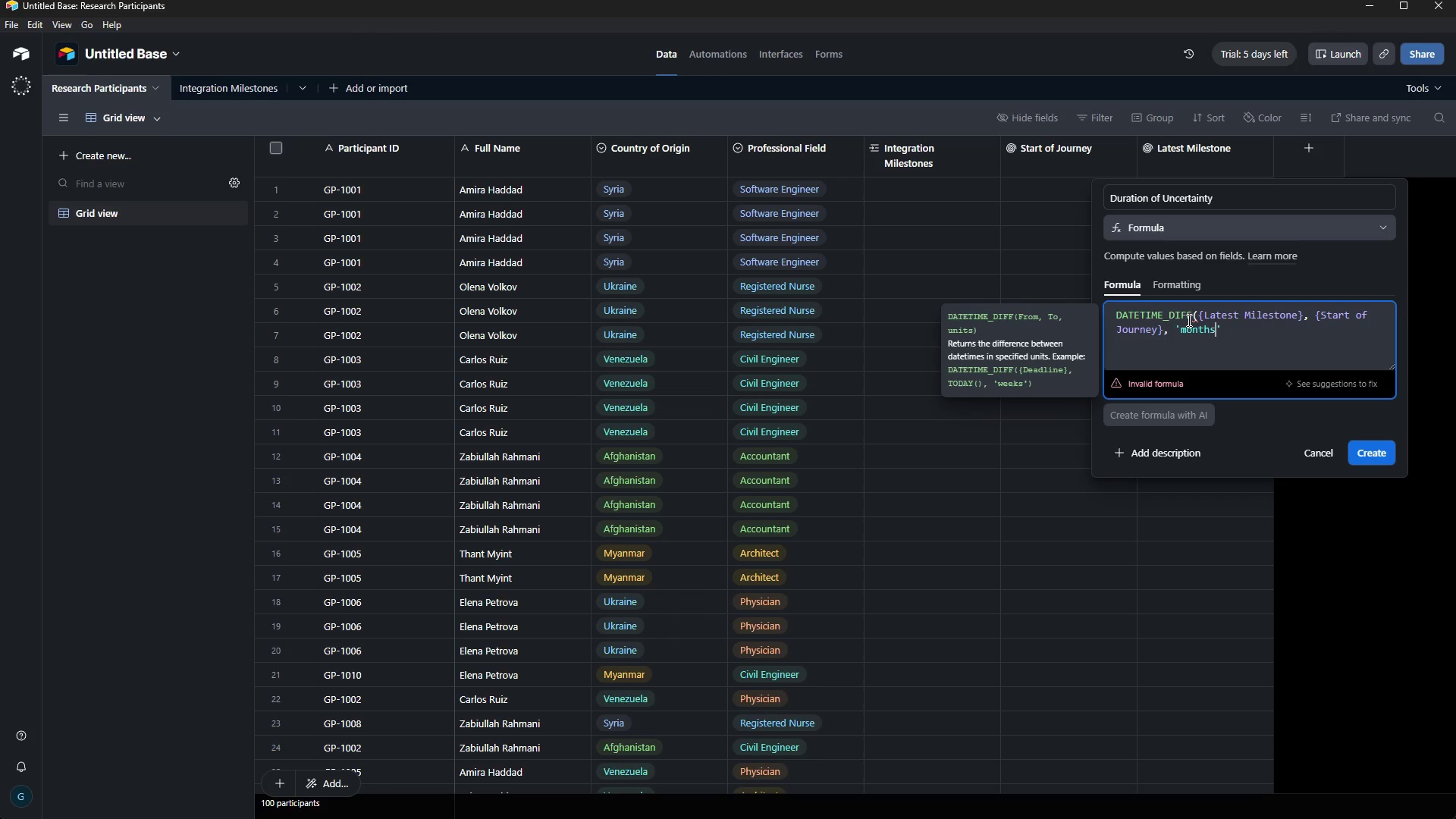 
key(ArrowRight)
 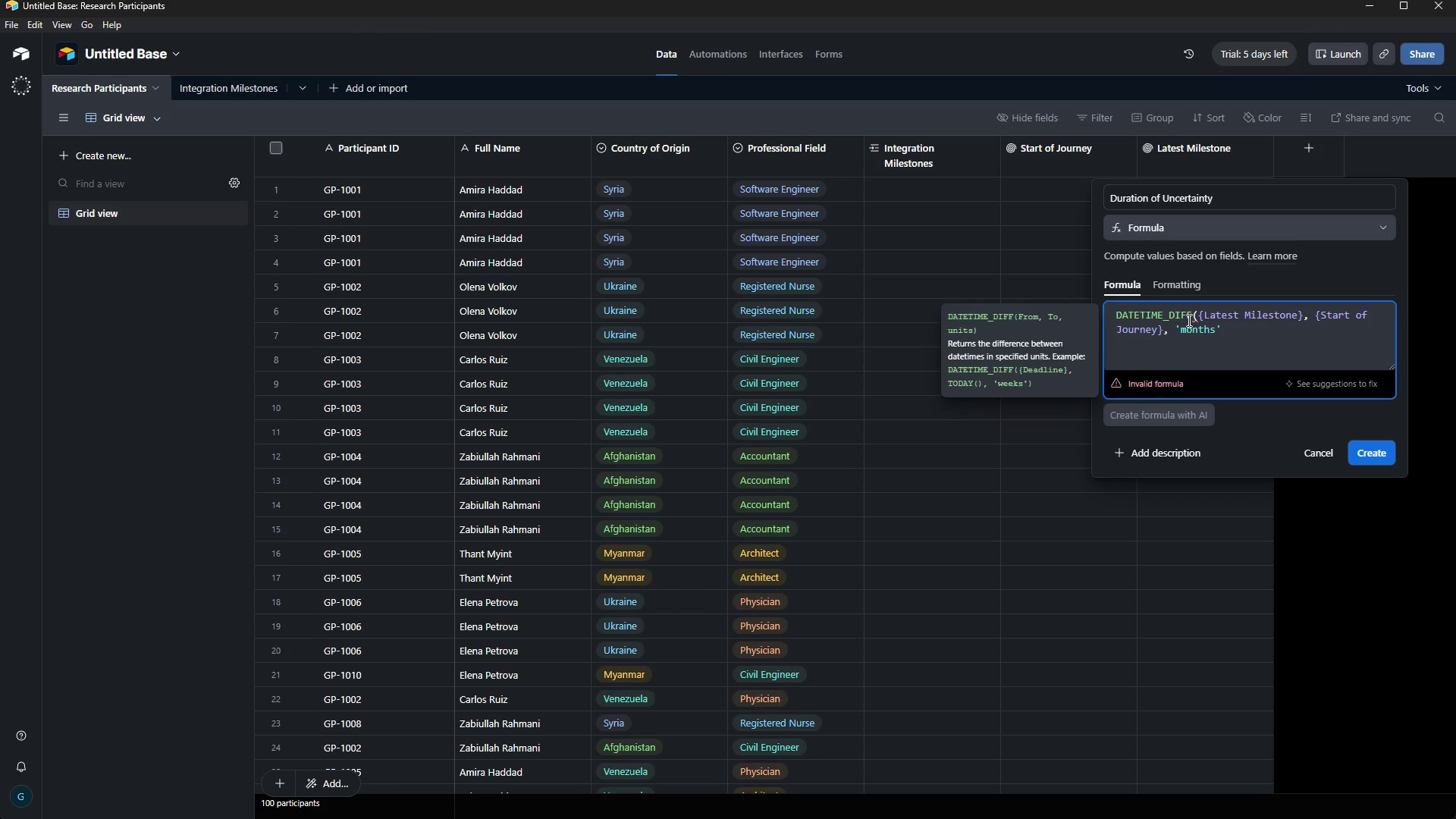 
key(Shift+0)
 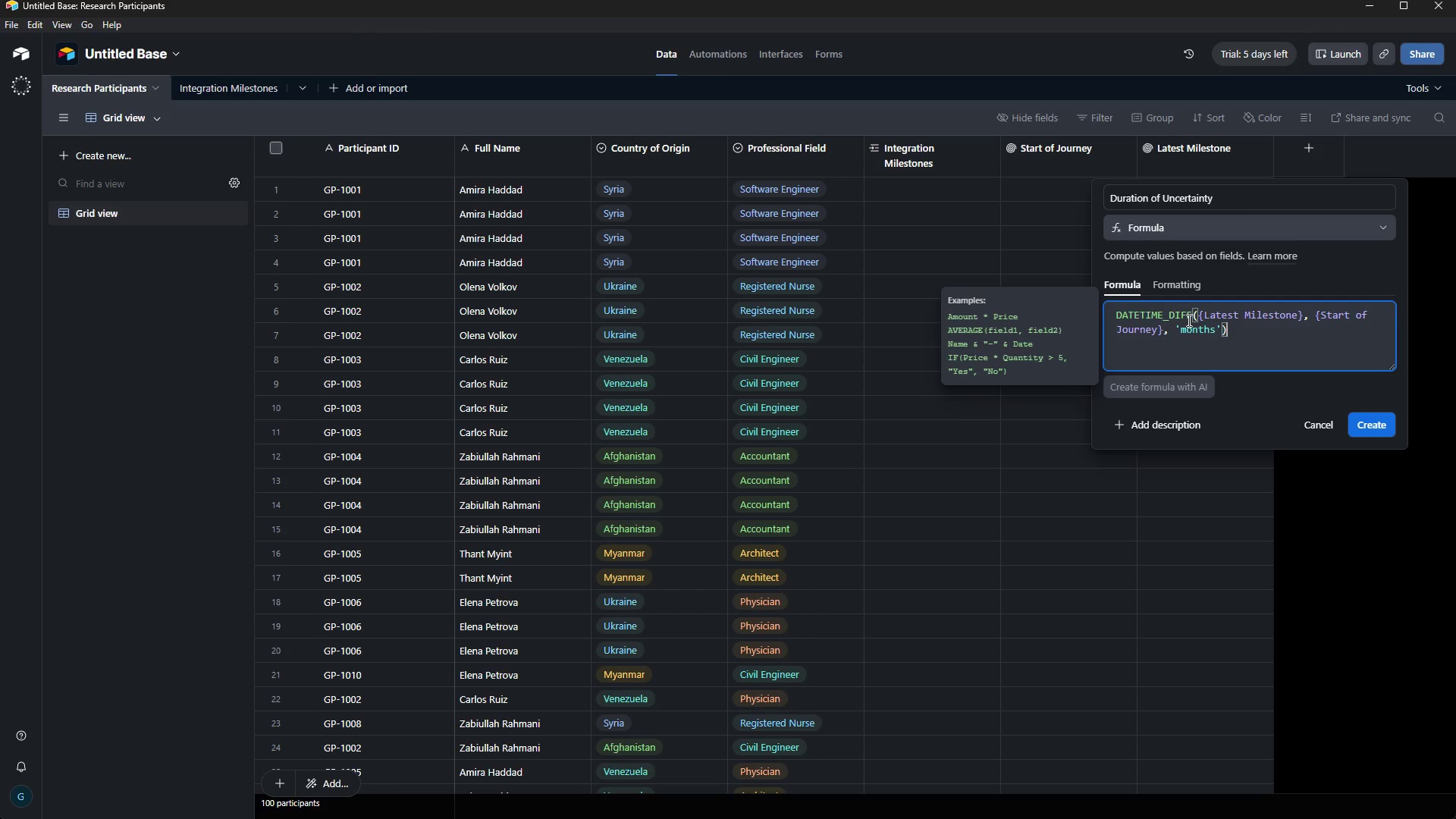 
wait(17.33)
 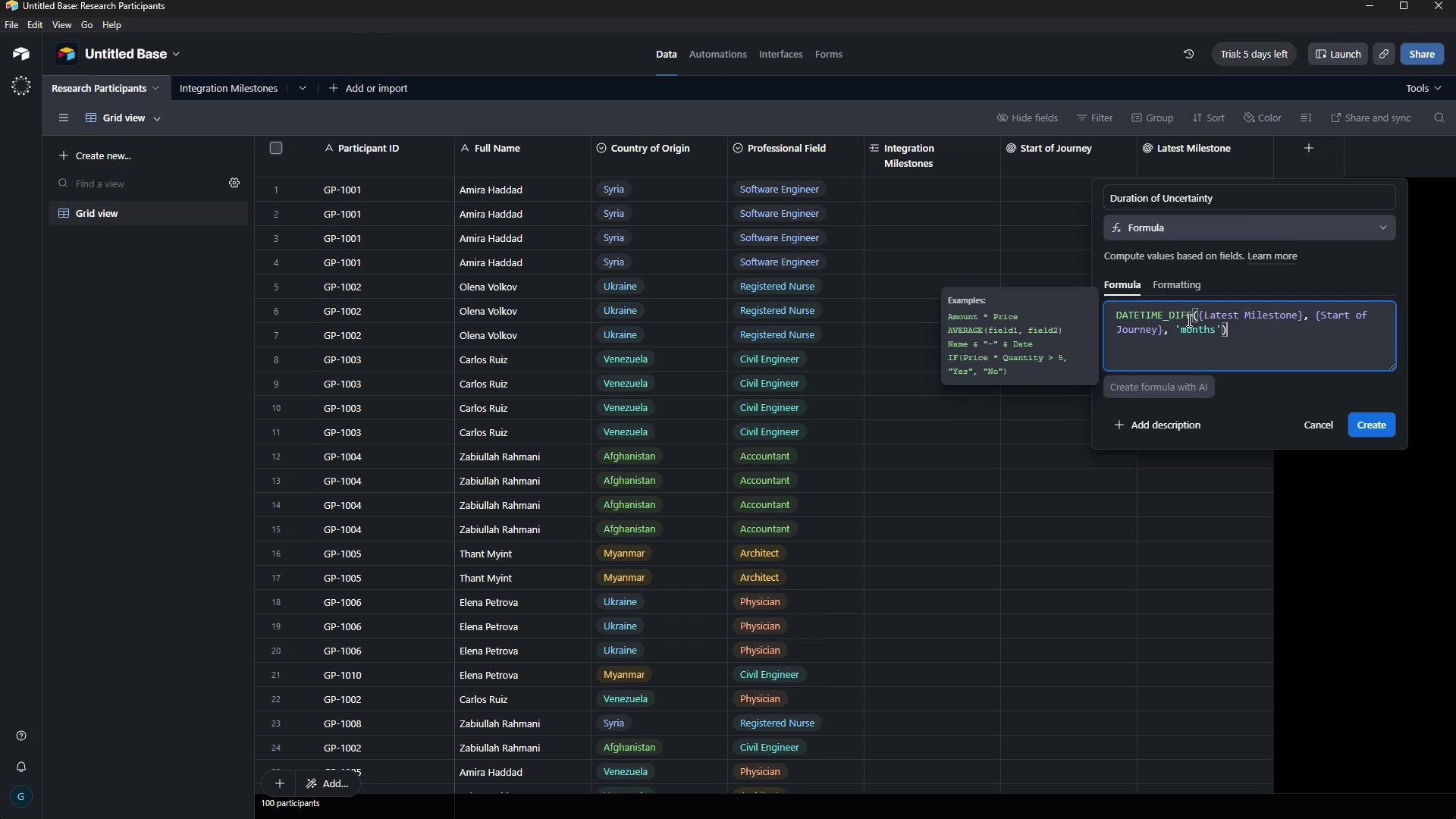 
left_click([1366, 431])
 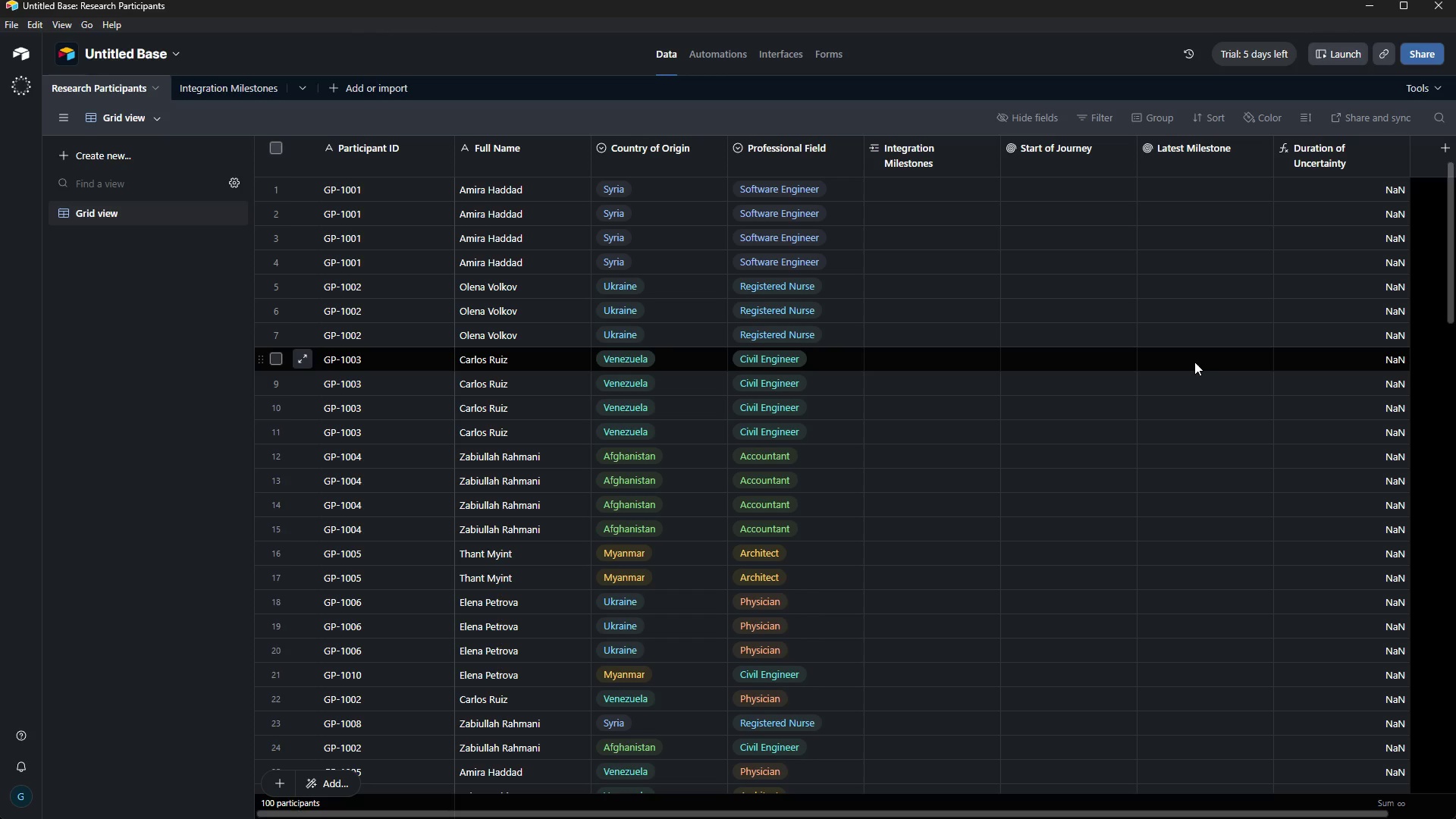 
wait(15.84)
 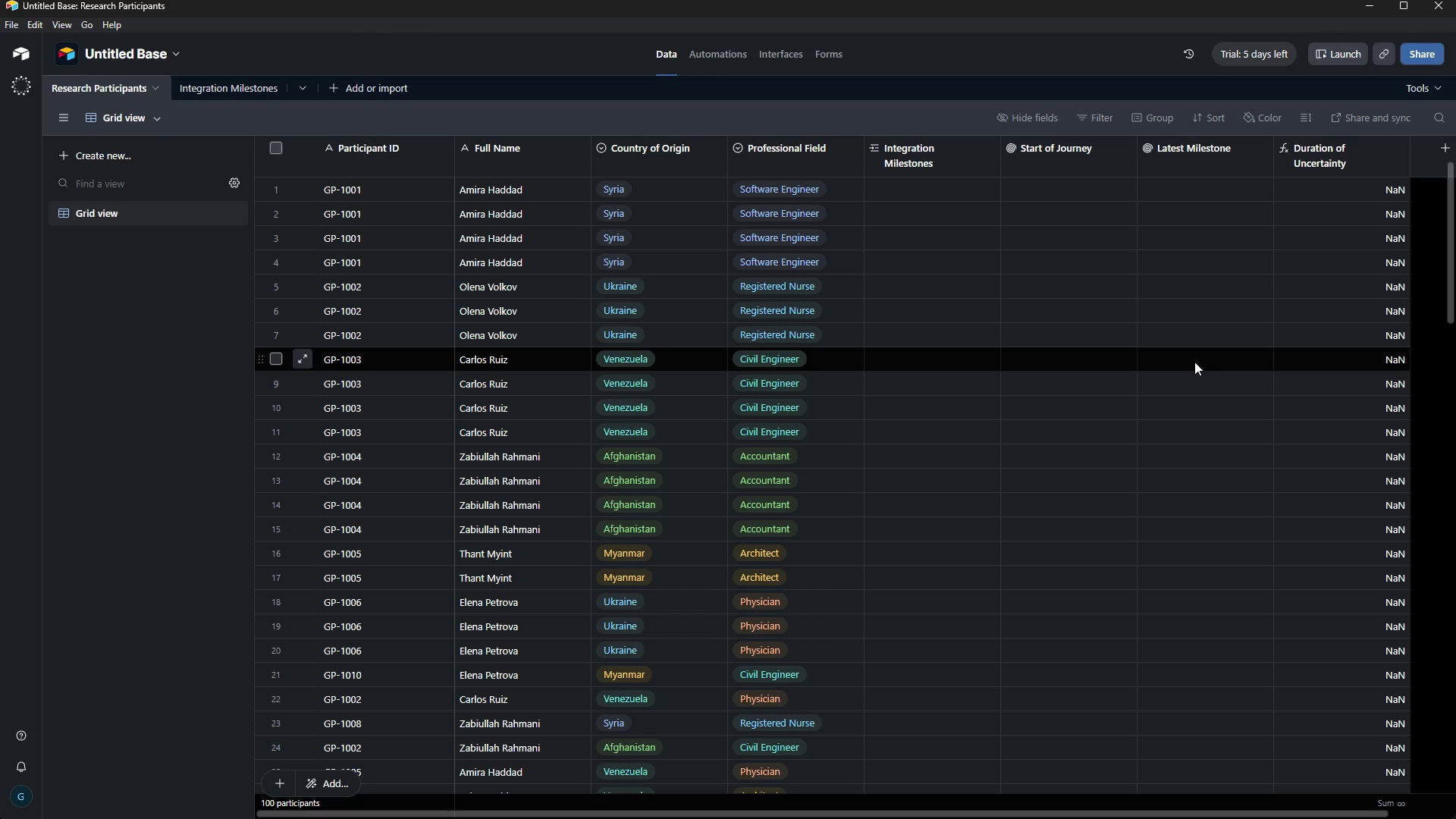 
left_click([1265, 117])
 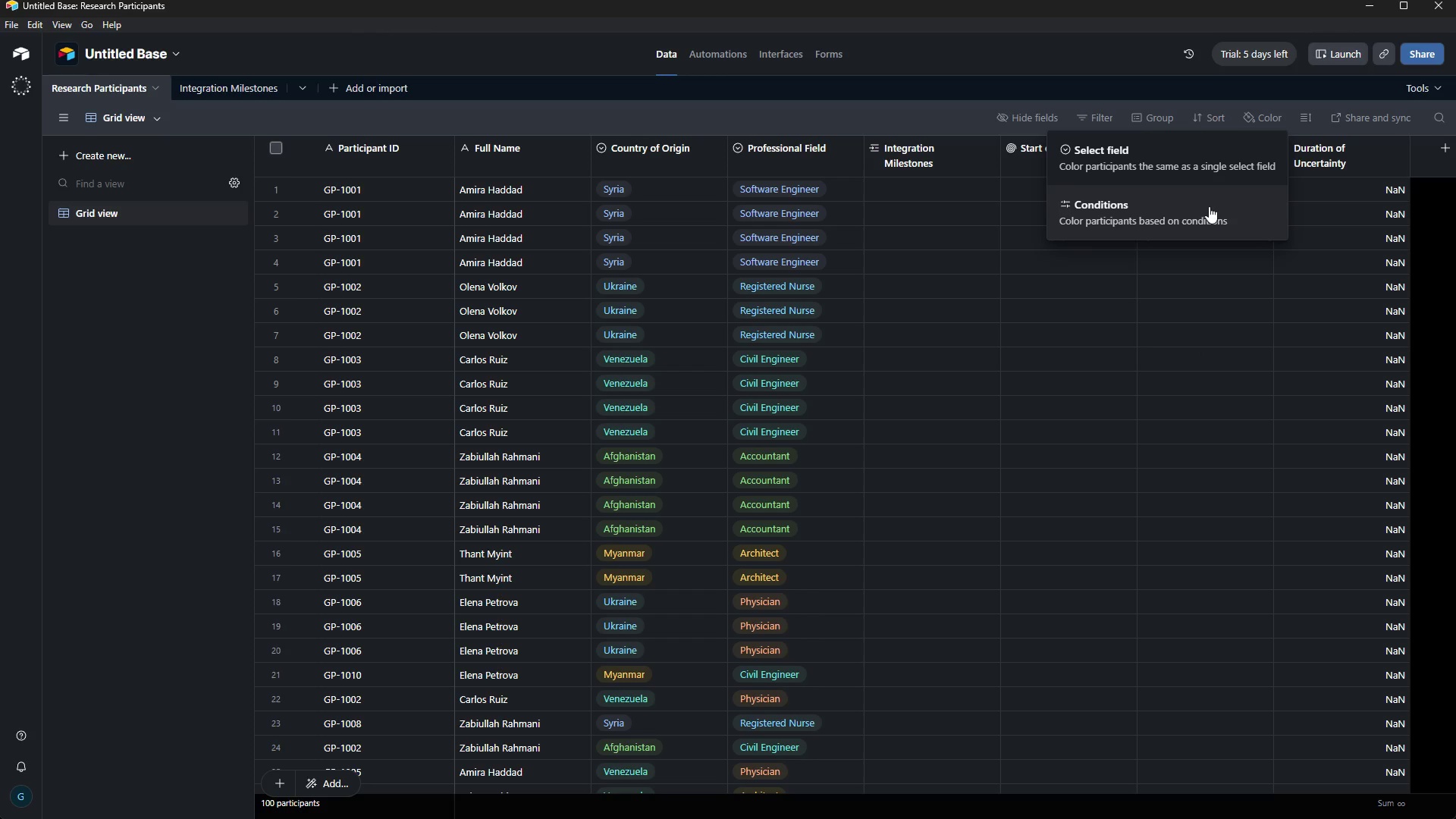 
left_click([1209, 206])
 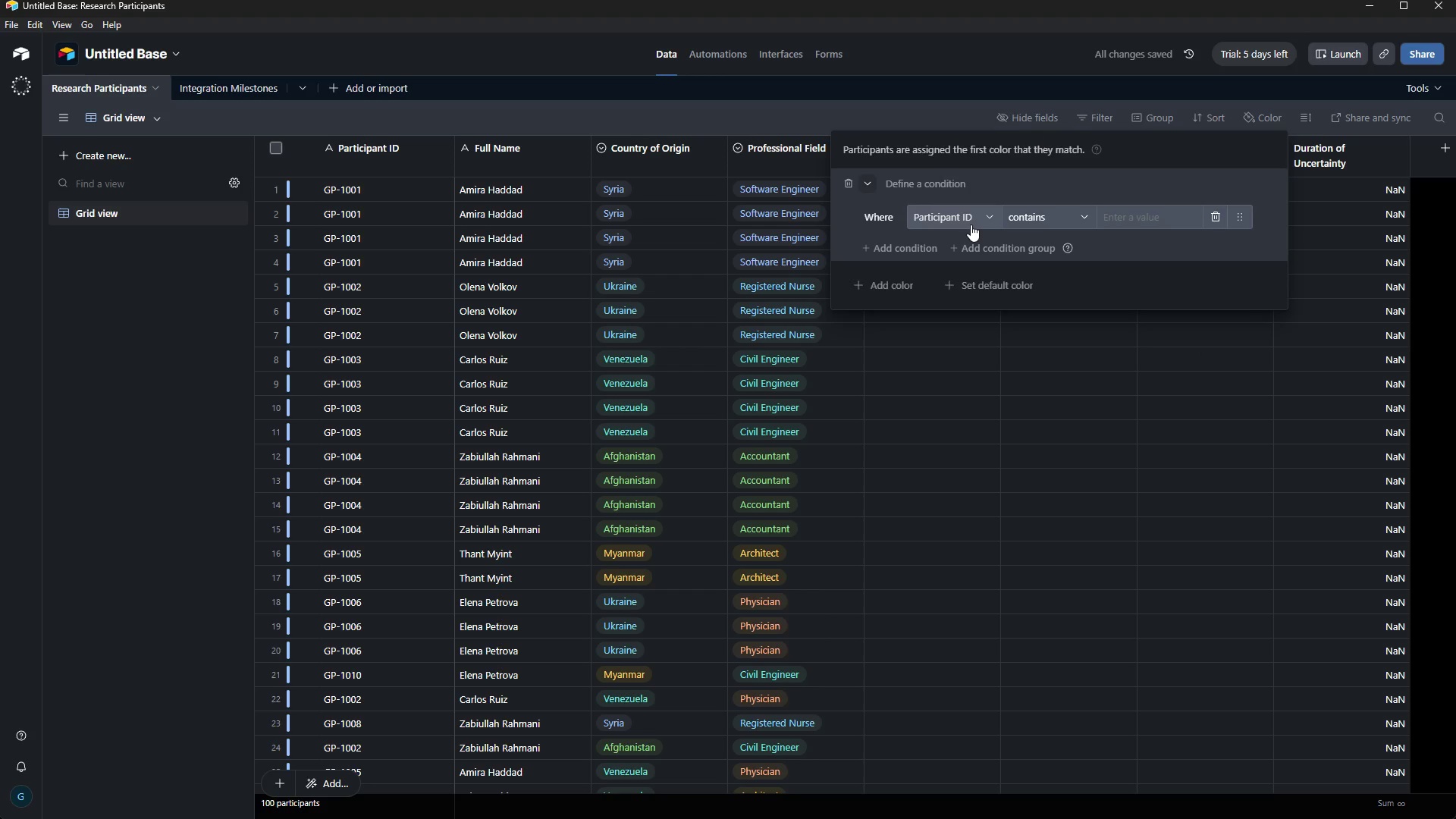 
left_click([965, 211])
 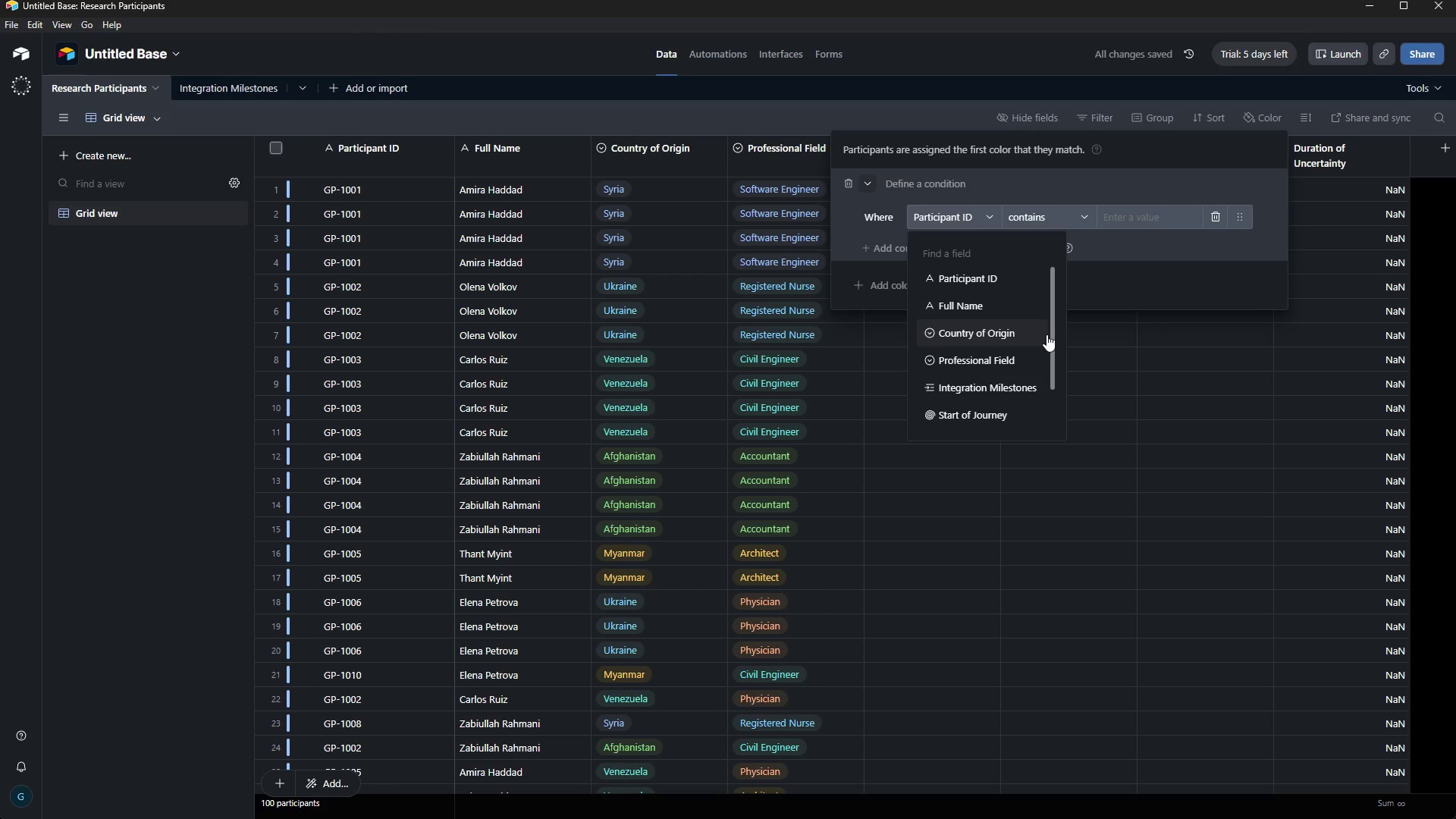 
left_click_drag(start_coordinate=[1050, 334], to_coordinate=[1056, 382])
 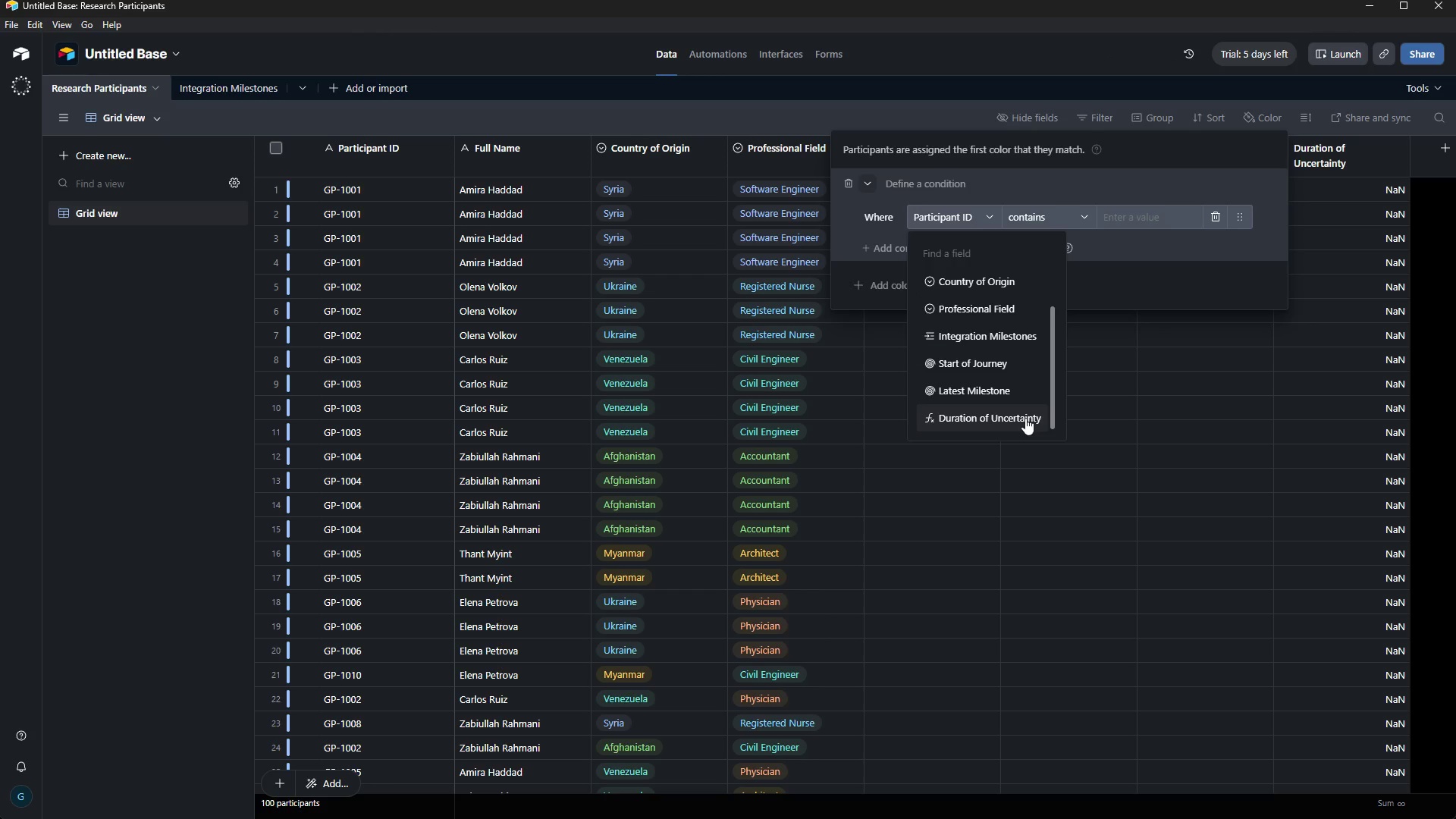 
left_click([1025, 418])
 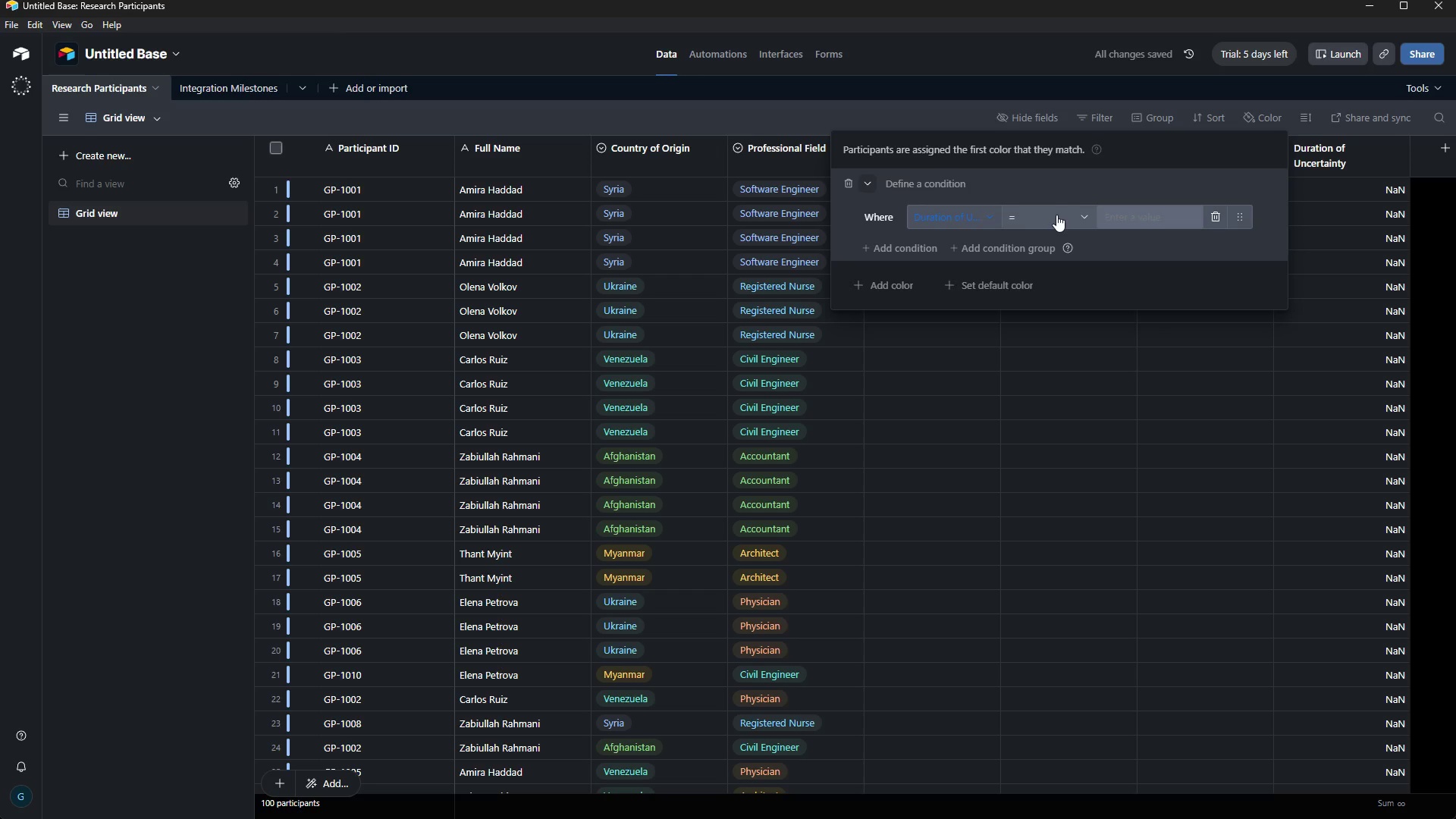 
wait(5.03)
 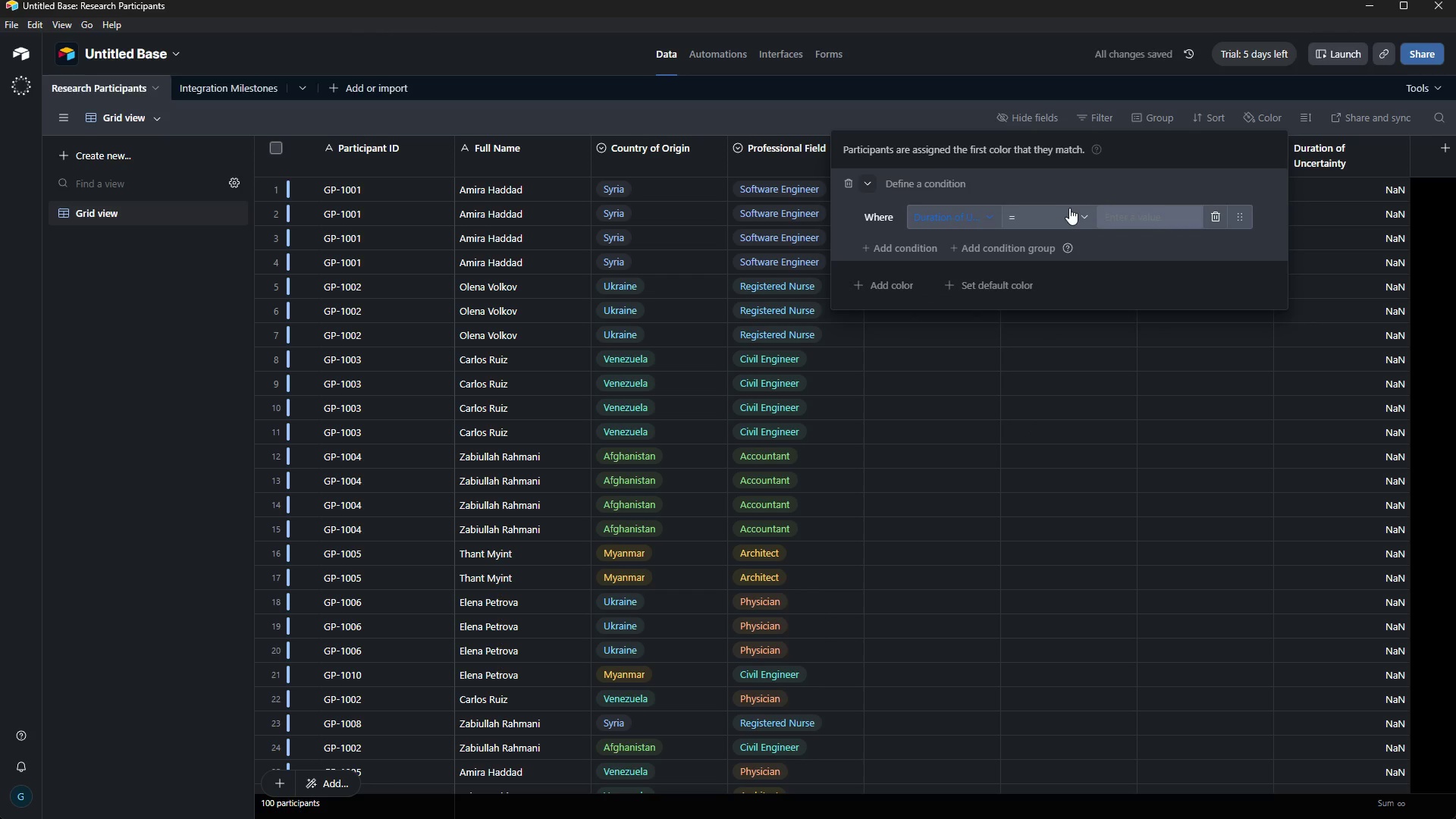 
left_click([1072, 217])
 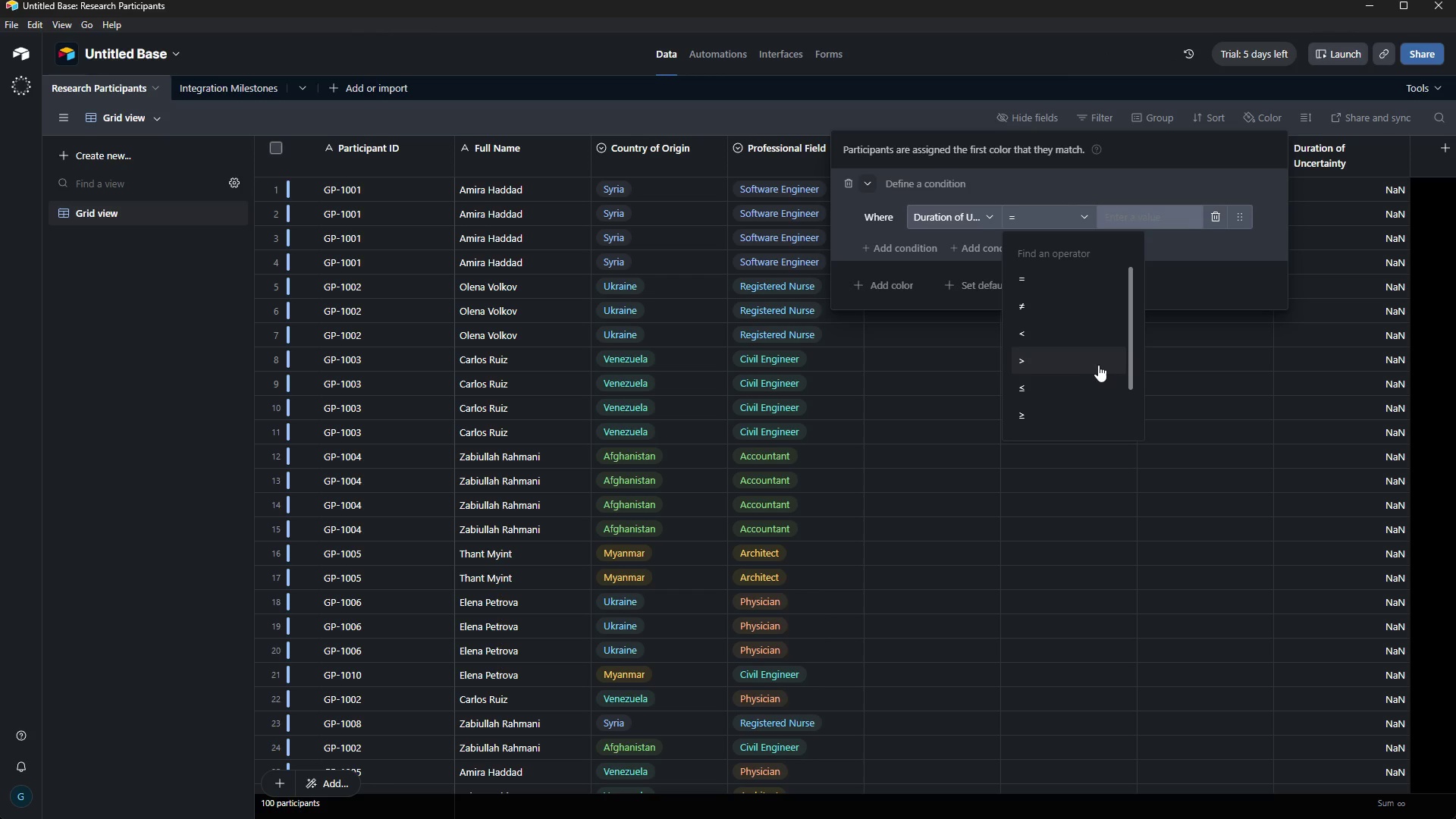 
left_click([1084, 365])
 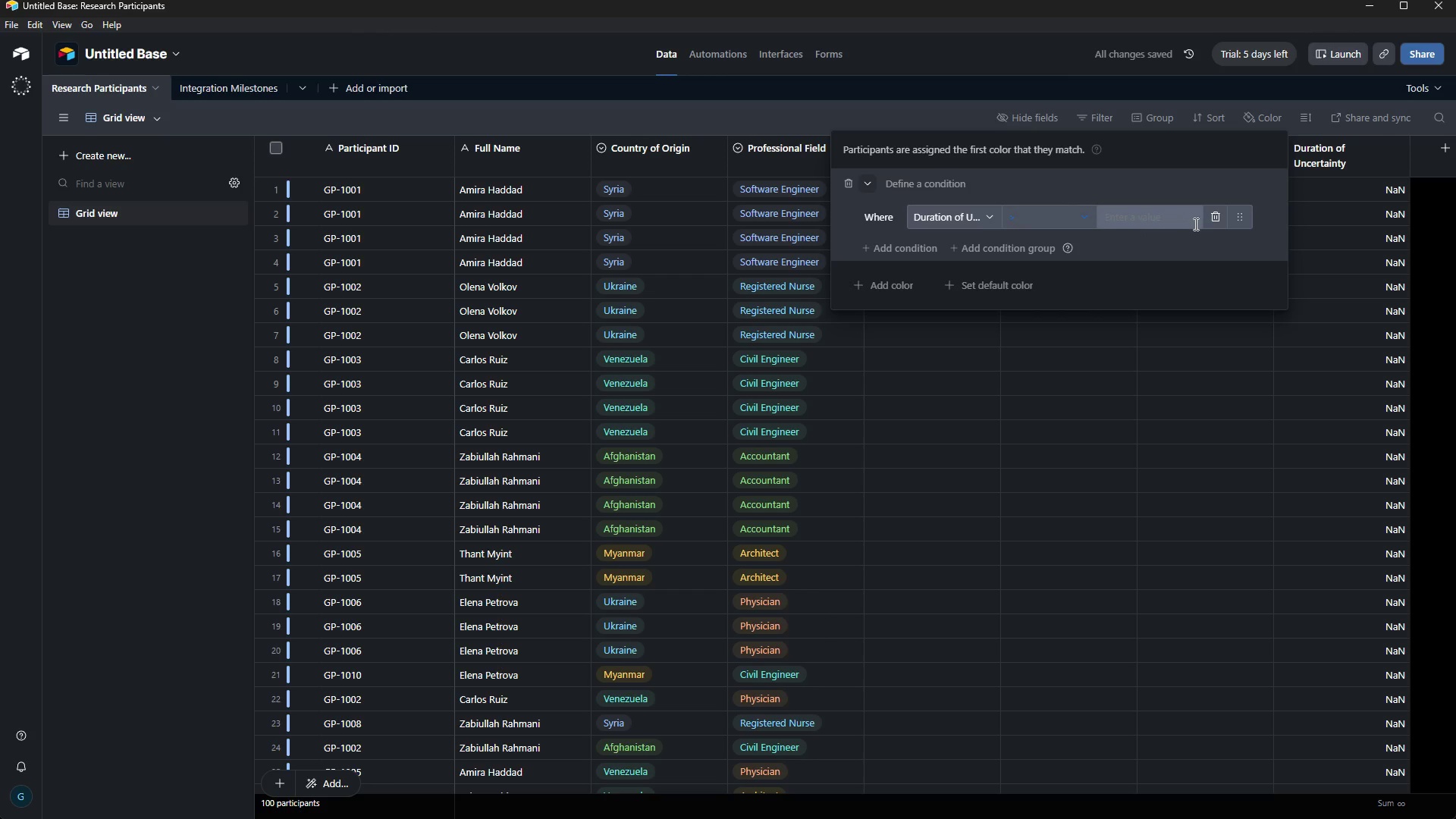 
left_click([1187, 224])
 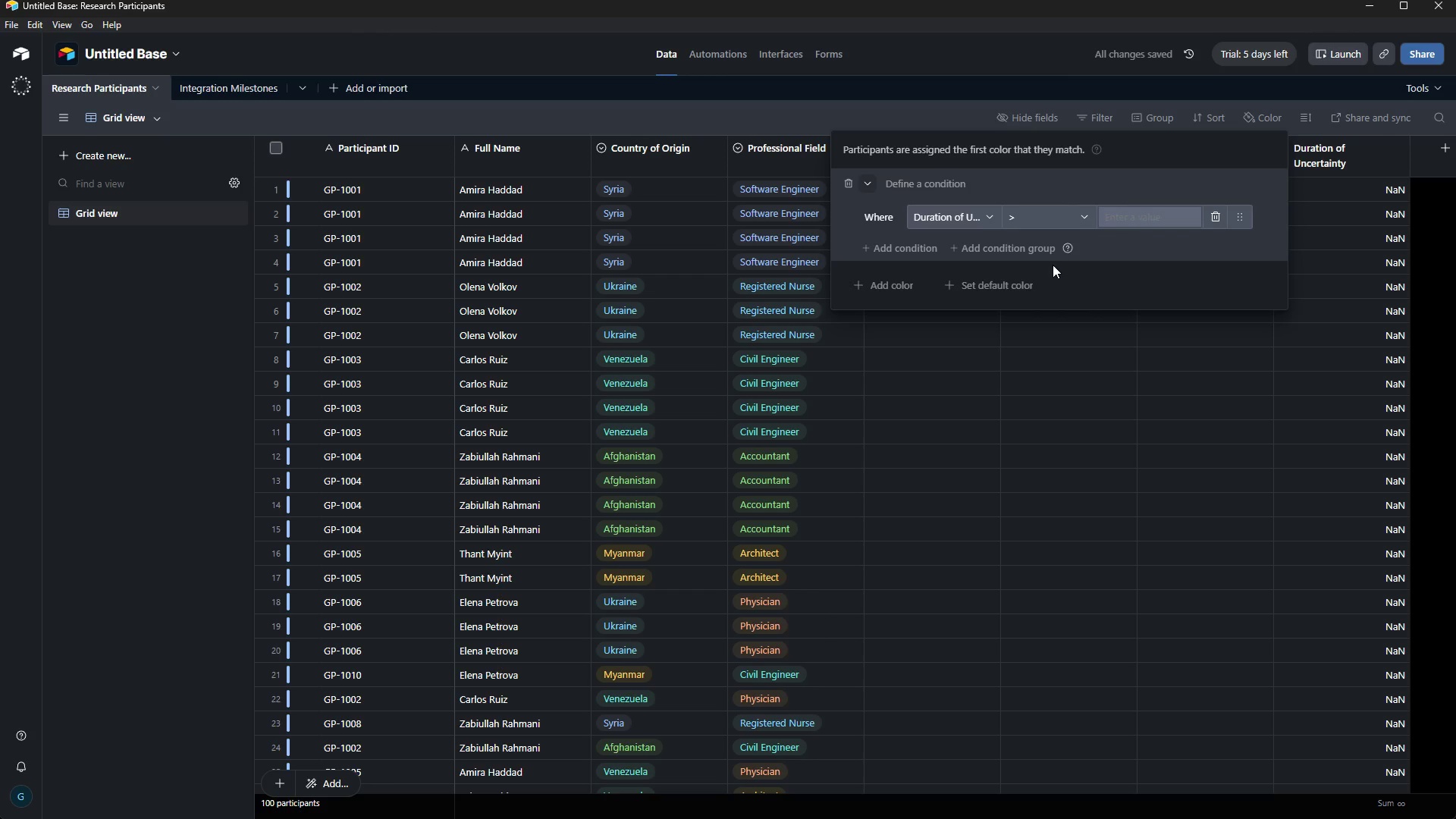 
type(18)
 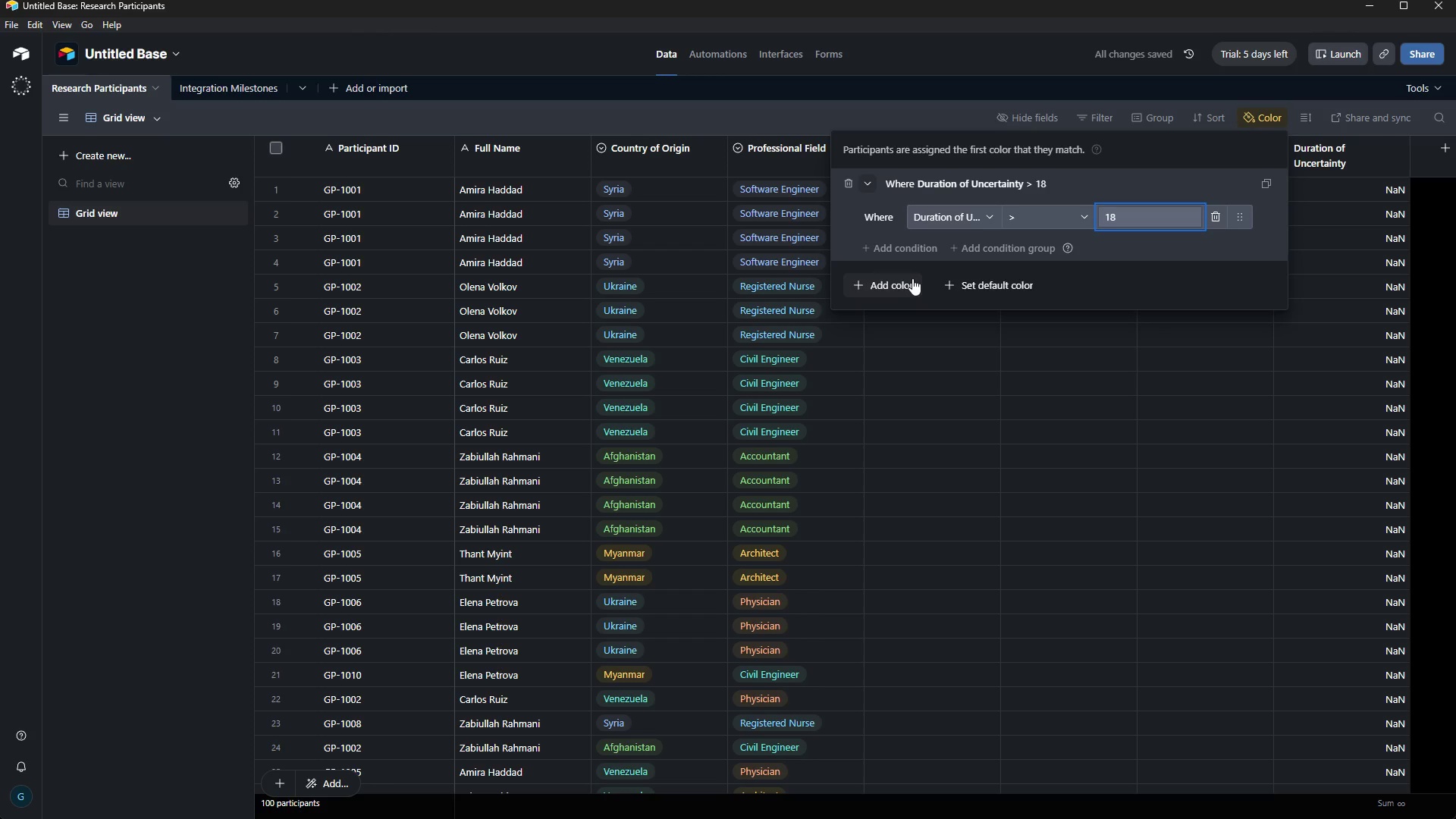 
left_click([869, 181])
 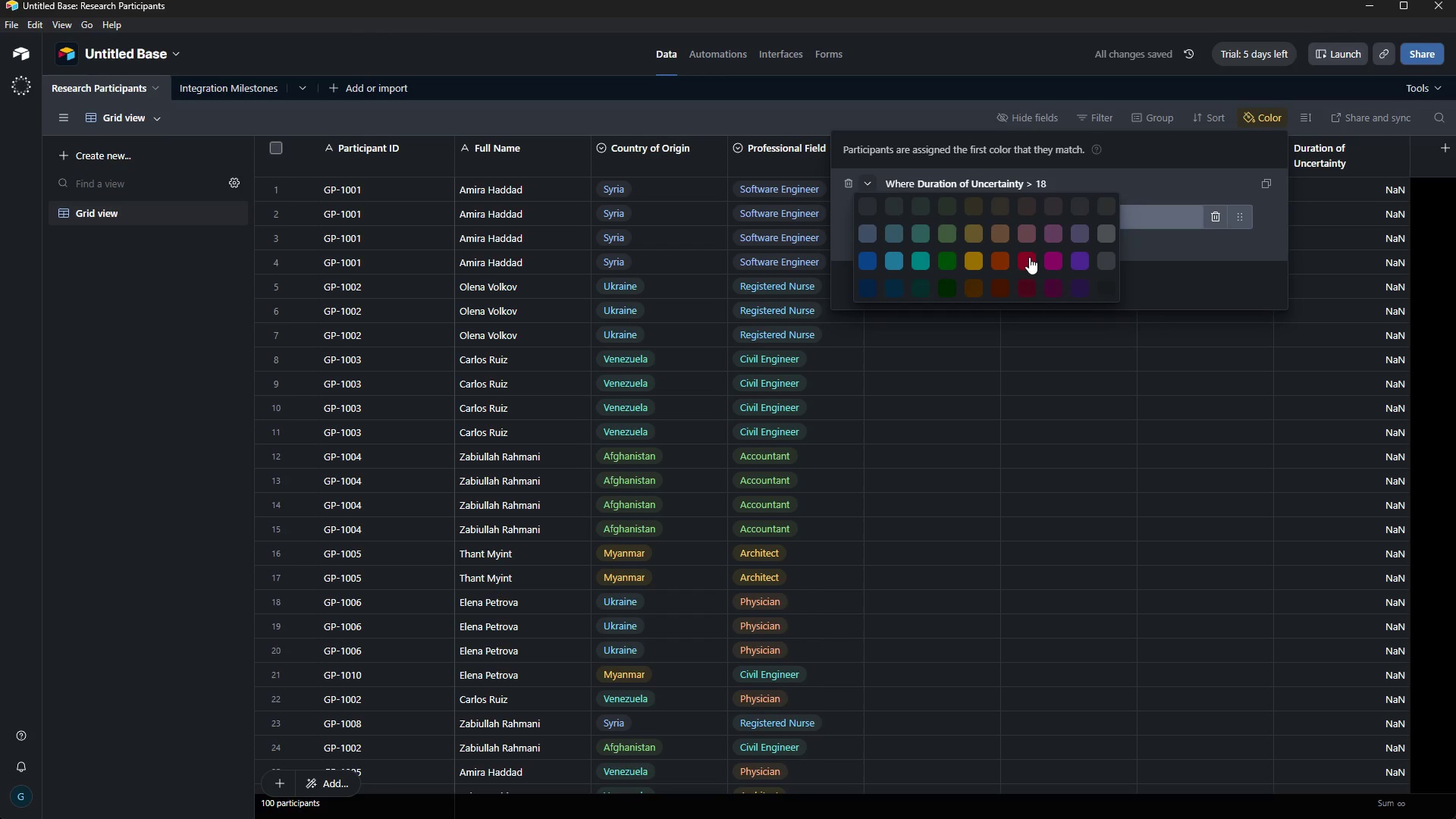 
left_click([1029, 257])
 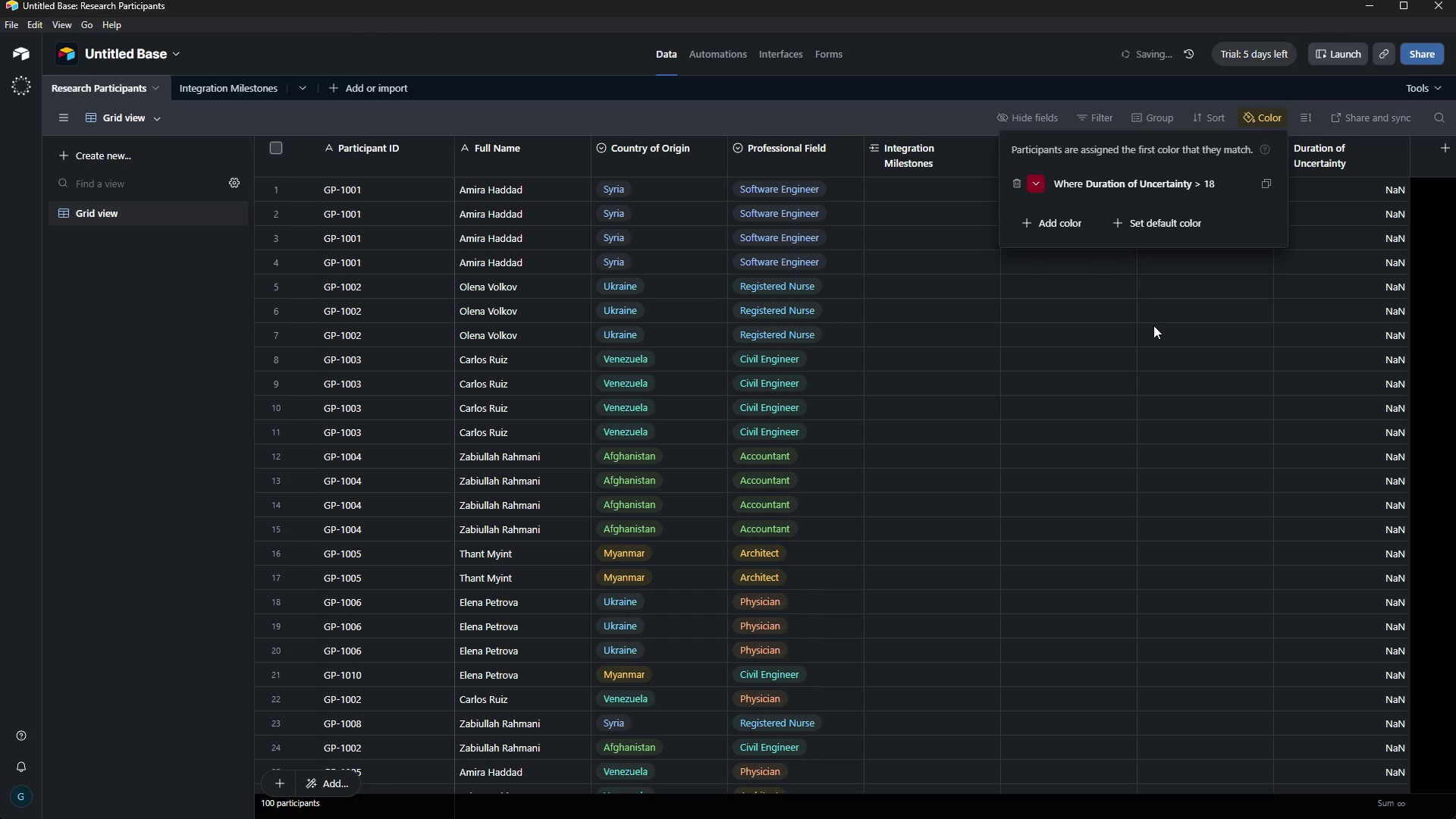 
left_click([1153, 325])
 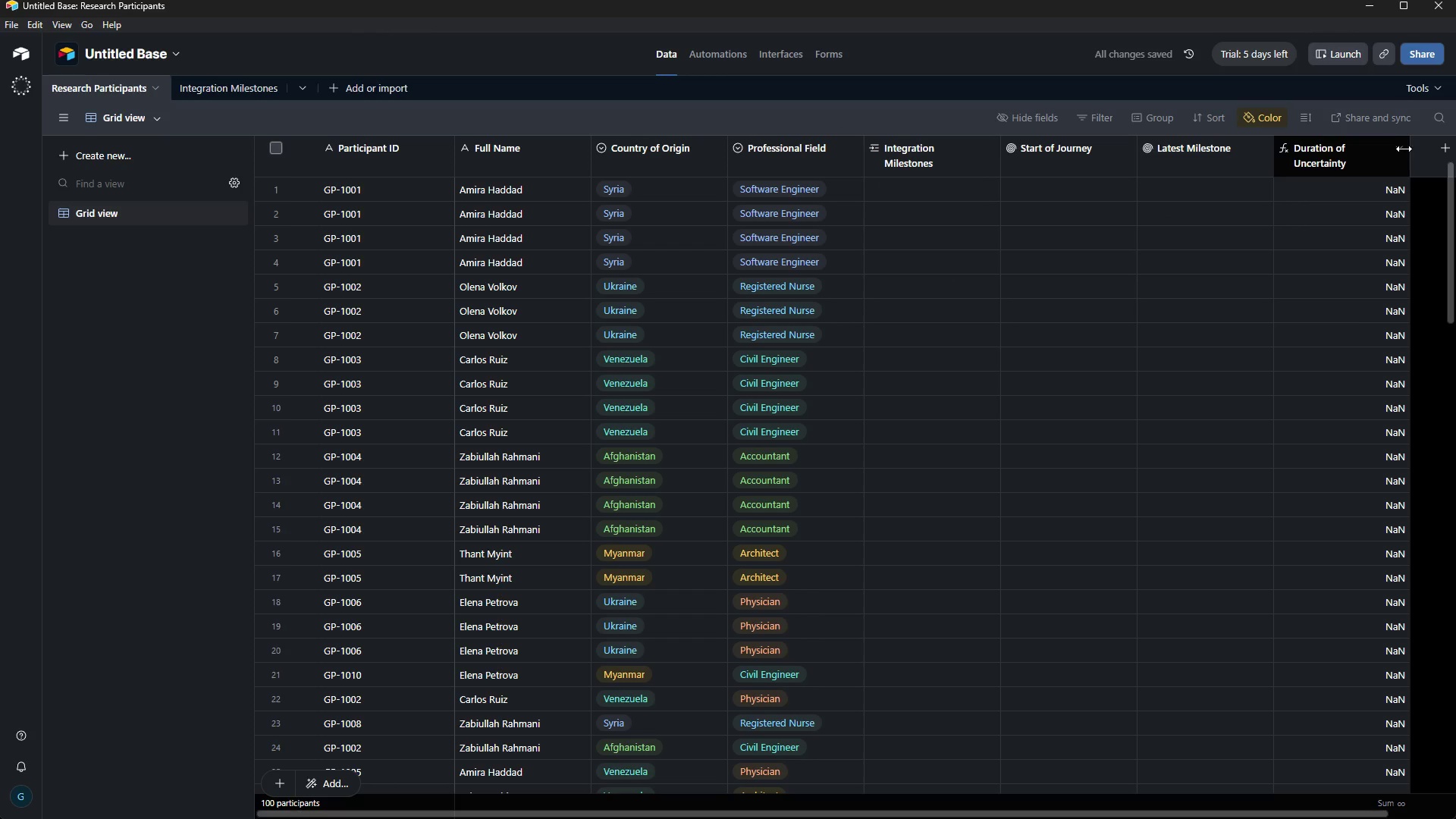 
left_click([1401, 148])
 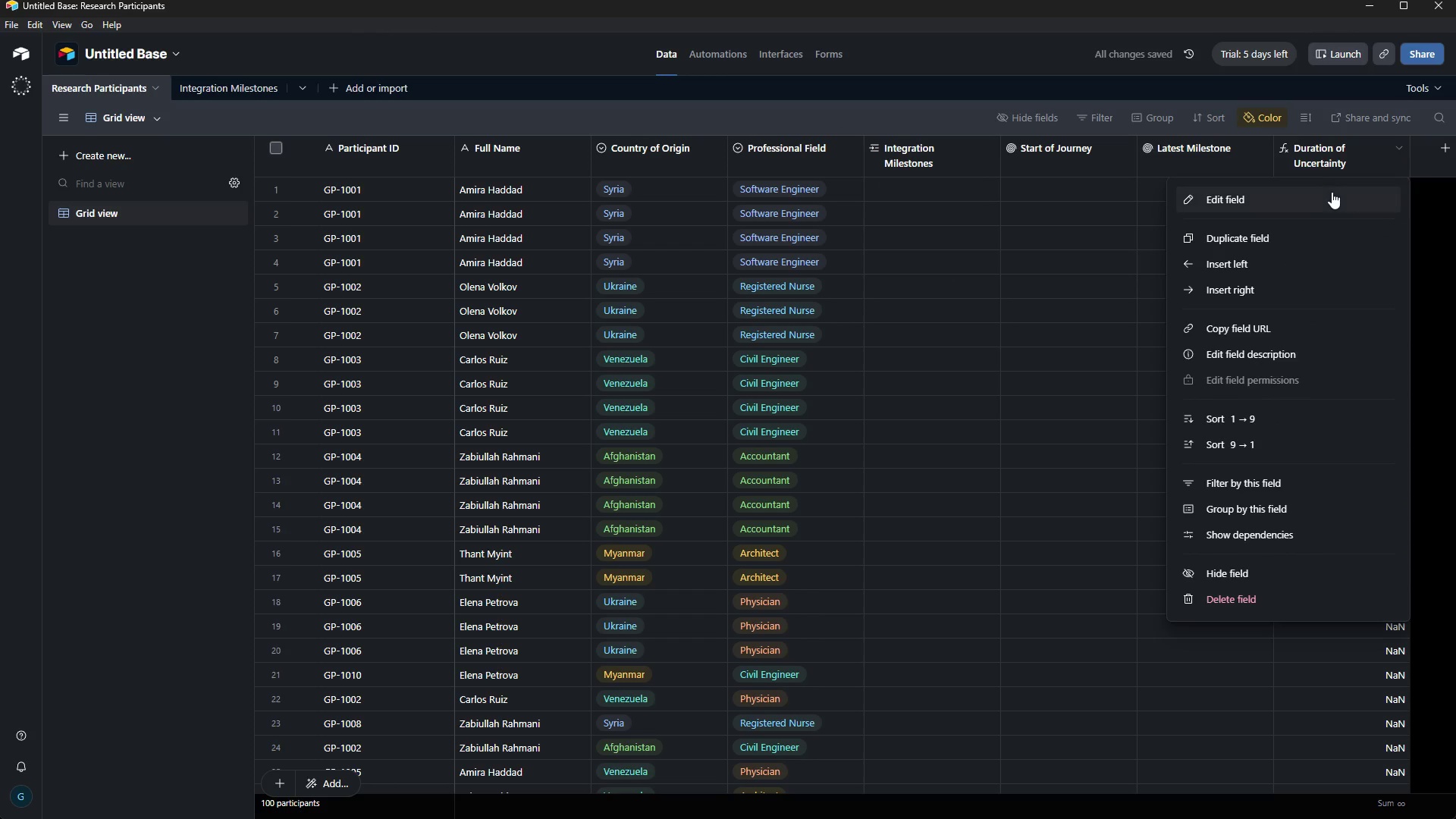 
left_click([1332, 191])
 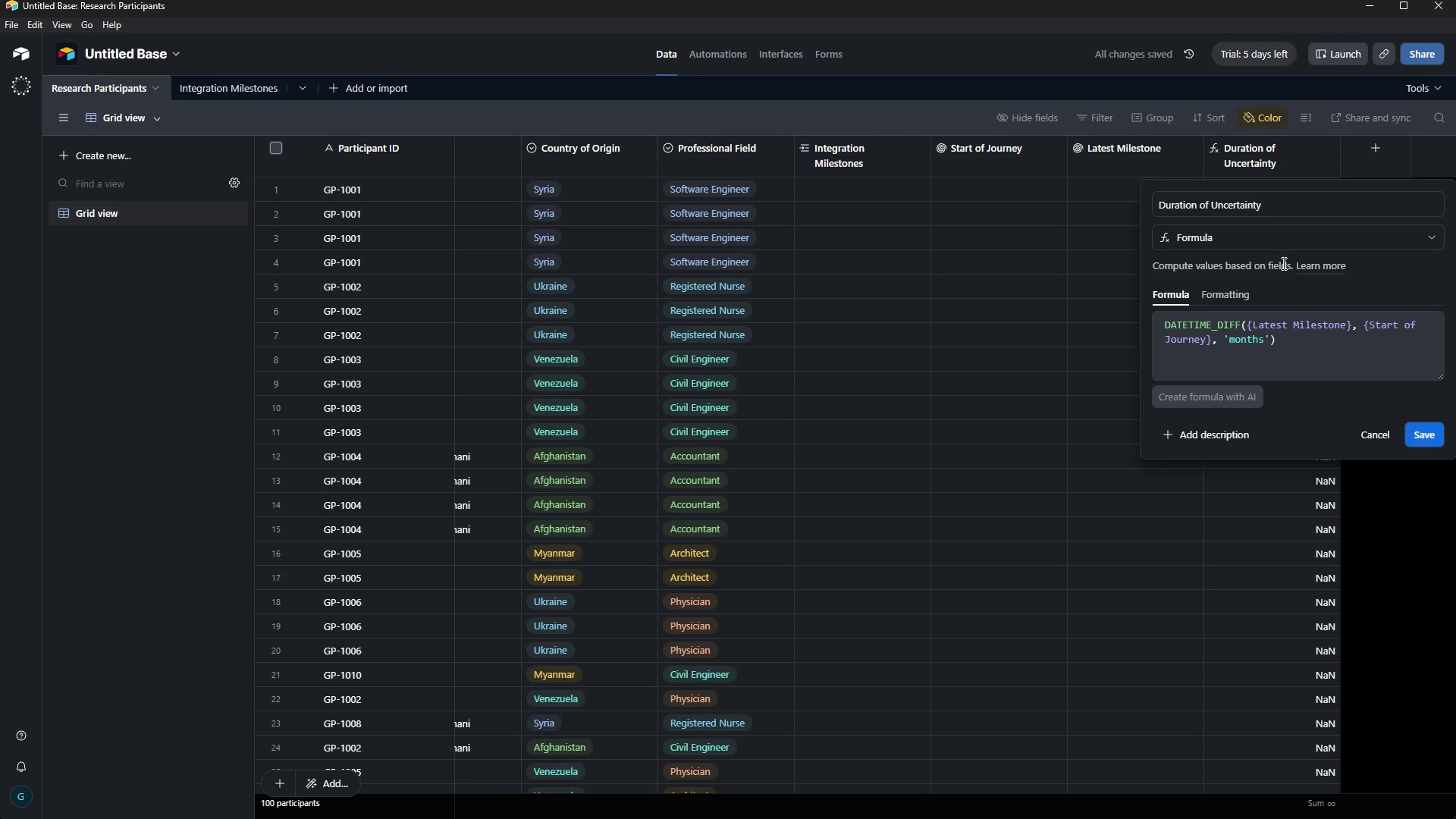 
left_click([1269, 202])
 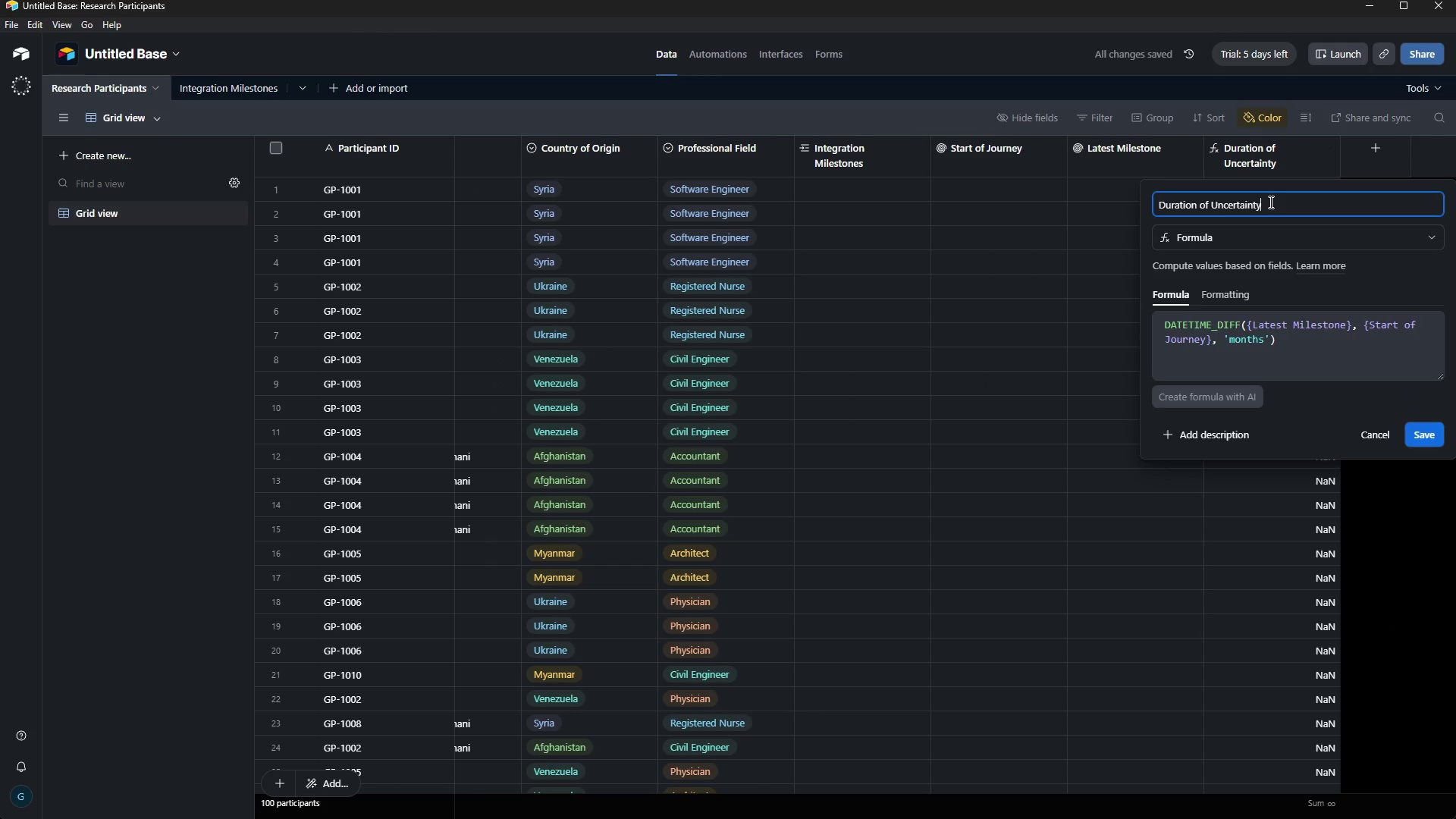 
type( (Months)
 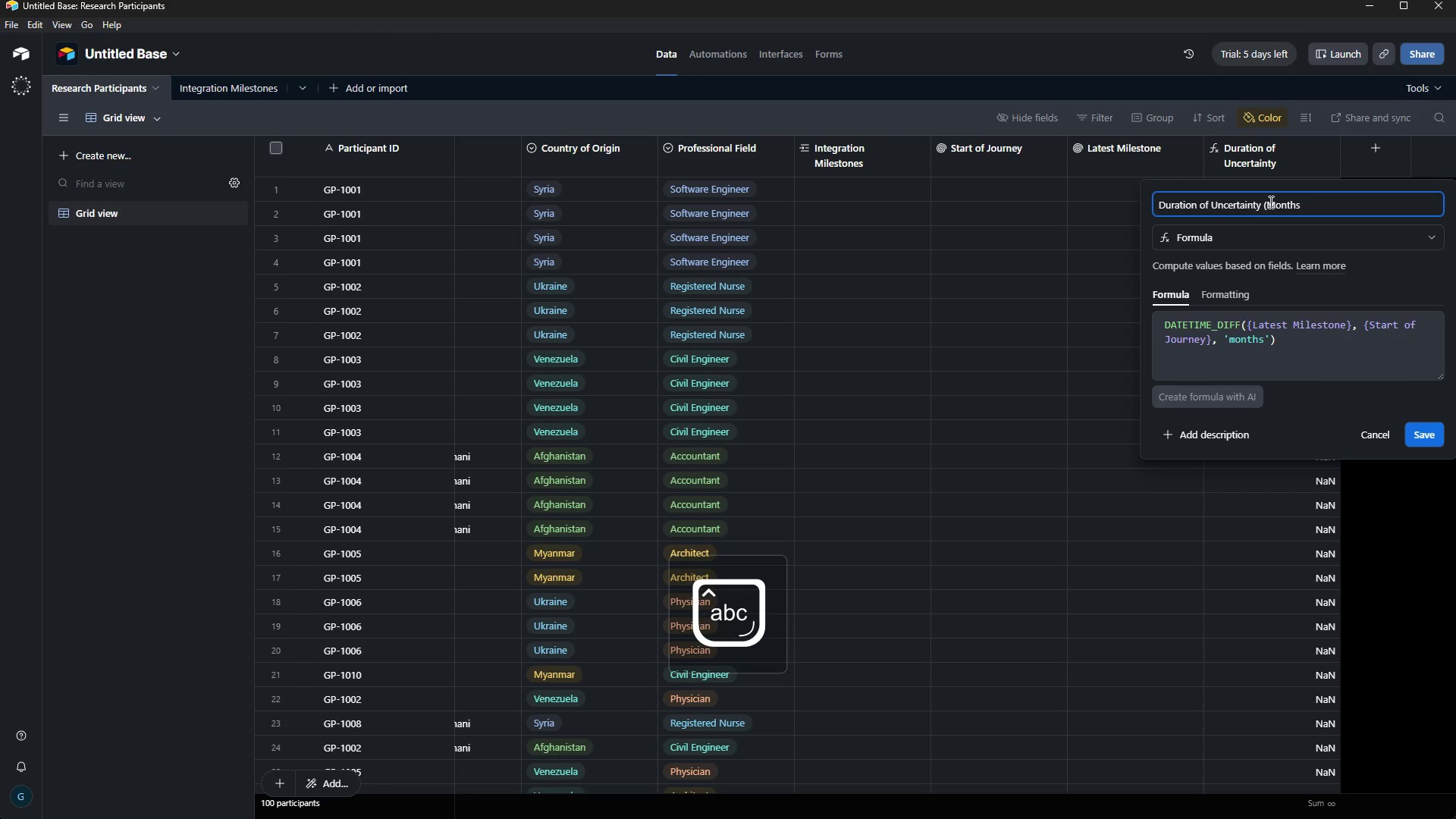 
key(Shift+0)
 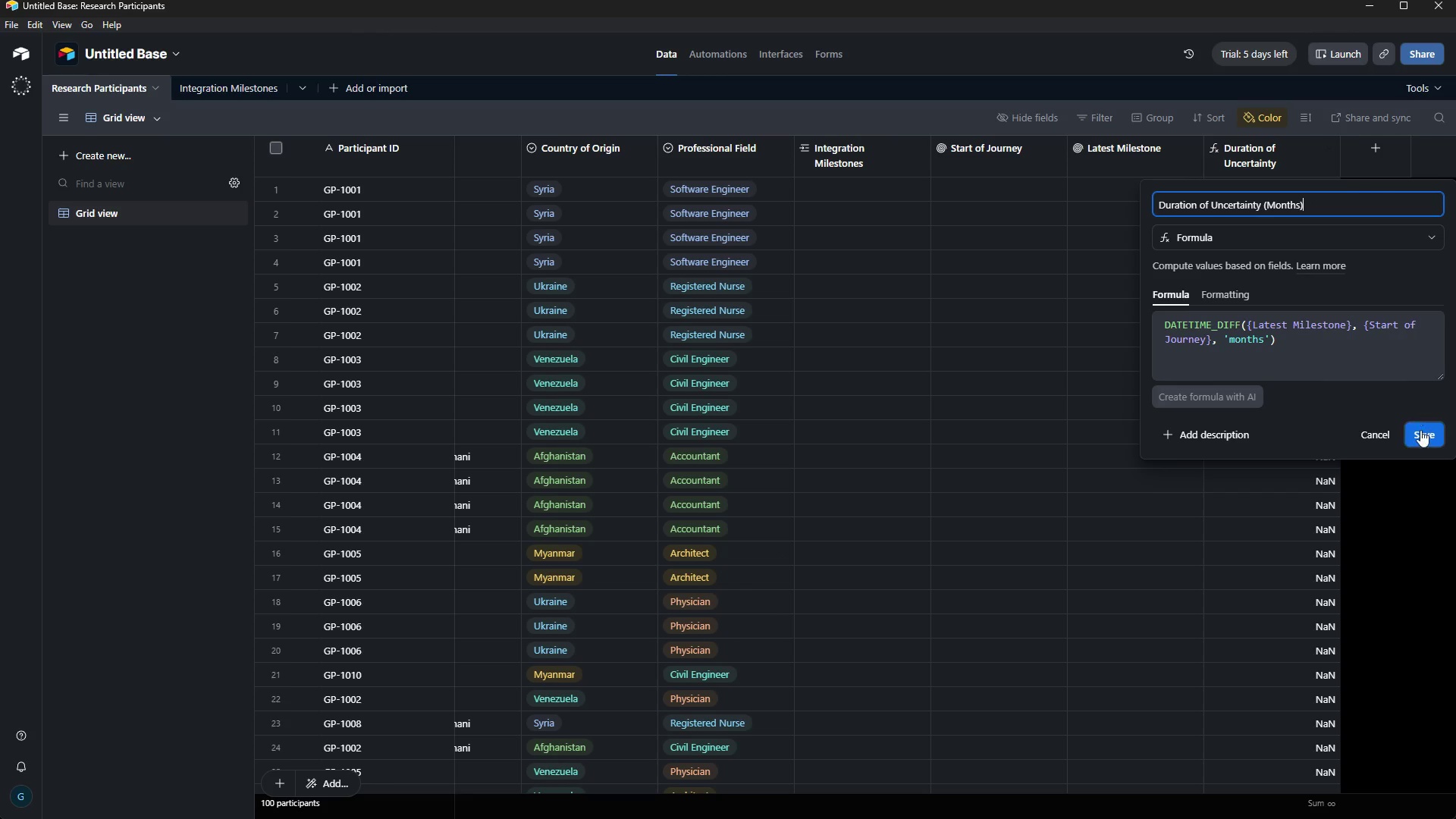 
left_click([1426, 432])
 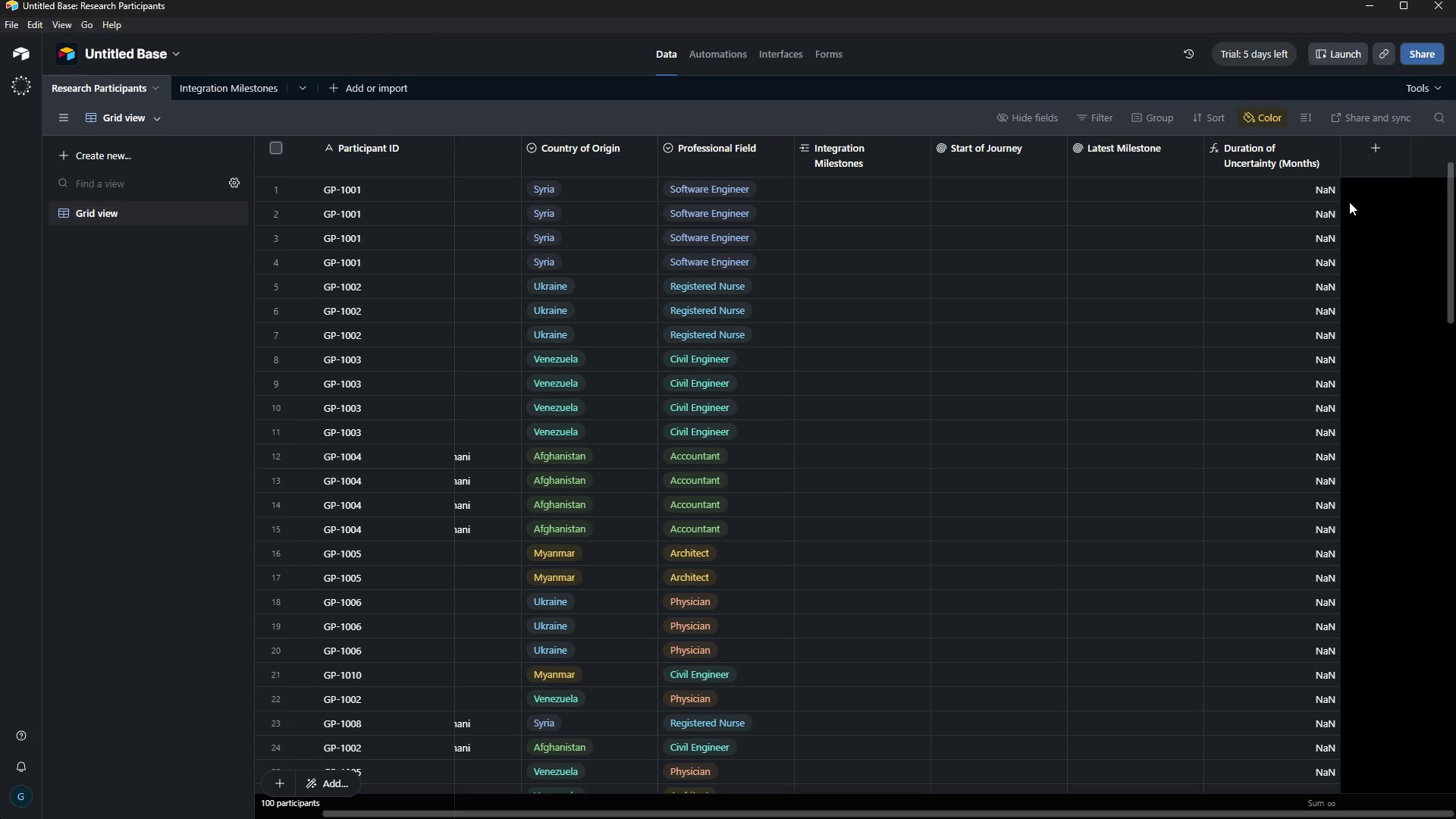 
wait(20.64)
 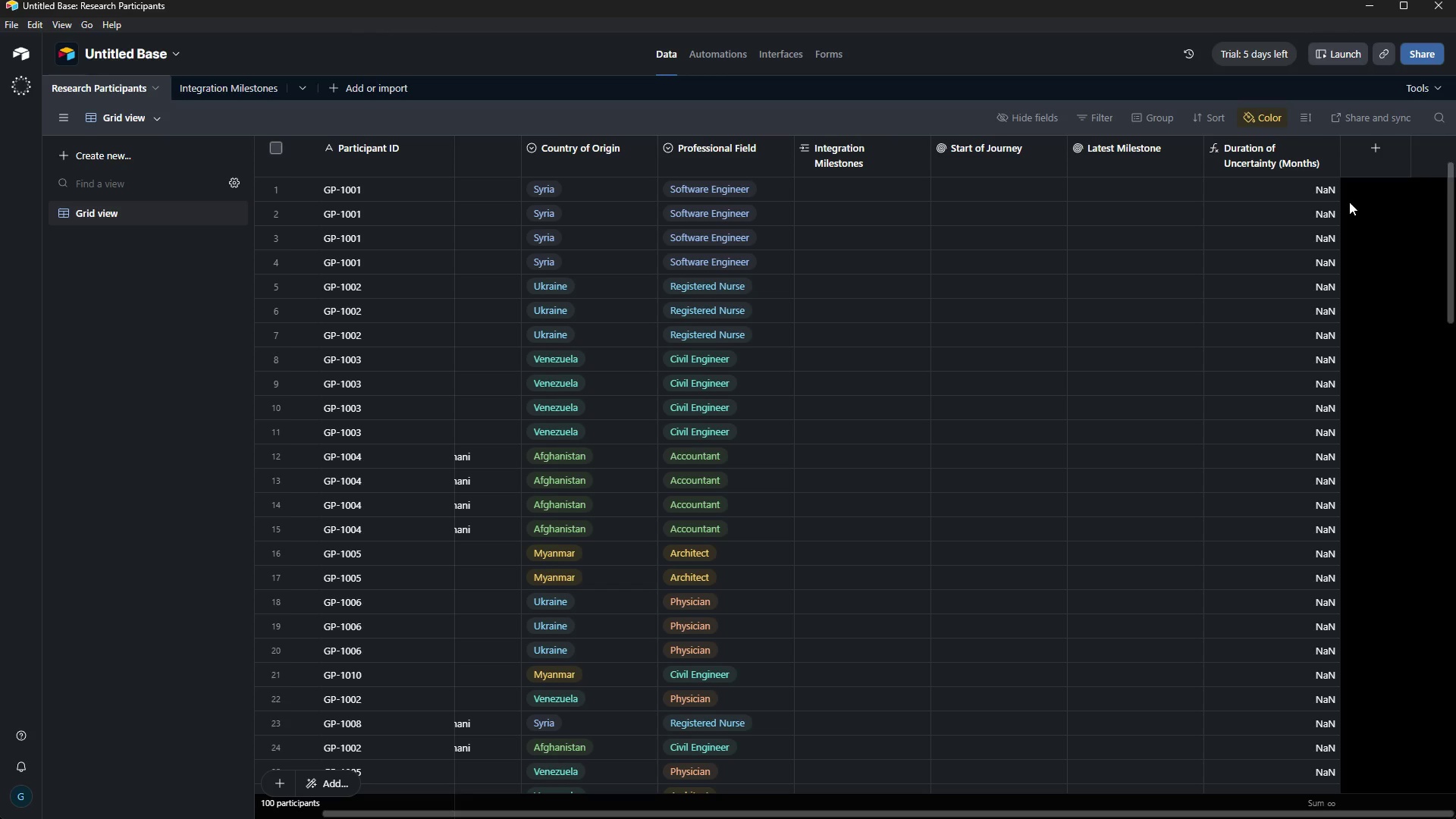 
left_click([124, 152])
 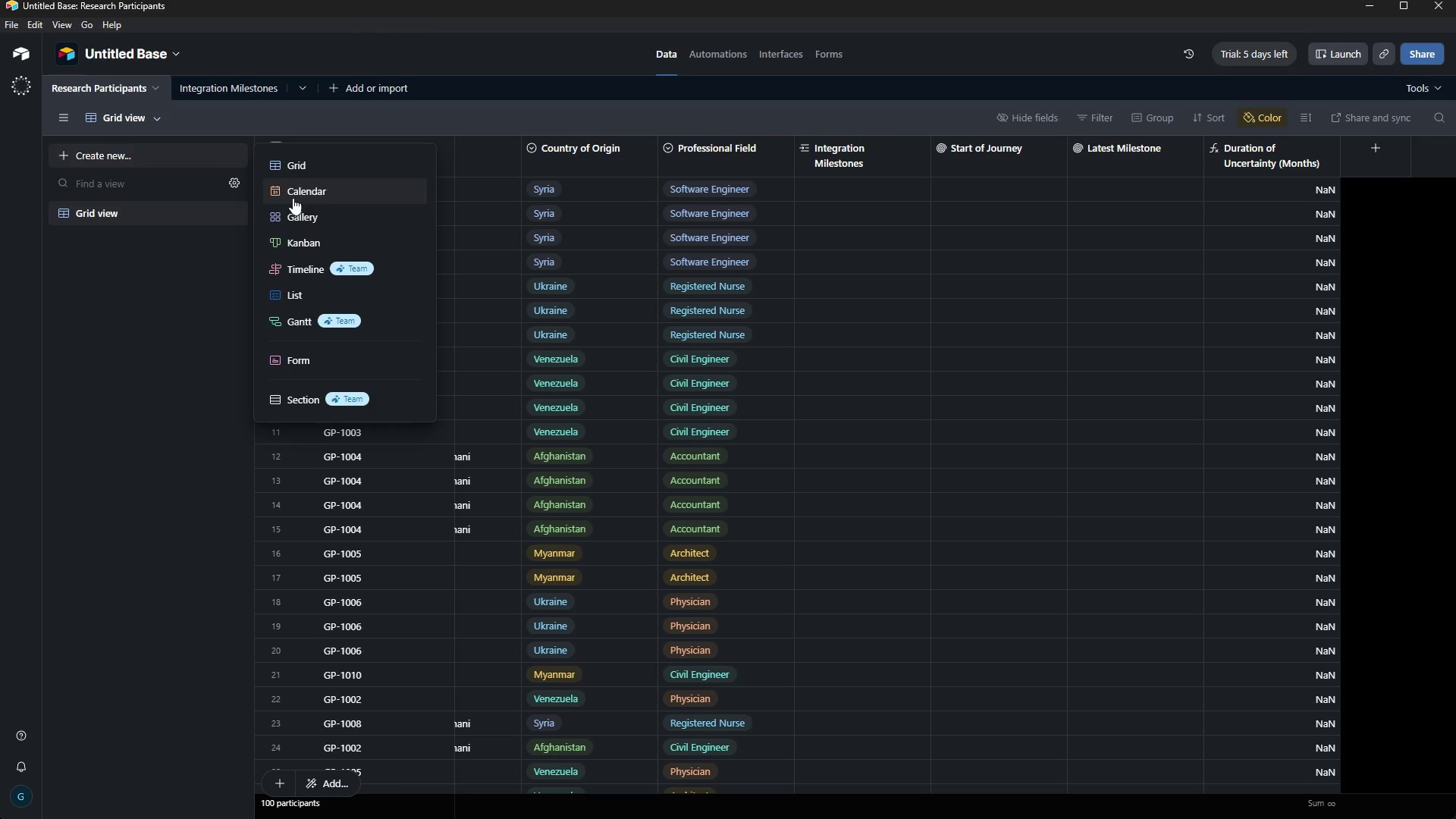 
left_click([307, 220])
 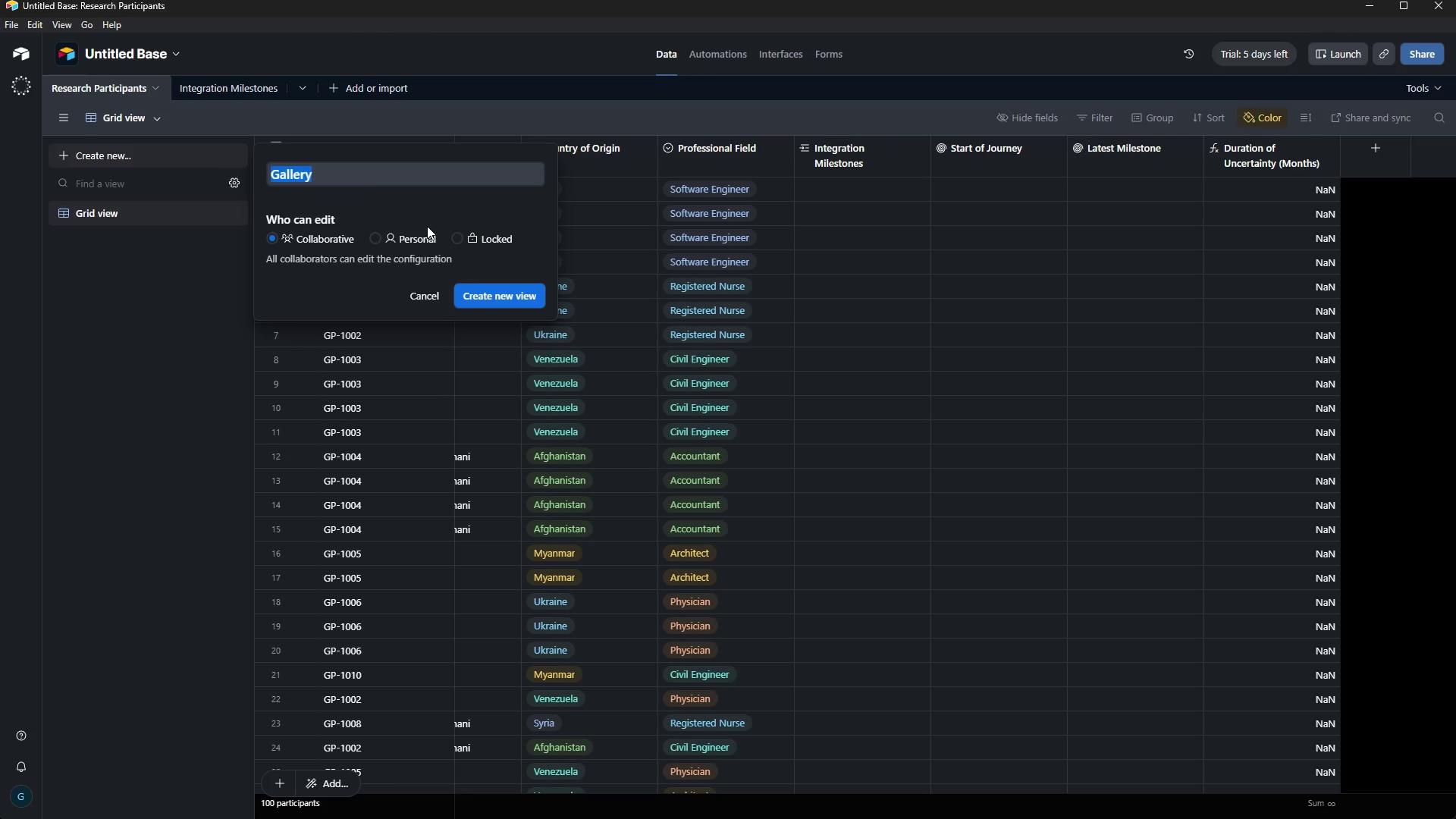 
wait(5.48)
 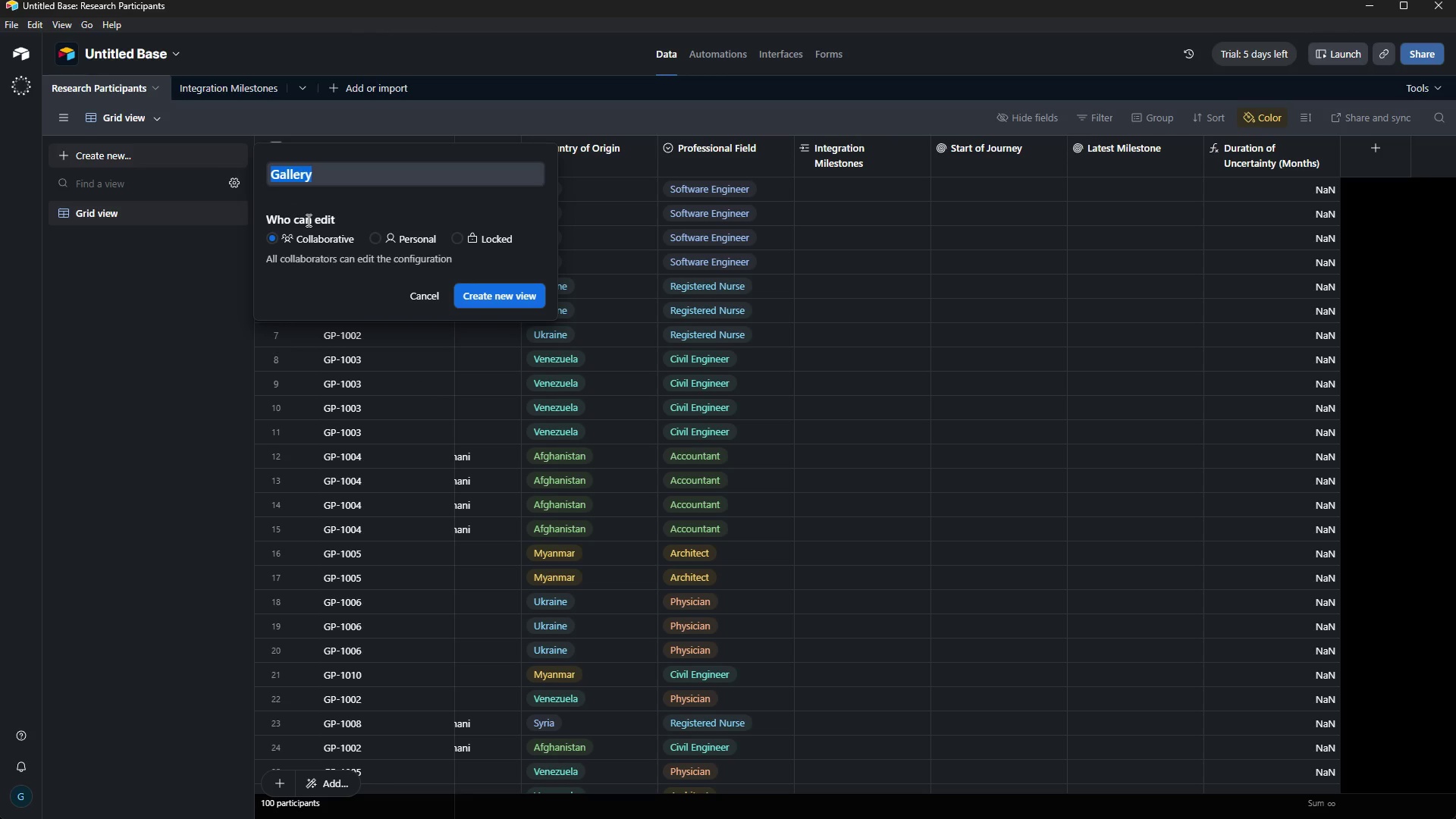 
key(Backspace)
type(Limbo Analysis)
 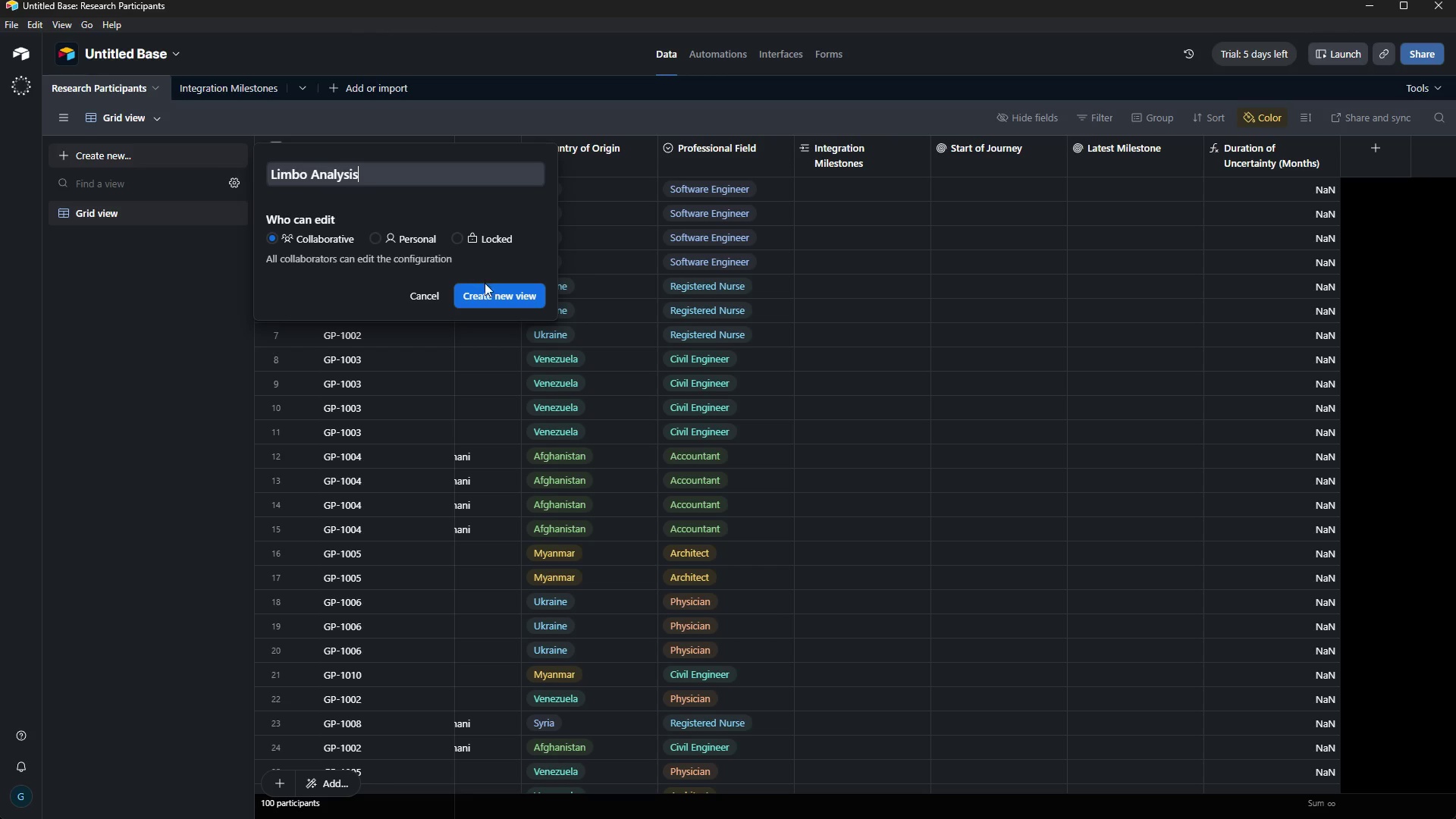 
left_click([485, 293])
 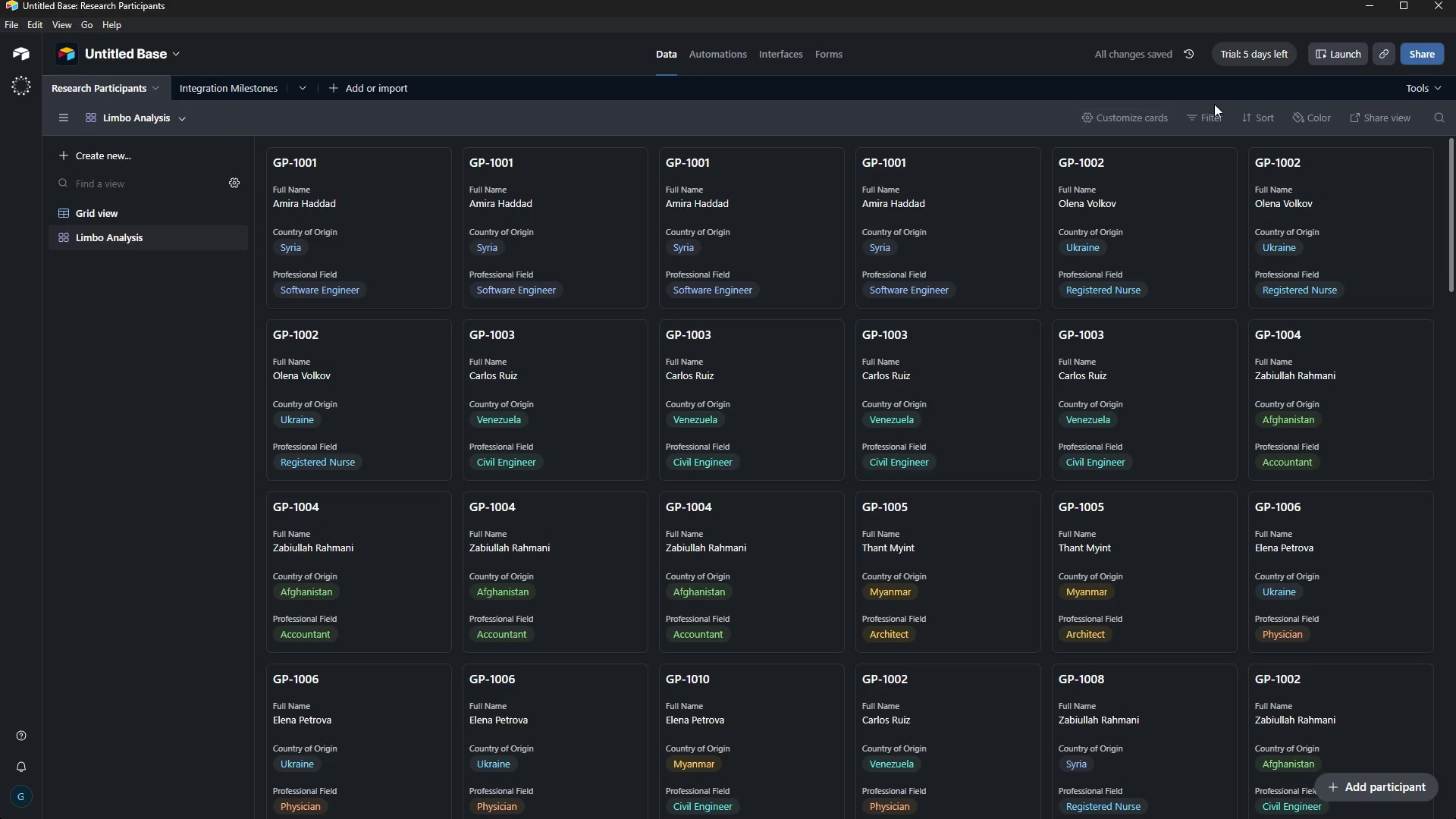 
wait(7.86)
 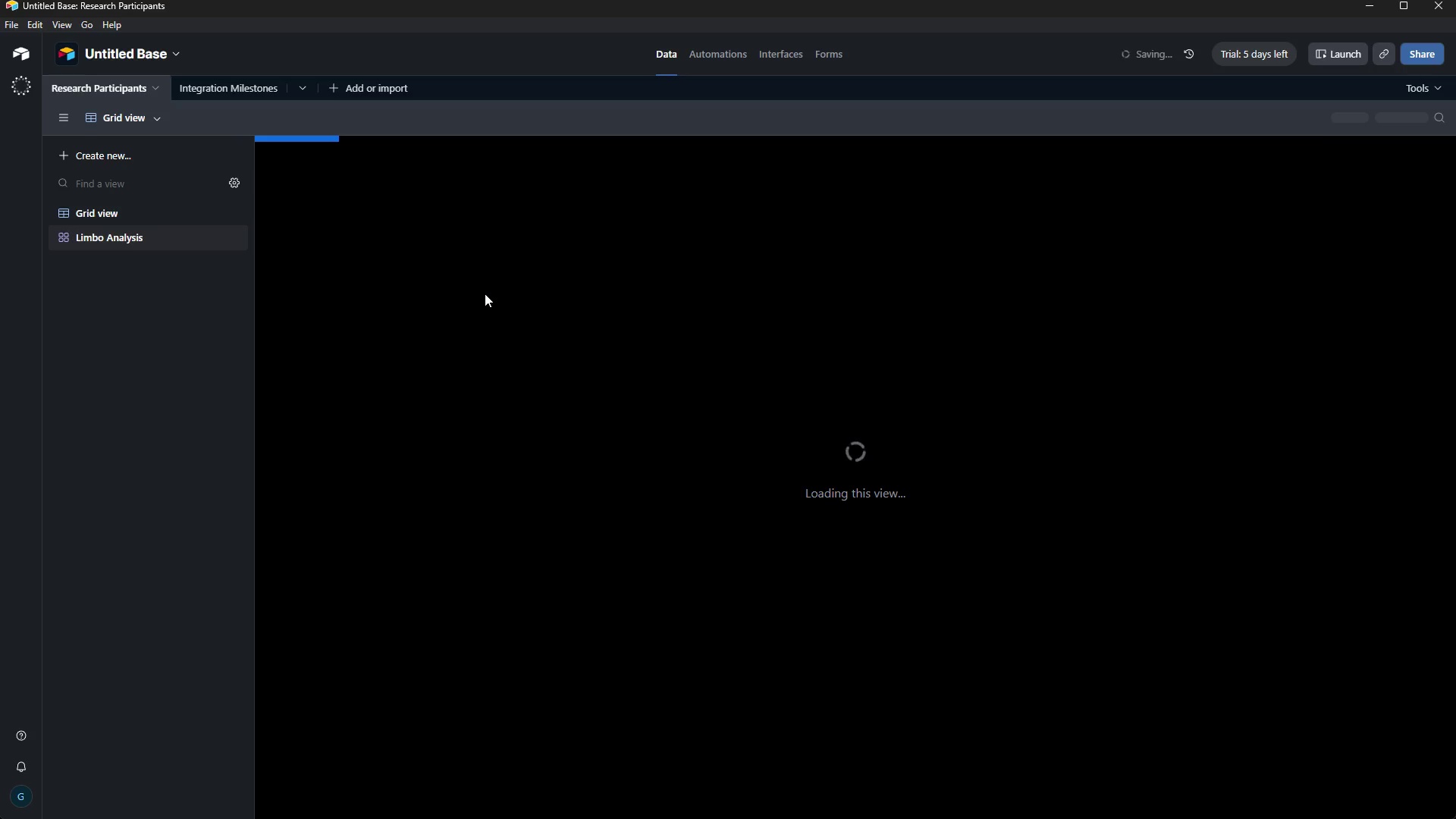 
left_click([1256, 115])
 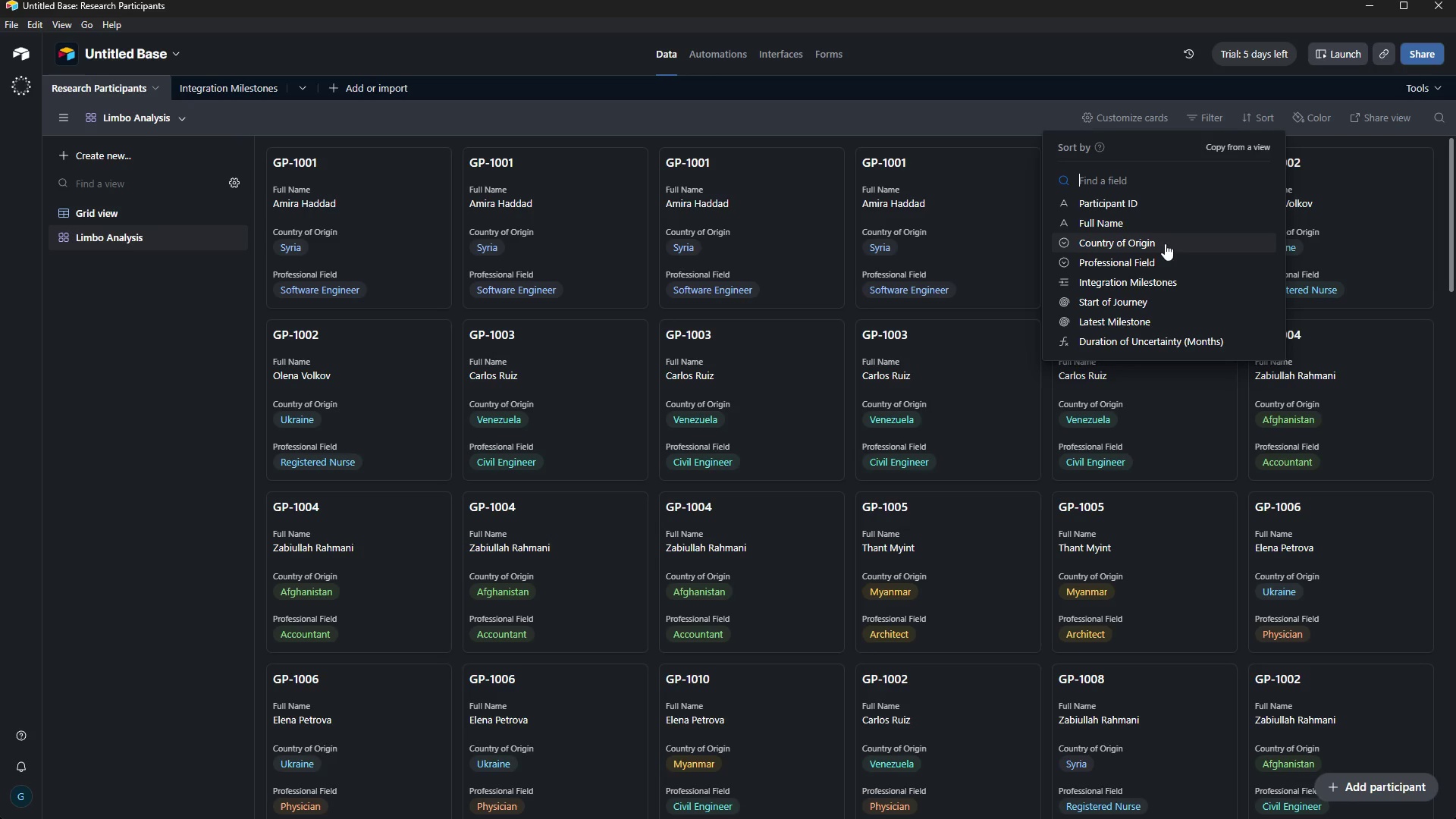 
left_click([1153, 242])
 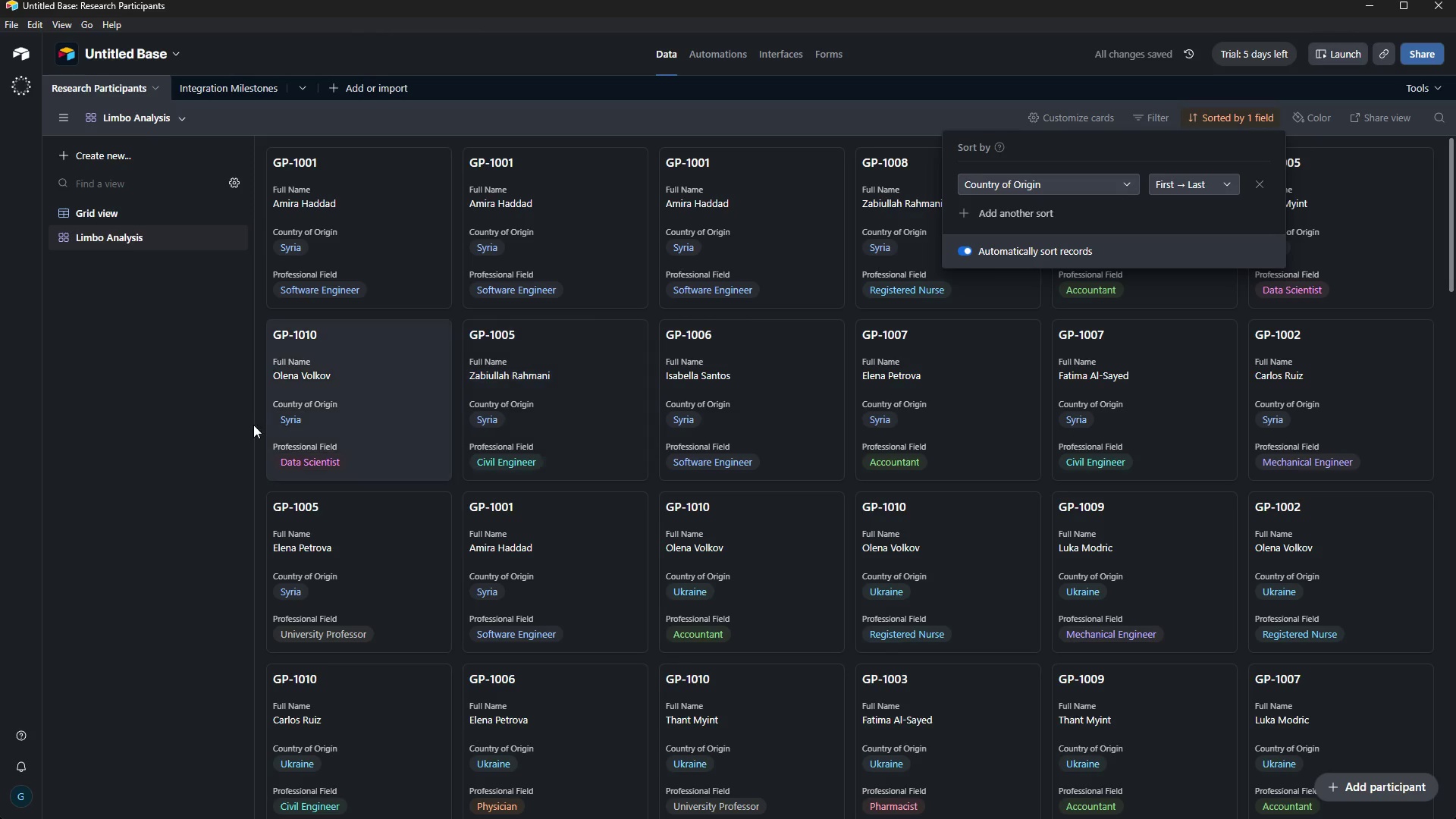 
left_click([182, 450])
 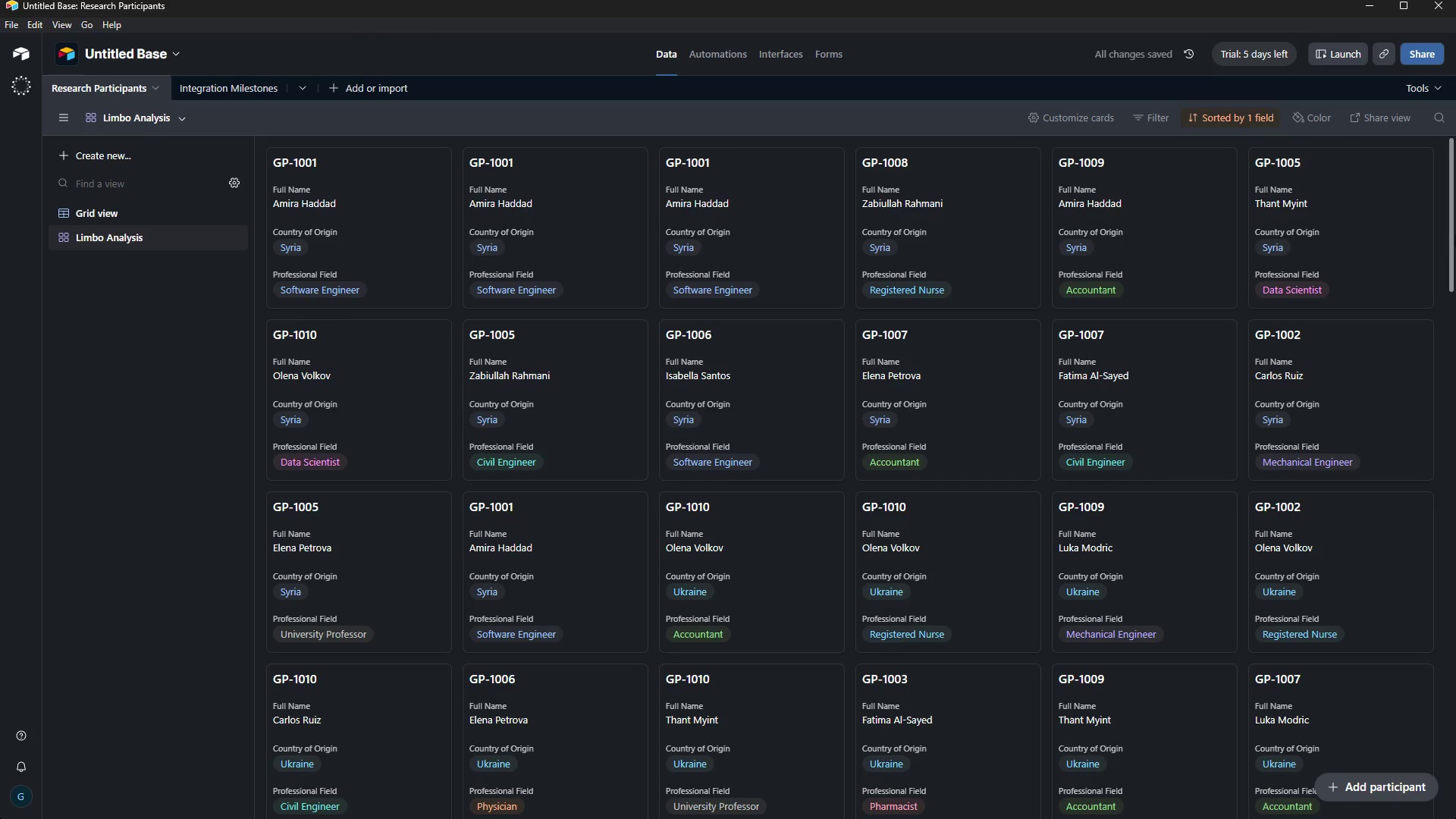 
left_click_drag(start_coordinate=[1452, 237], to_coordinate=[1447, 155])
 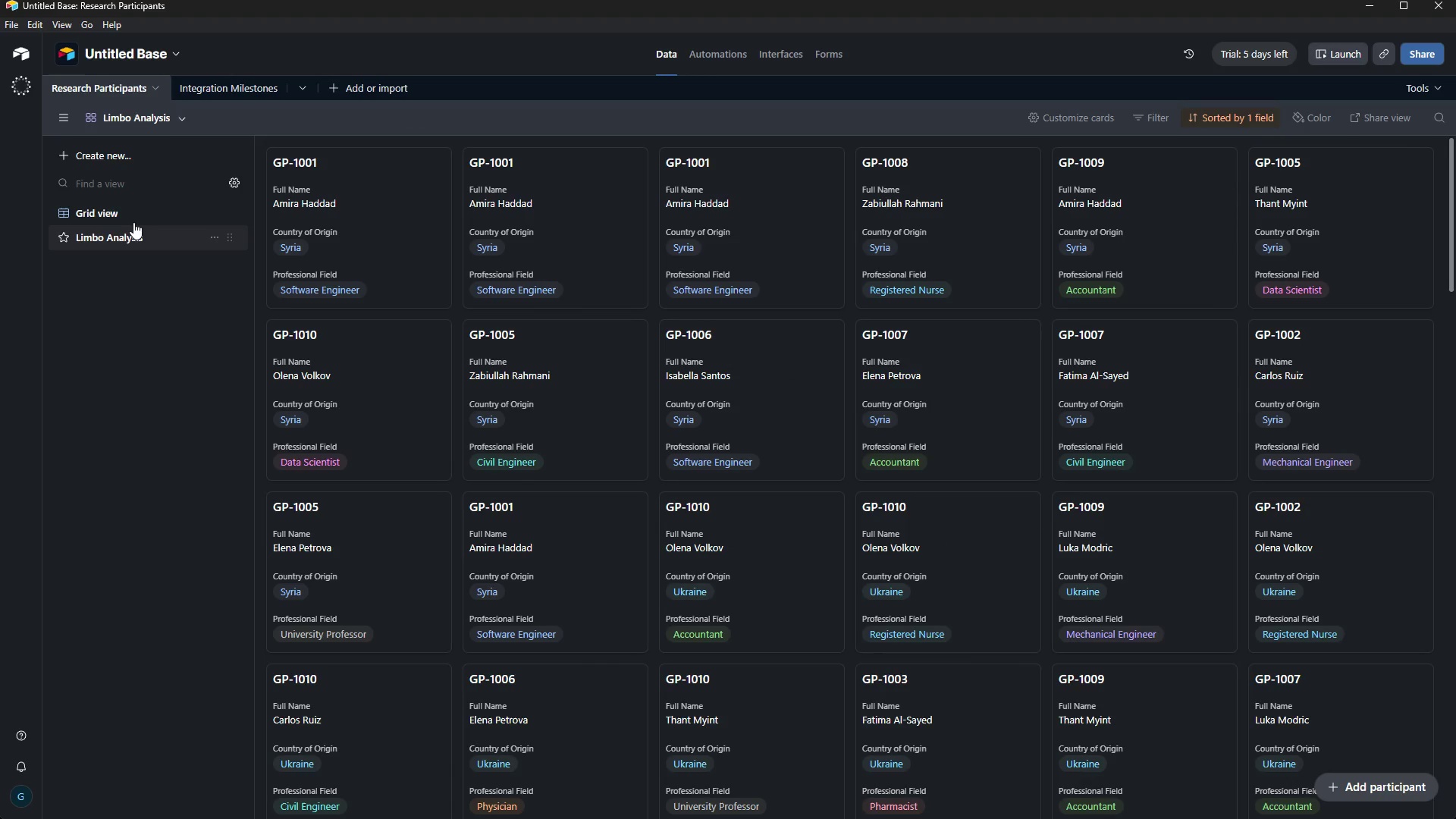 
left_click([122, 210])
 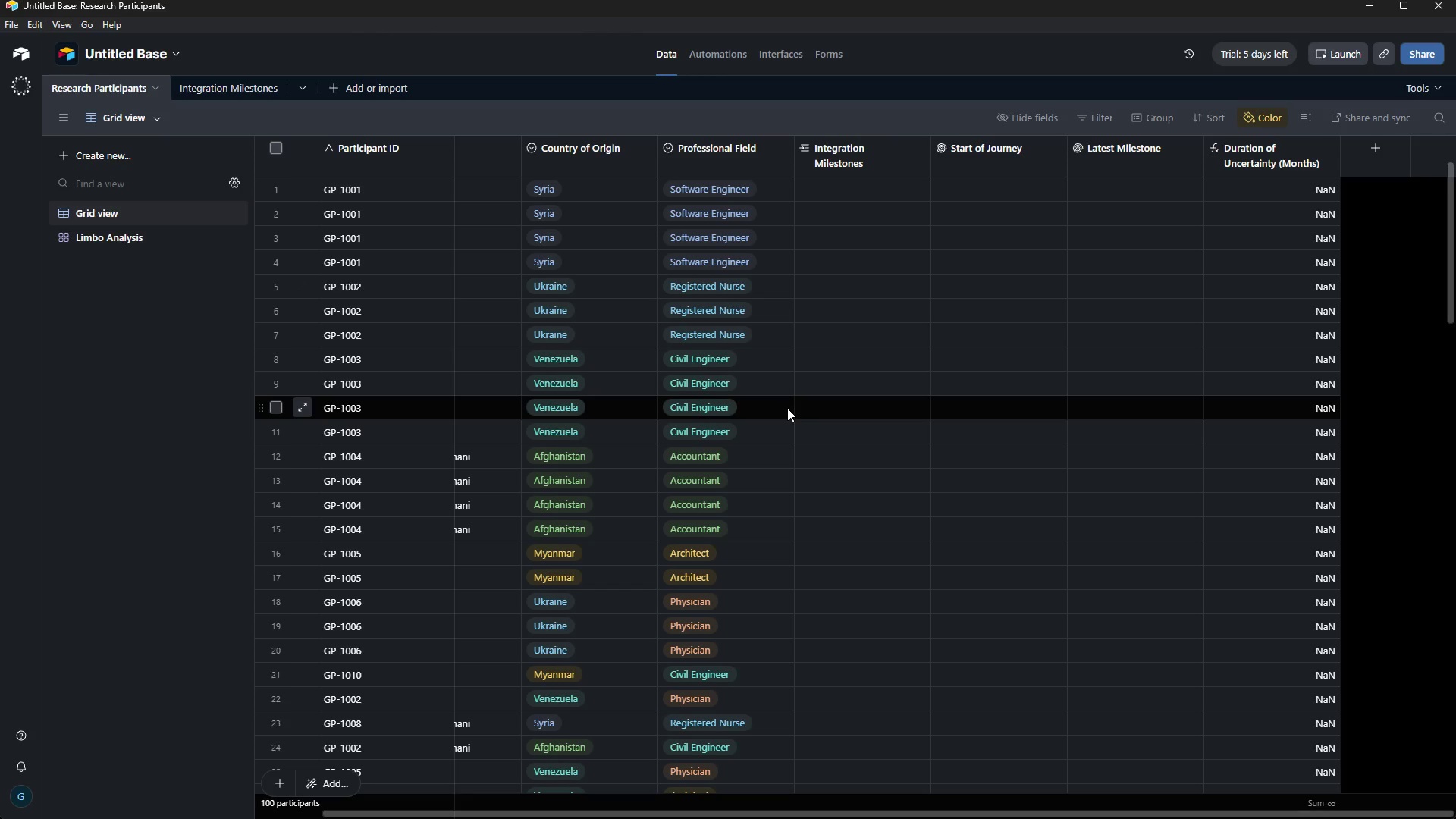 
wait(81.84)
 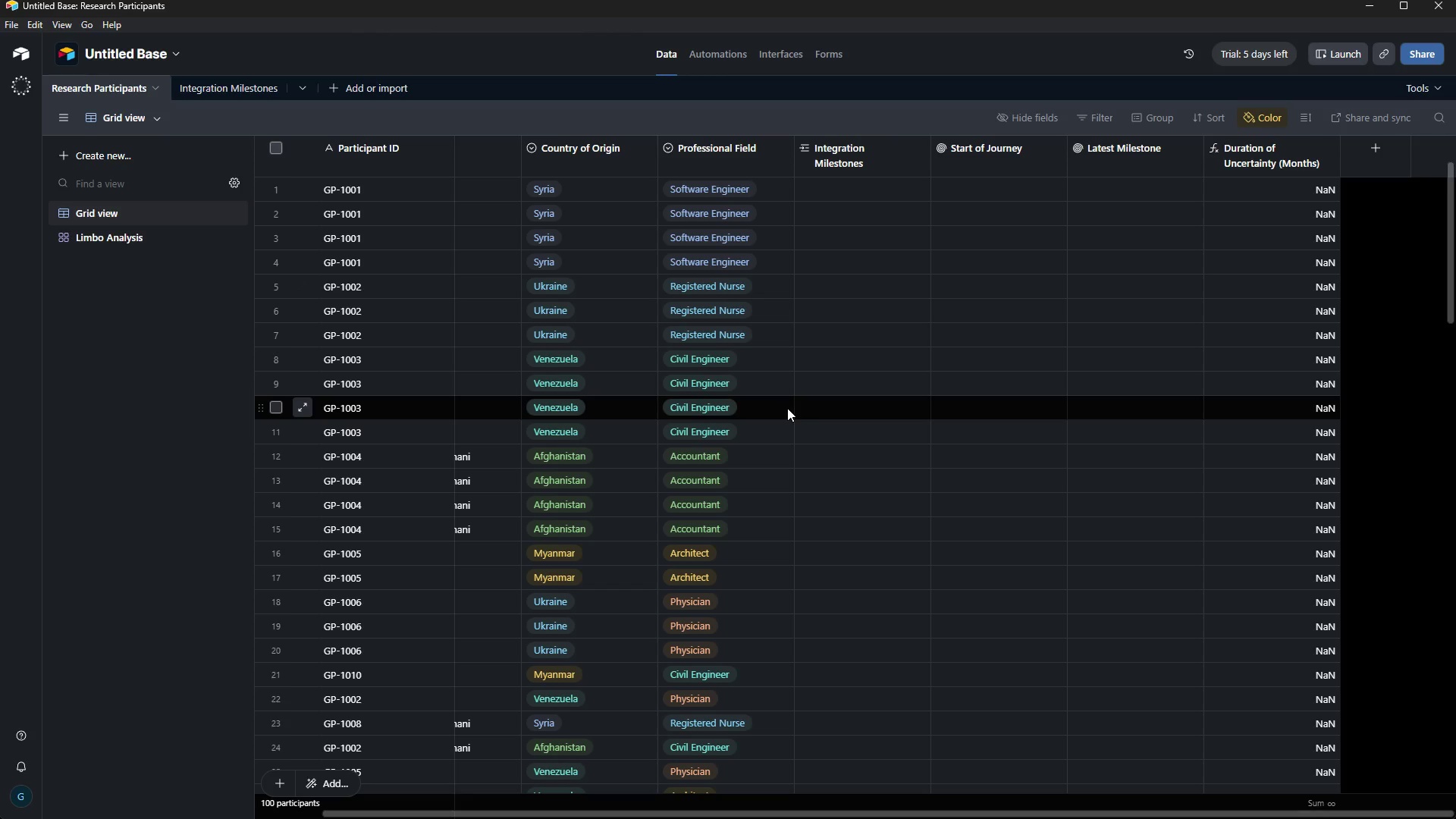 
left_click([240, 85])
 